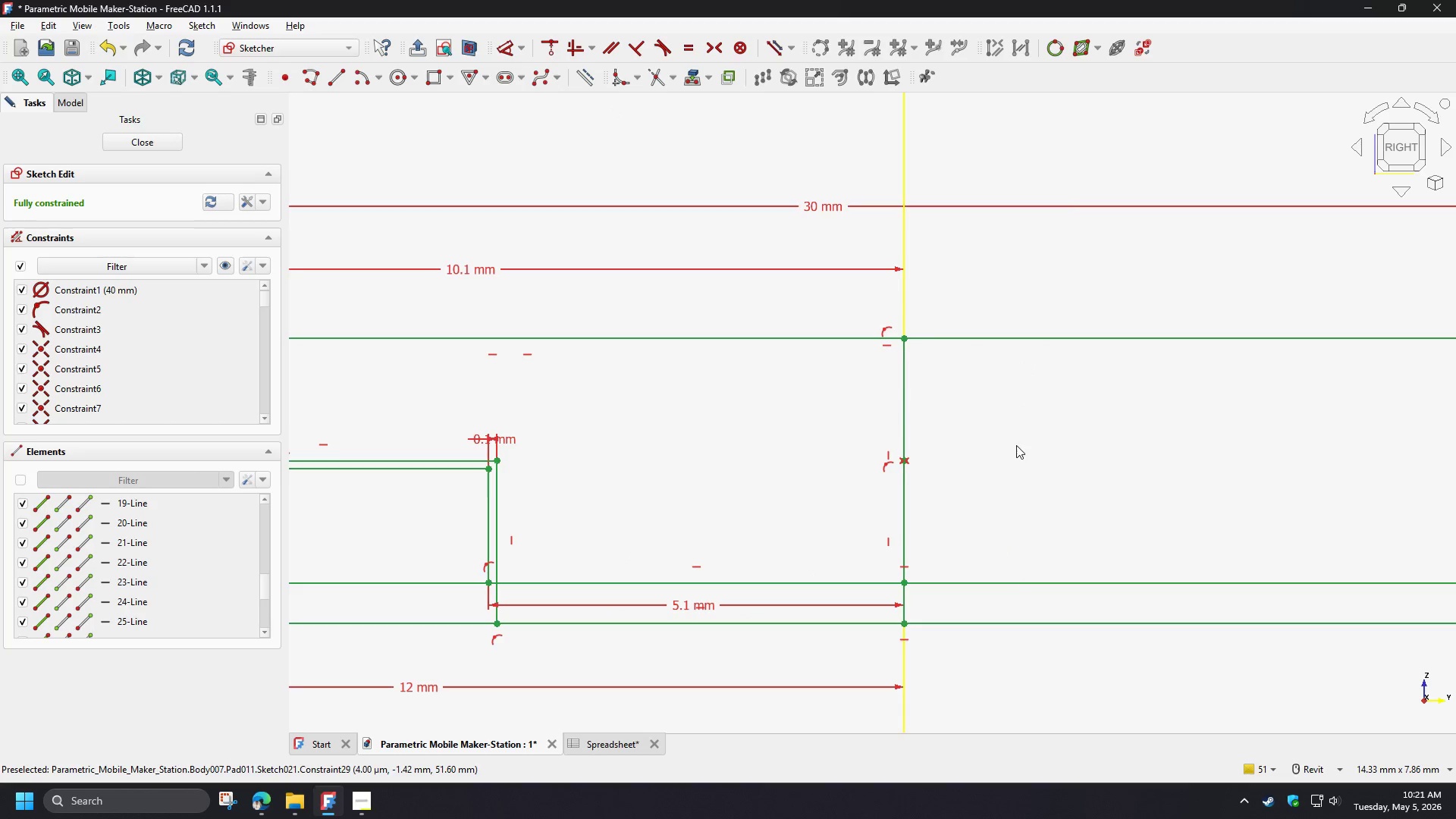 
left_click([996, 460])
 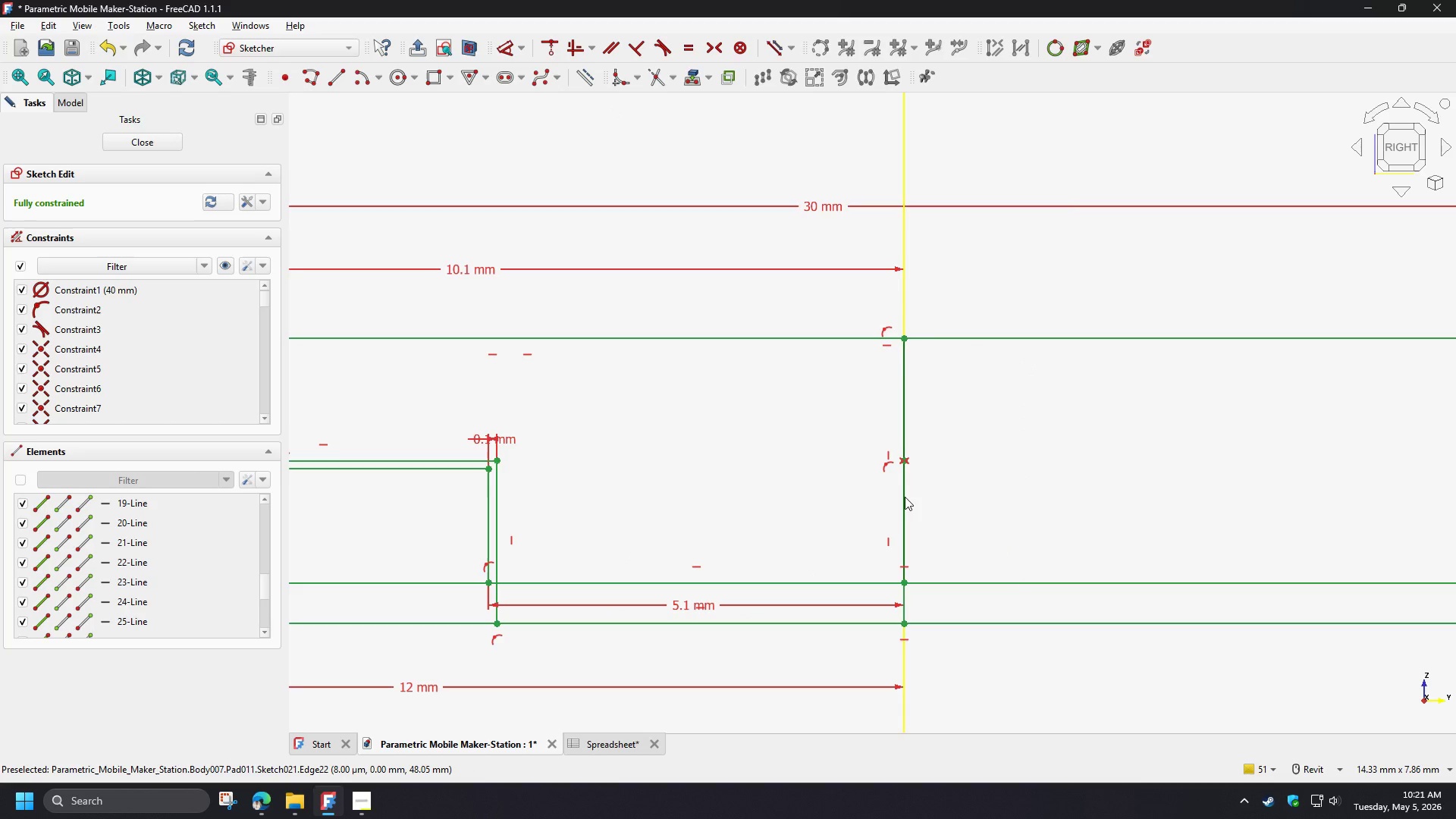 
left_click([905, 497])
 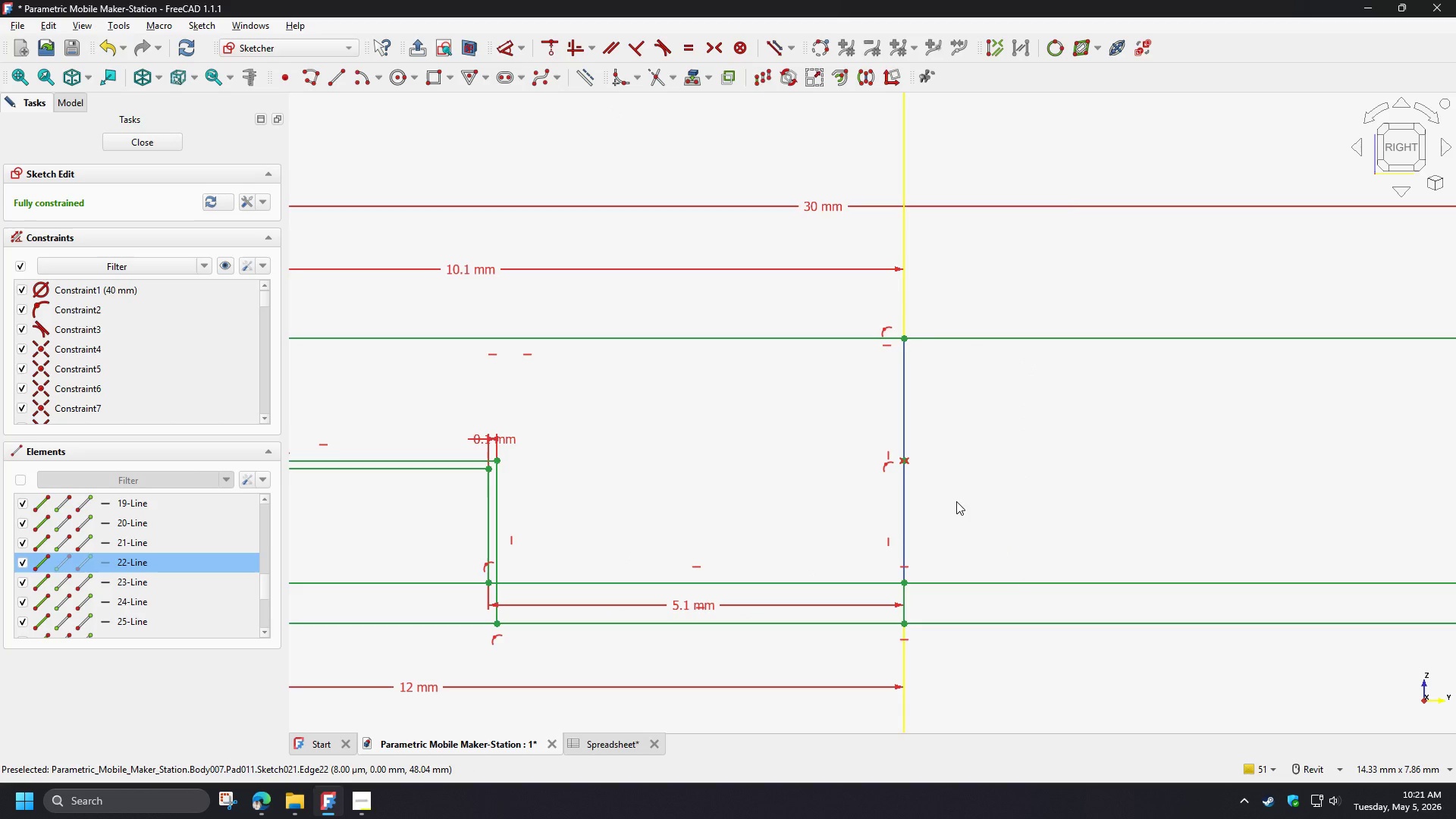 
left_click([937, 413])
 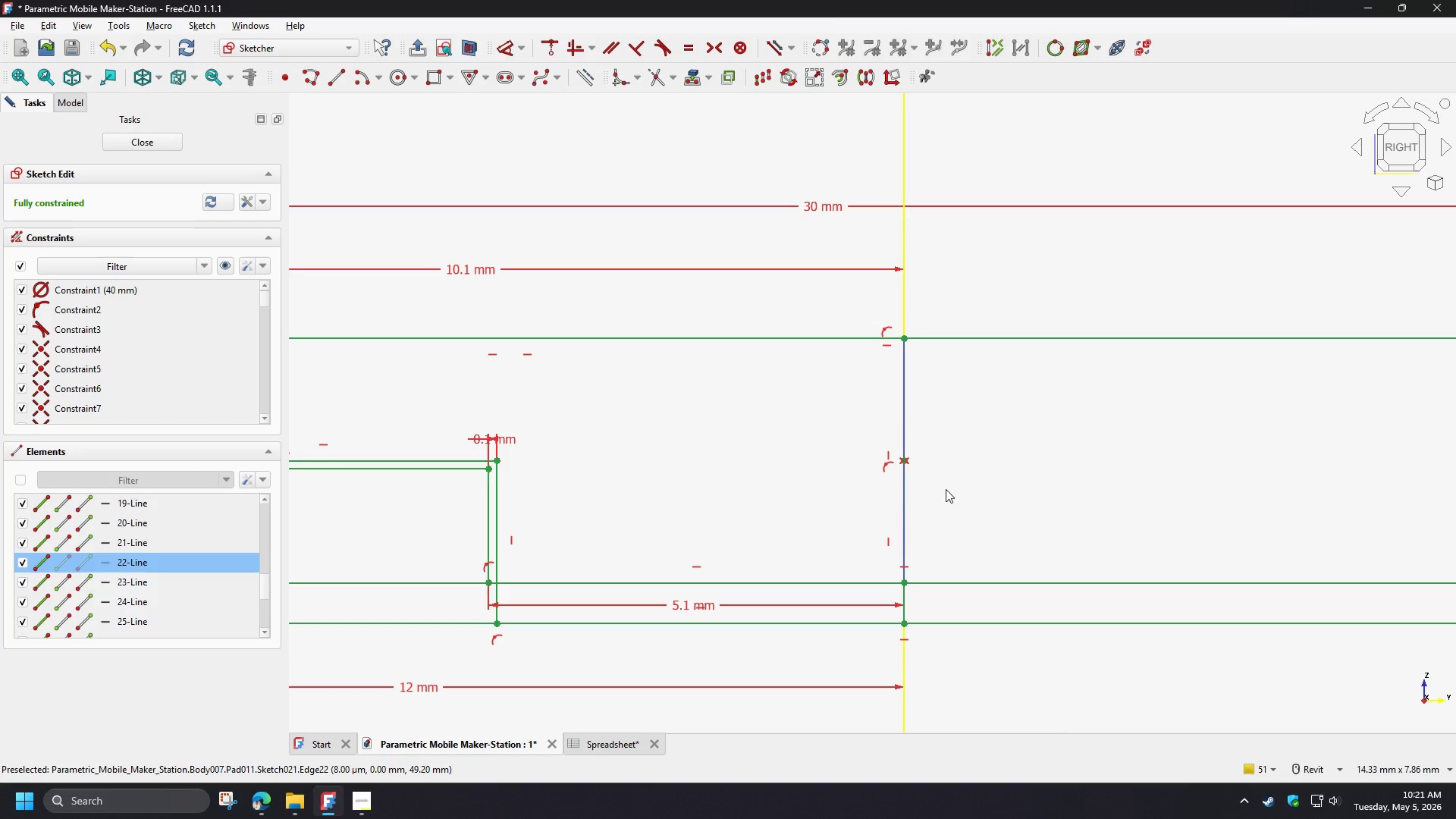 
double_click([960, 519])
 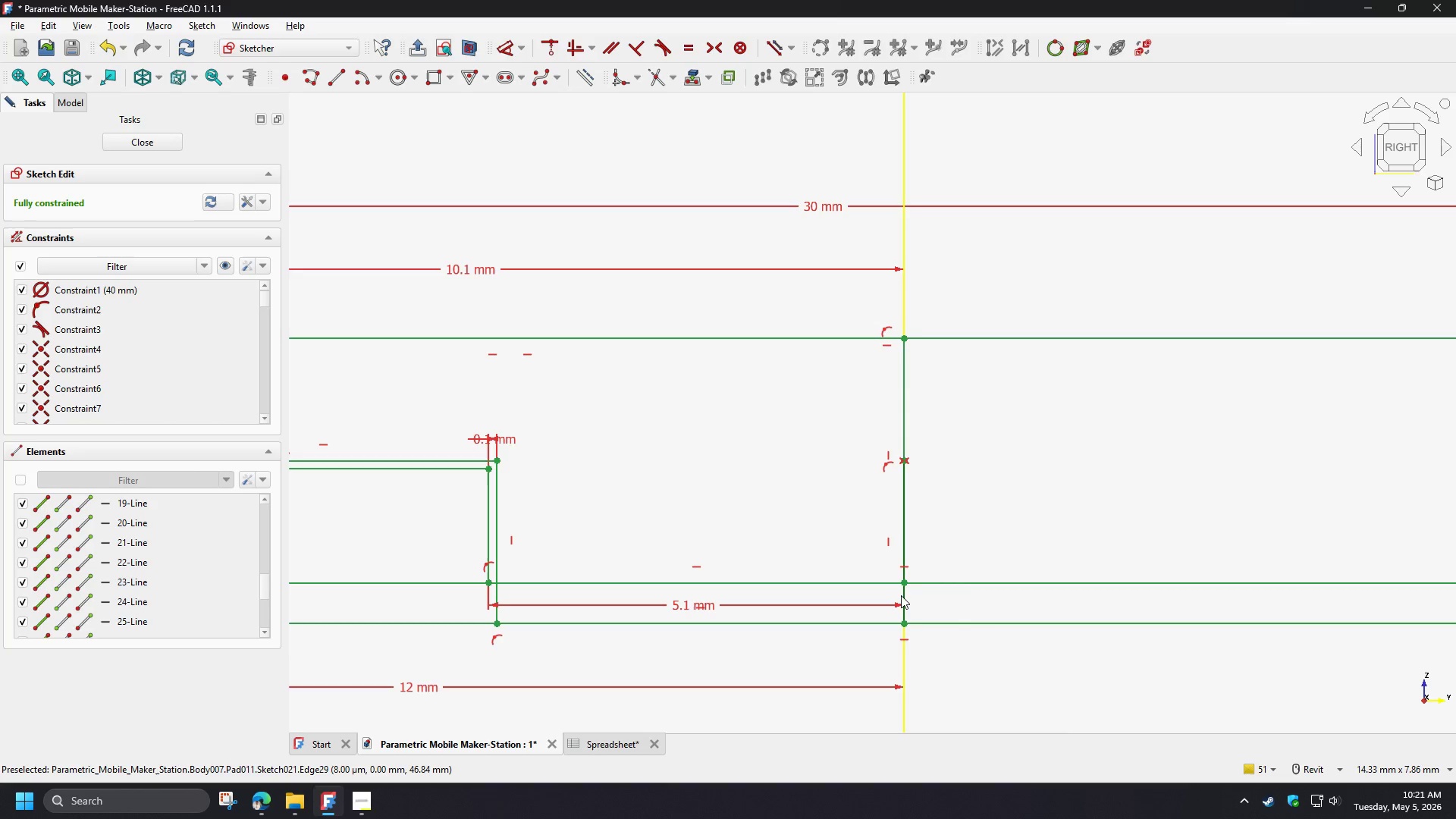 
left_click([901, 595])
 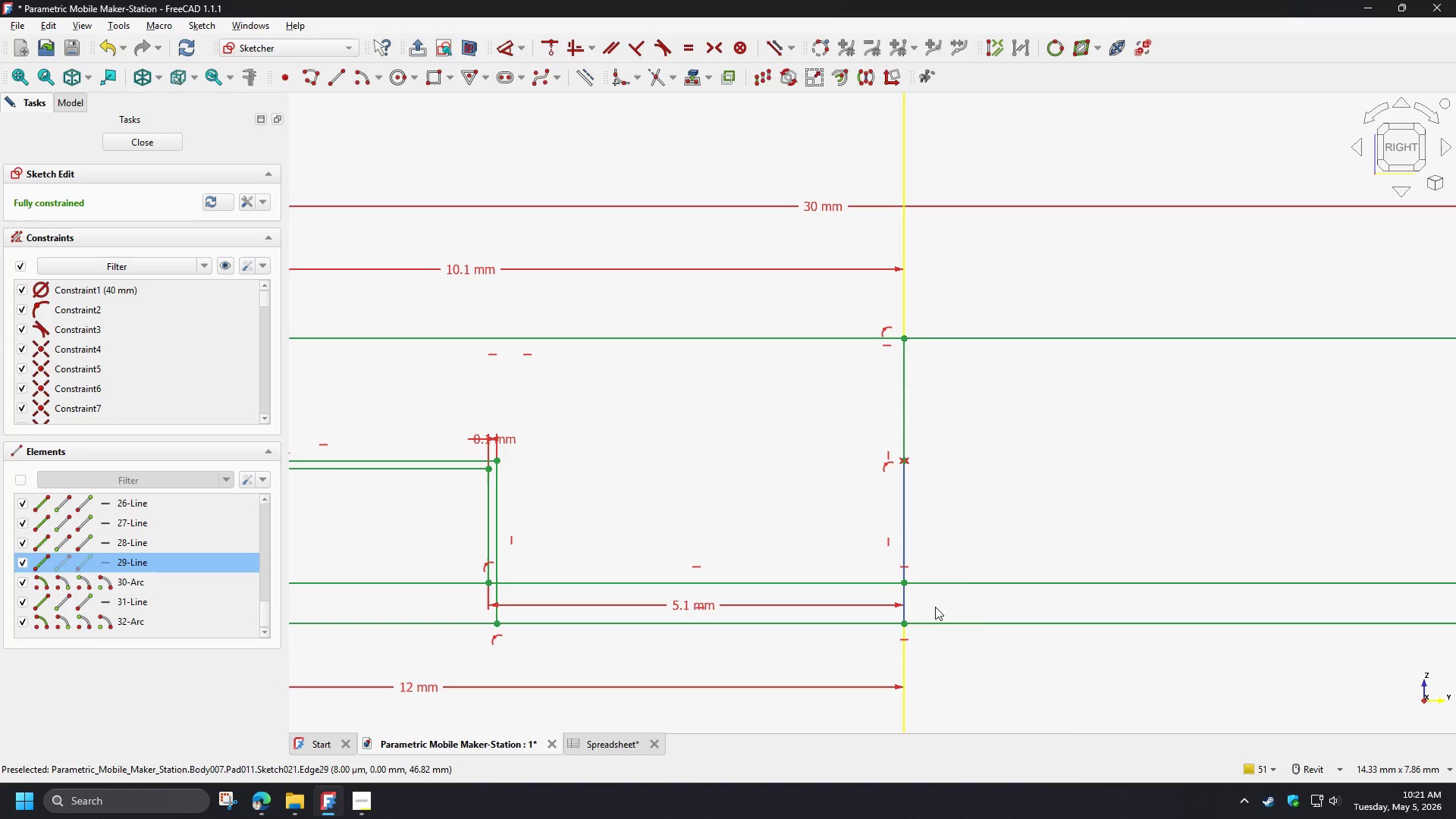 
wait(7.2)
 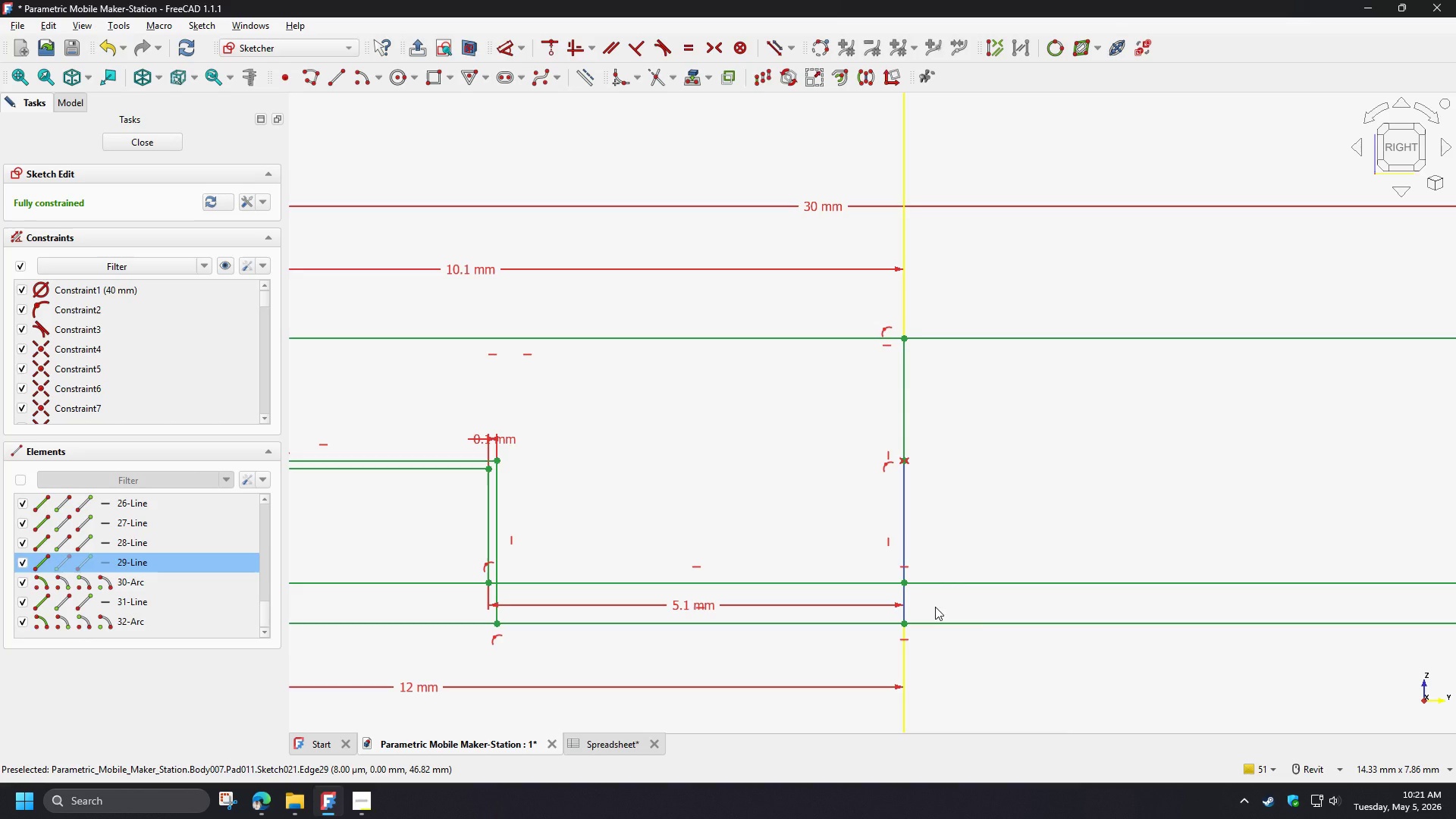 
key(Delete)
 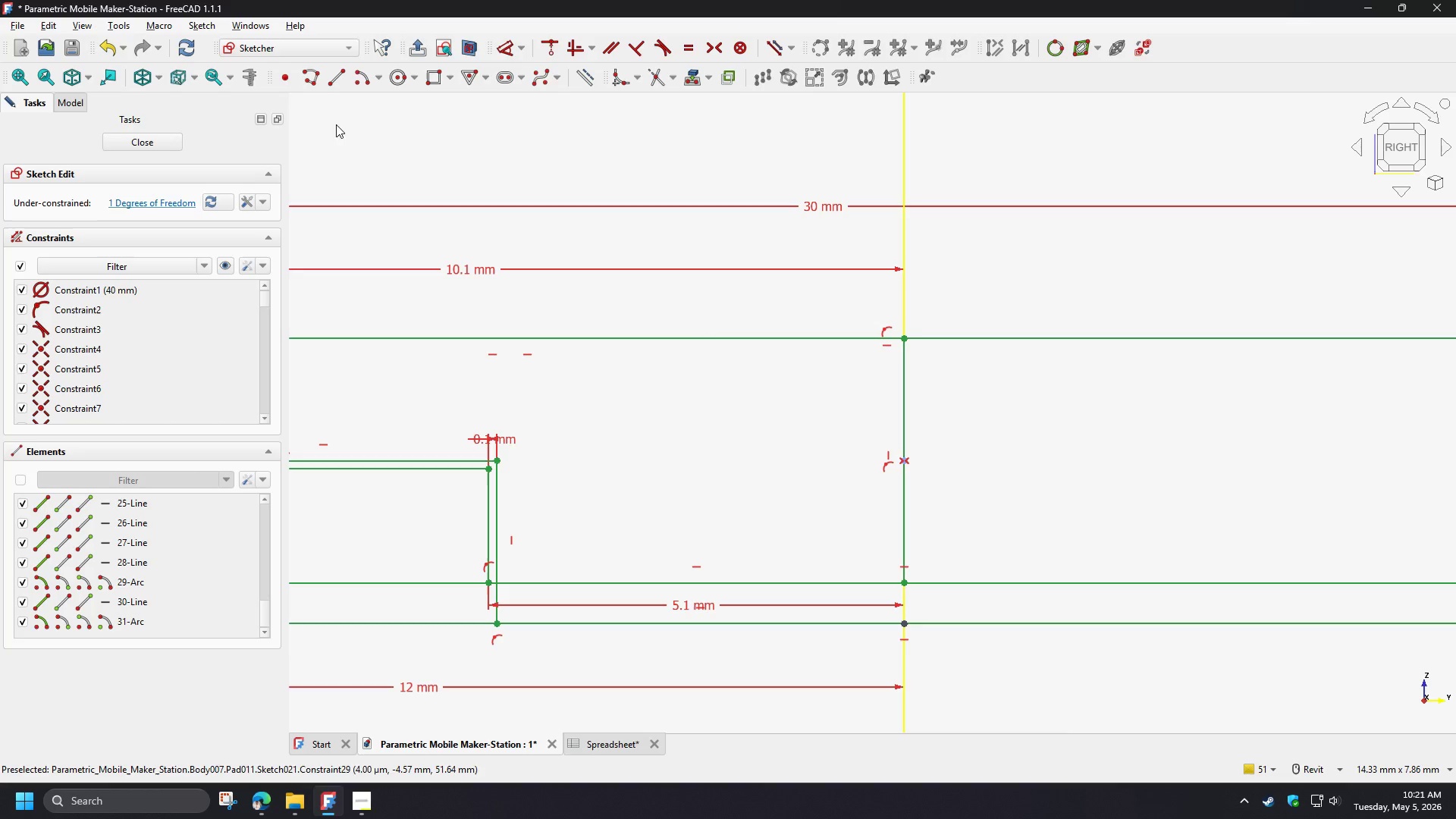 
left_click([344, 81])
 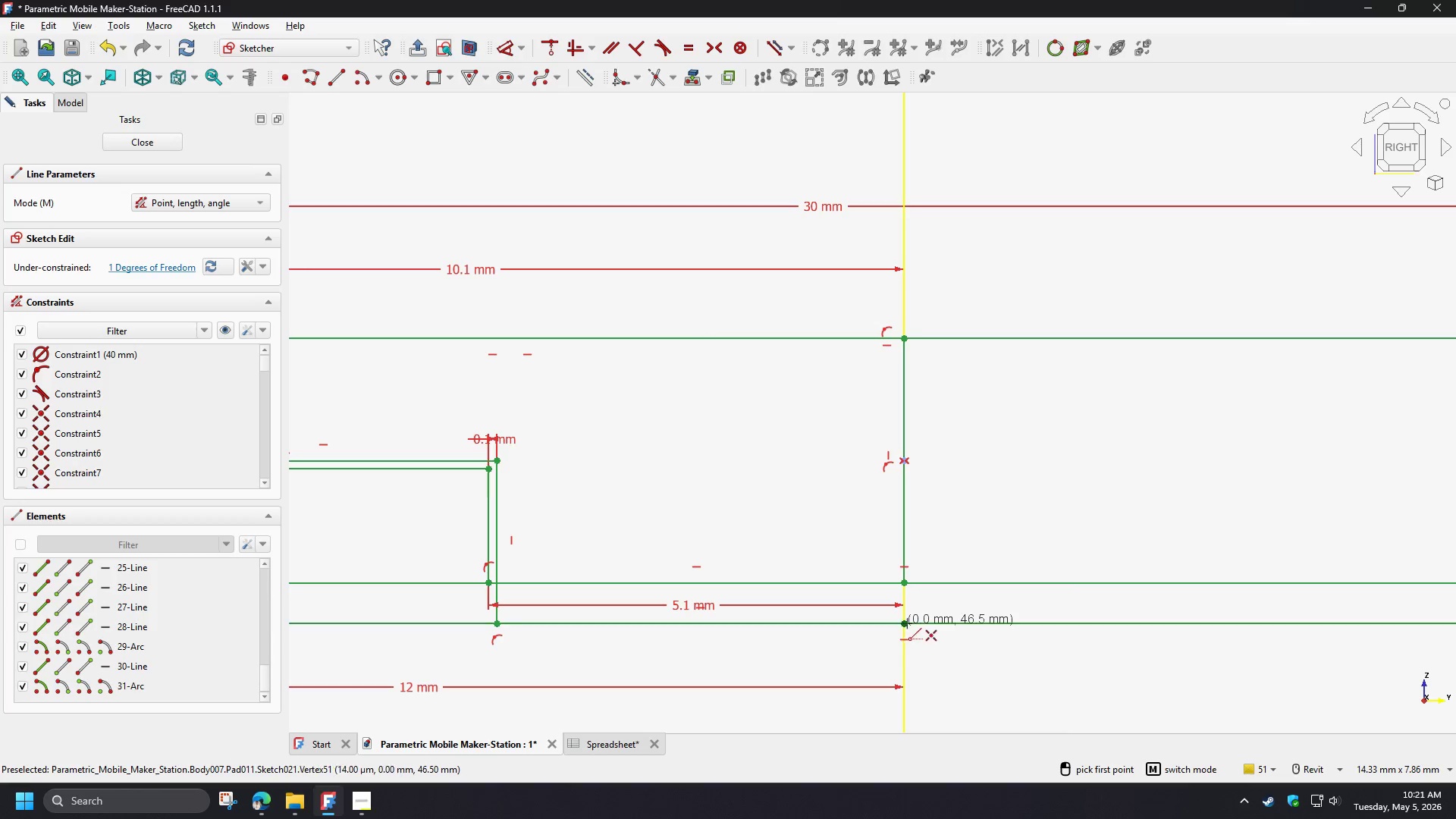 
left_click([905, 623])
 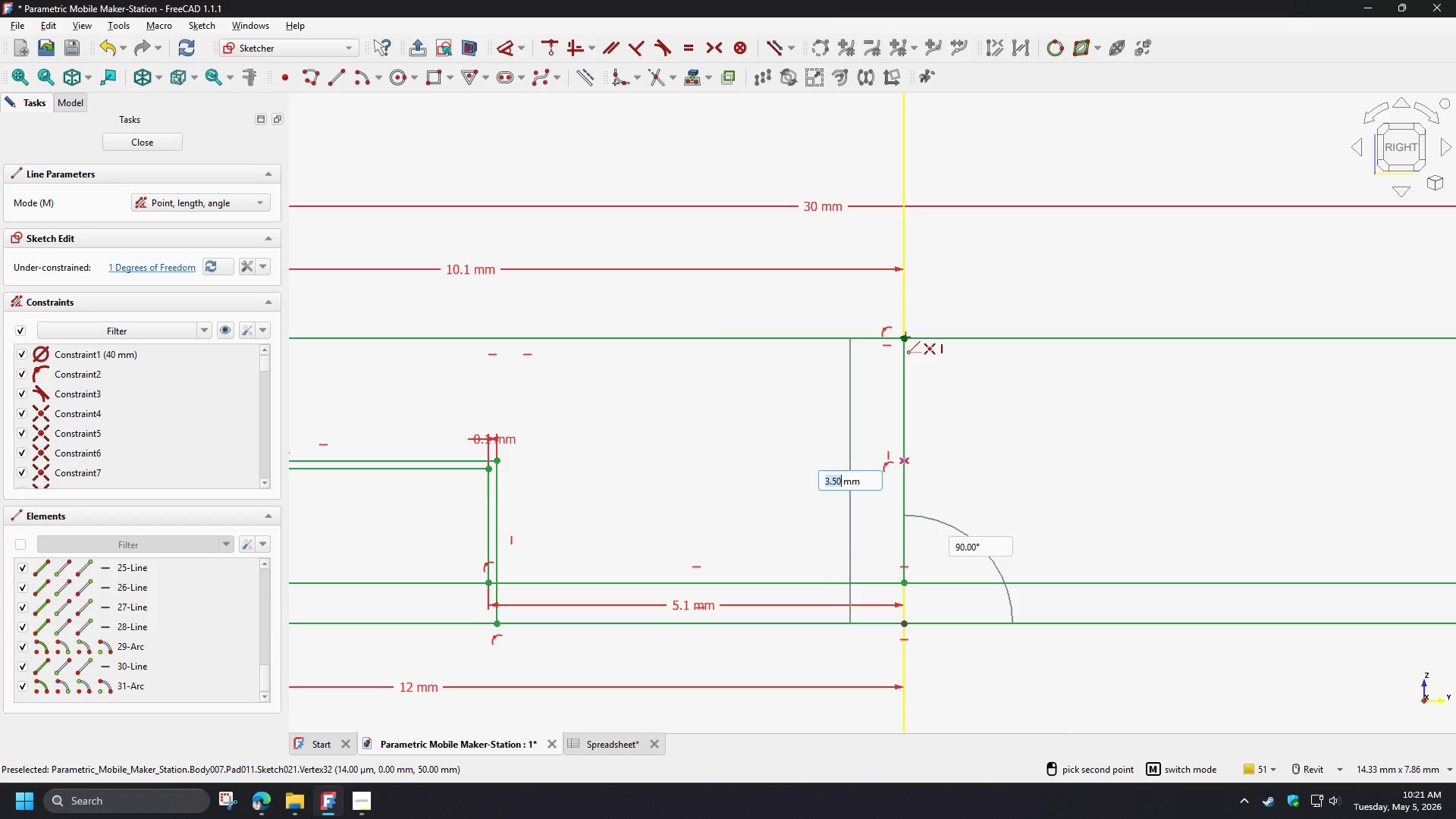 
left_click([905, 337])
 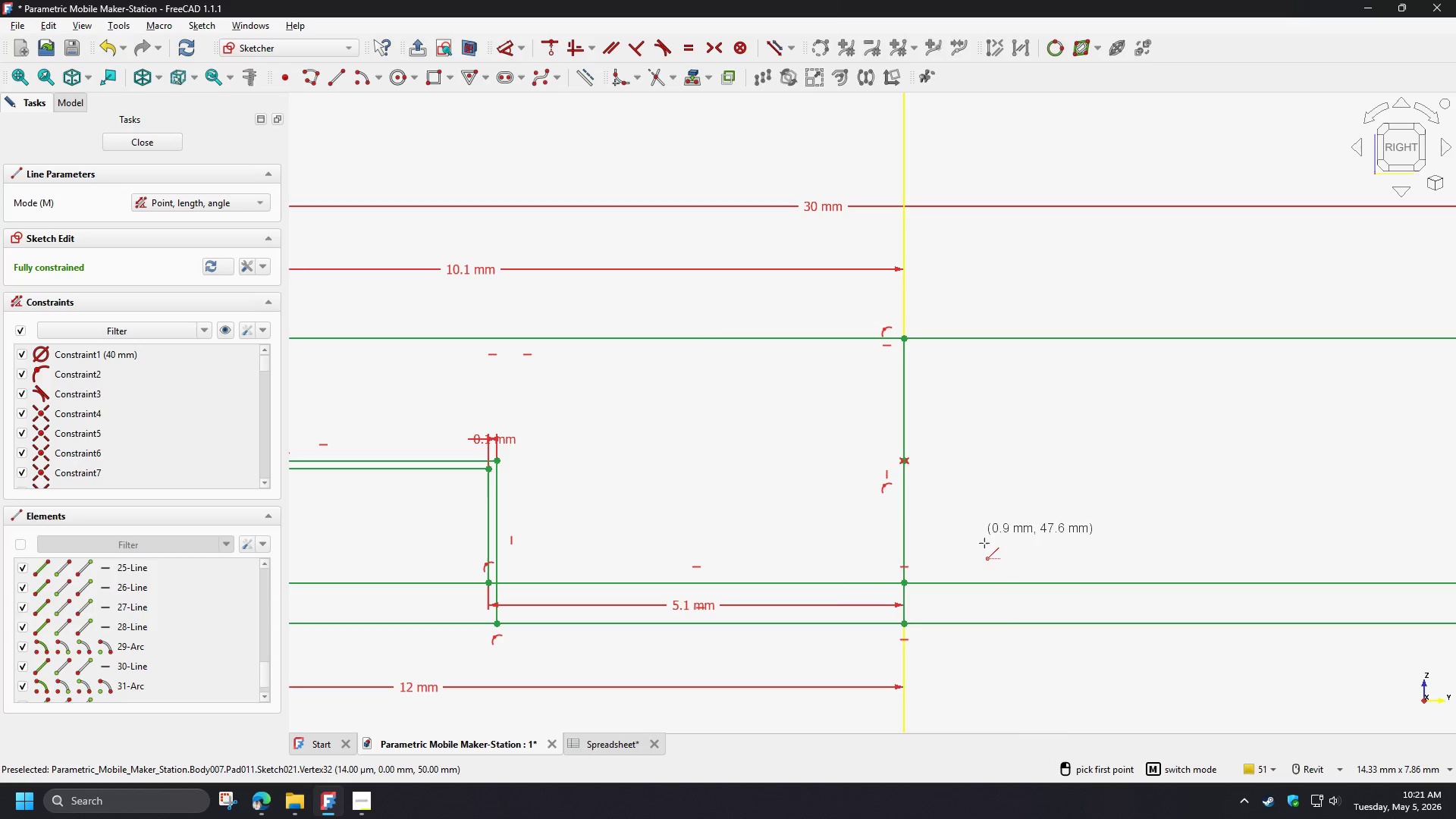 
right_click([985, 546])
 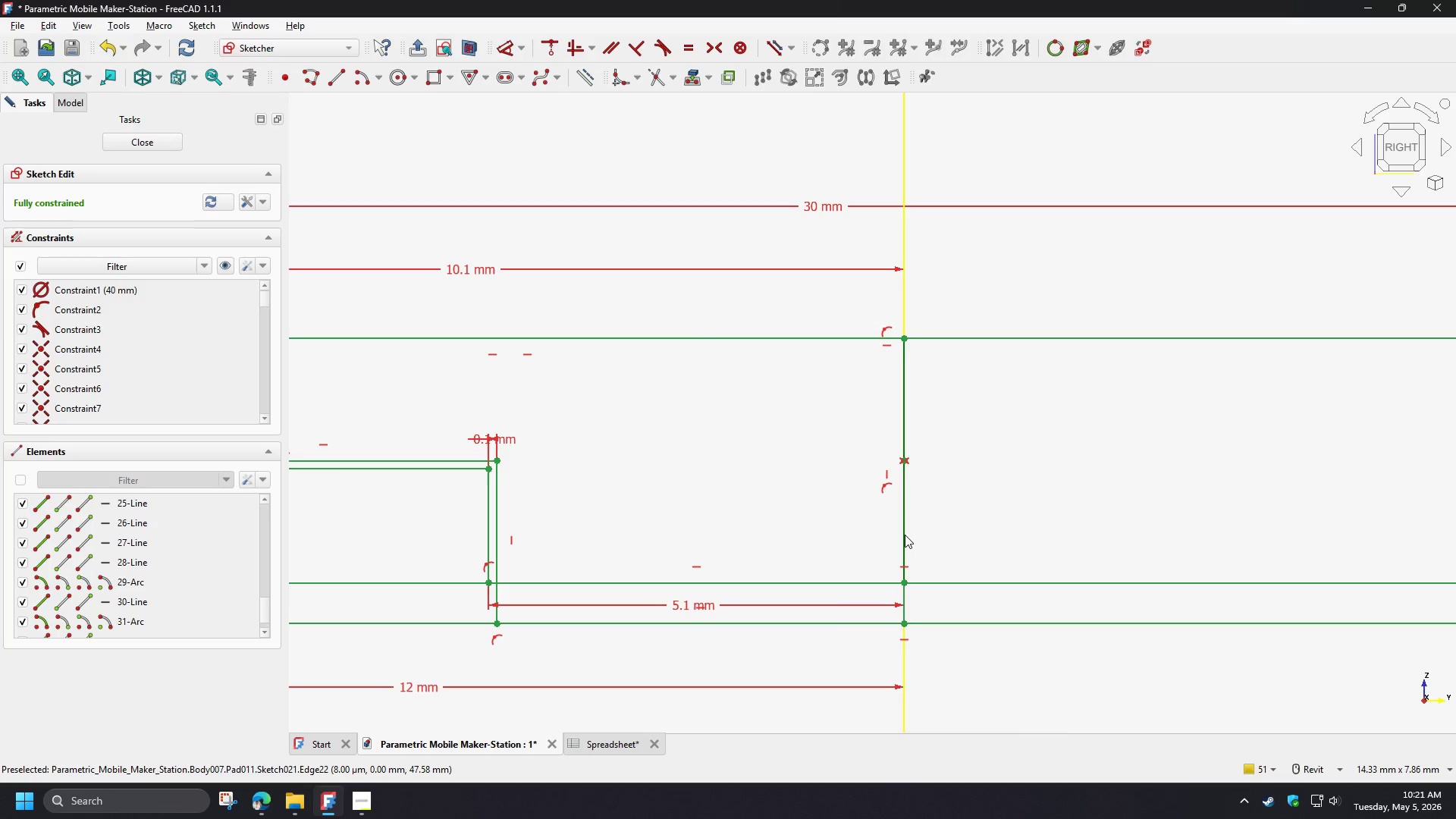 
left_click([905, 535])
 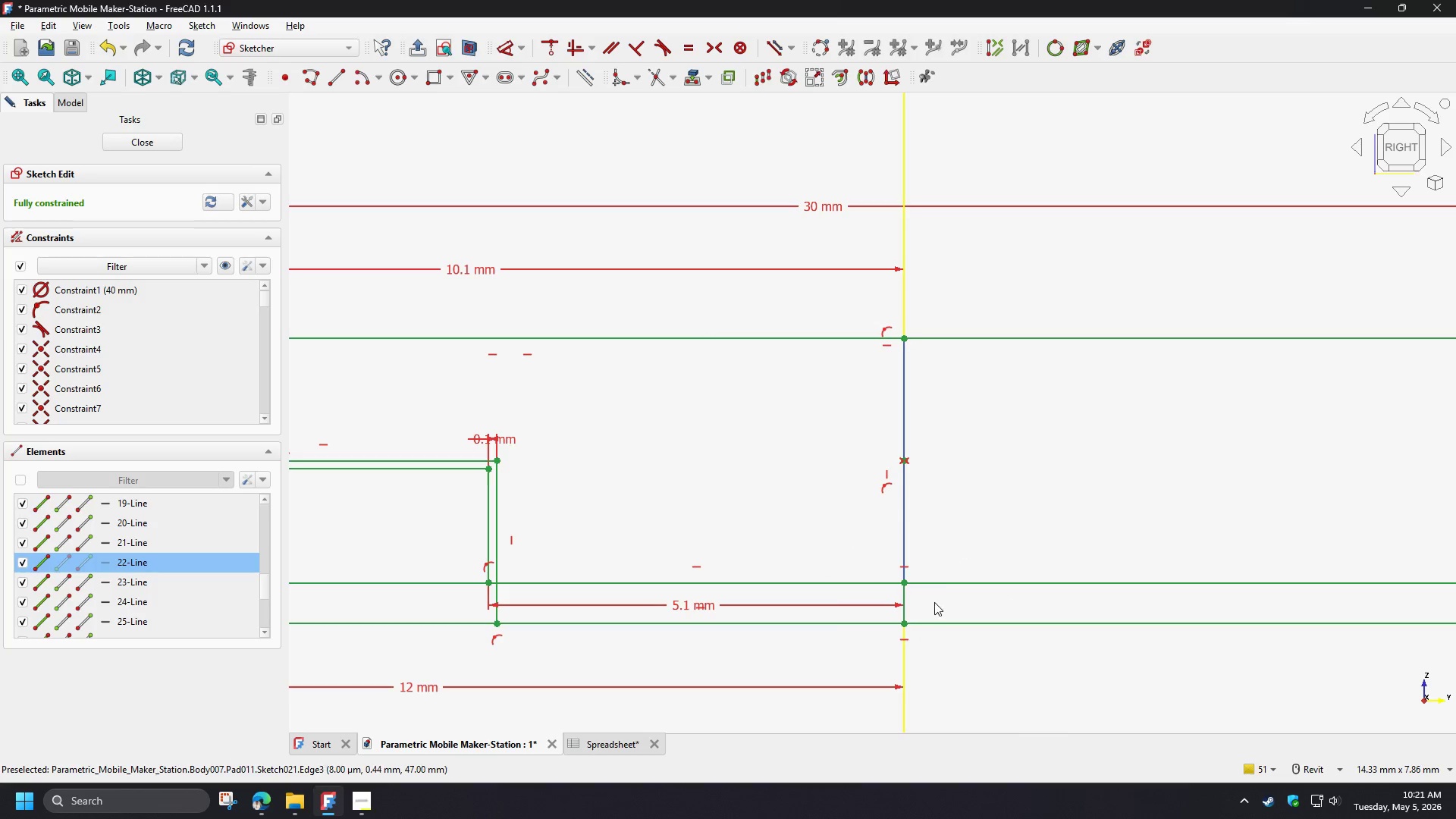 
left_click([933, 602])
 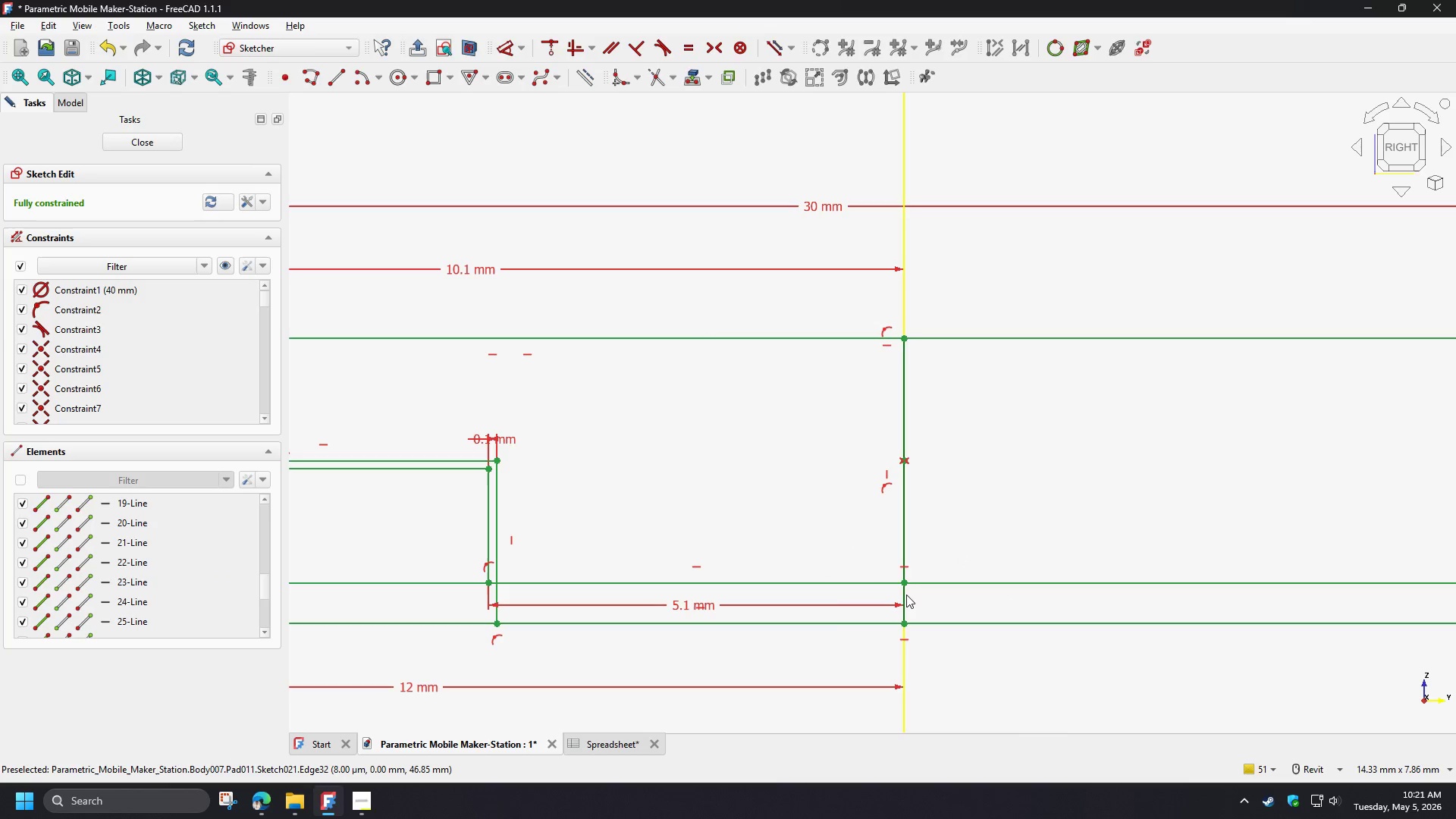 
left_click([906, 595])
 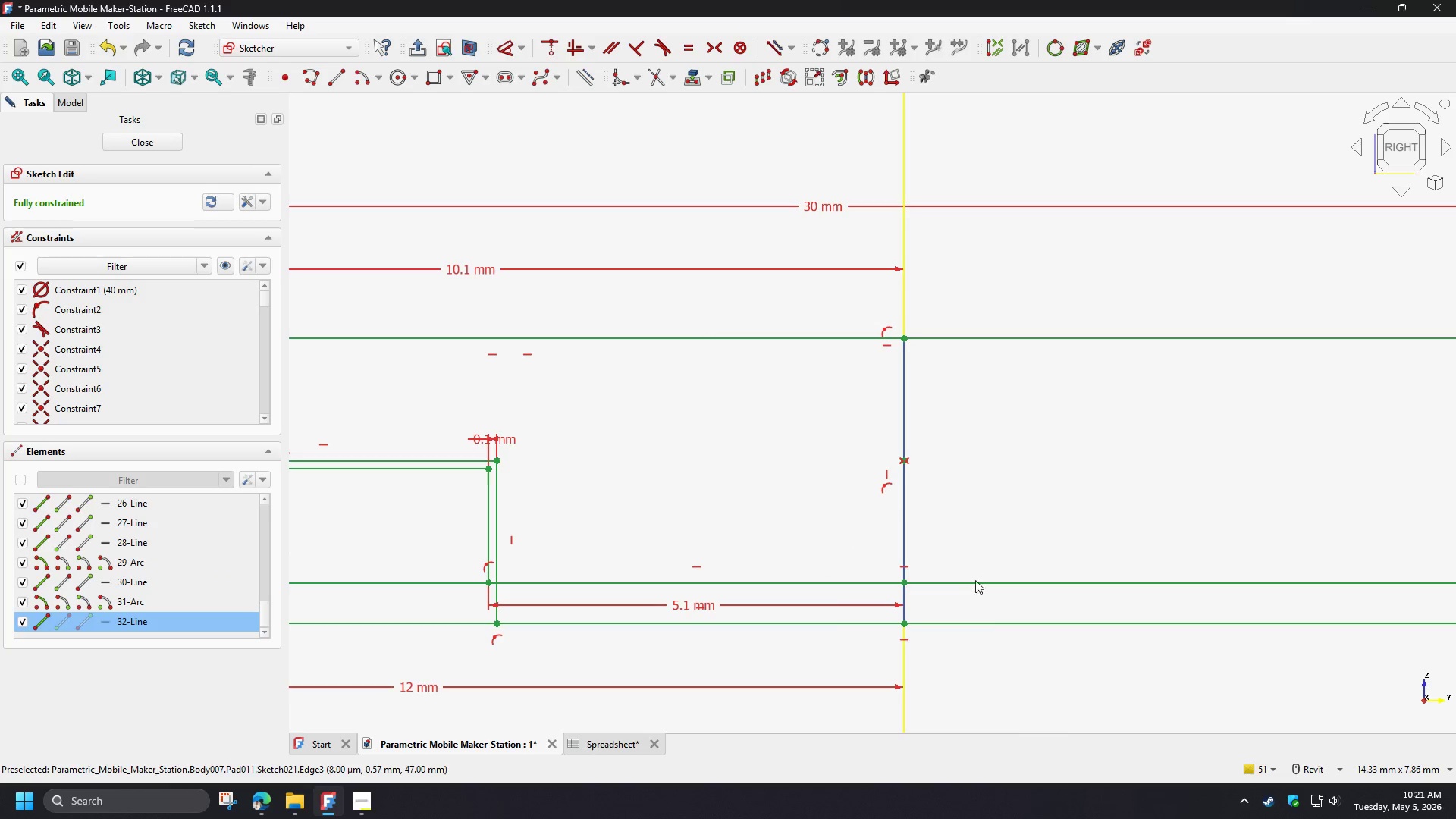 
left_click([967, 603])
 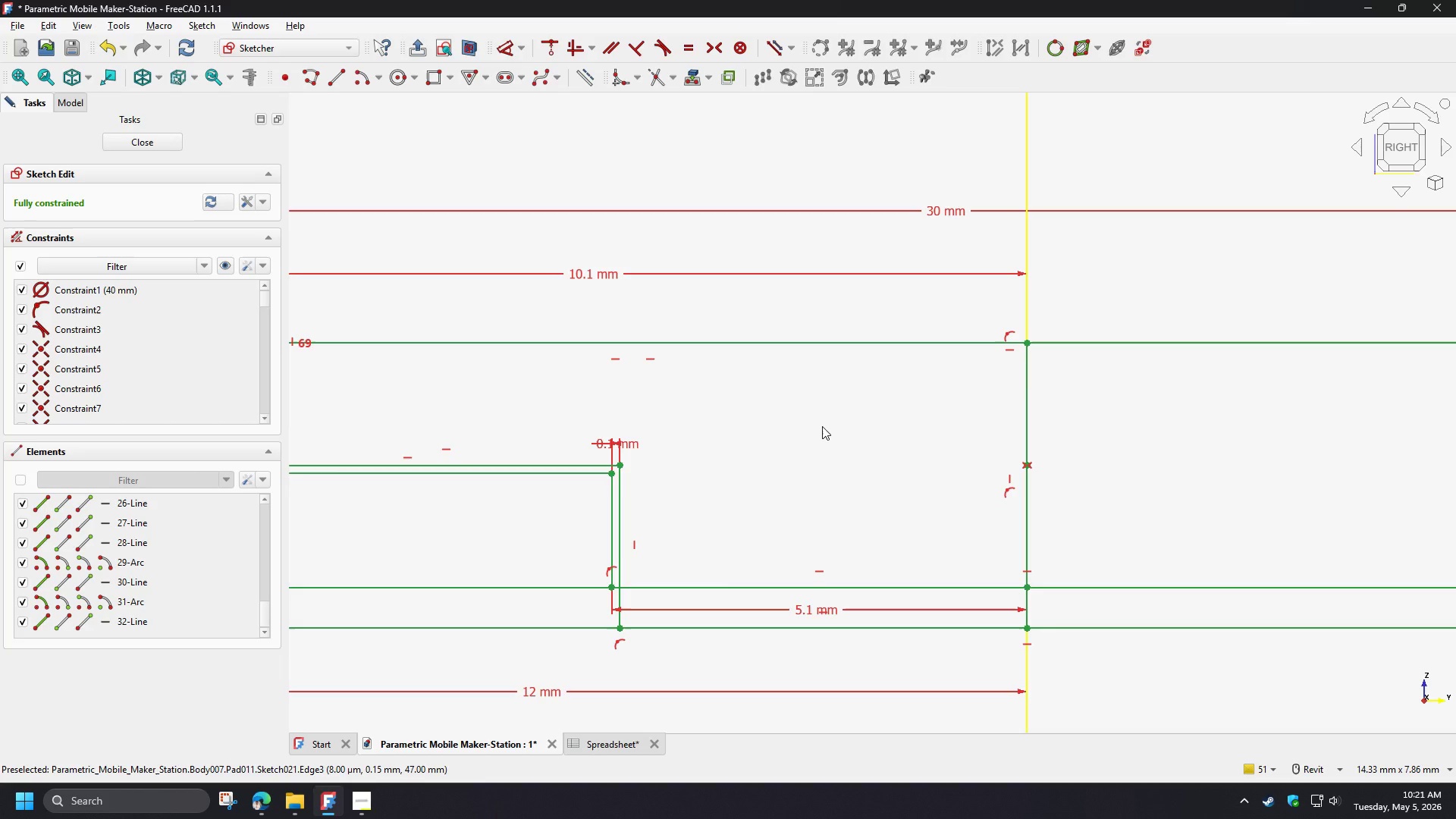 
scroll: coordinate [822, 426], scroll_direction: down, amount: 2.0
 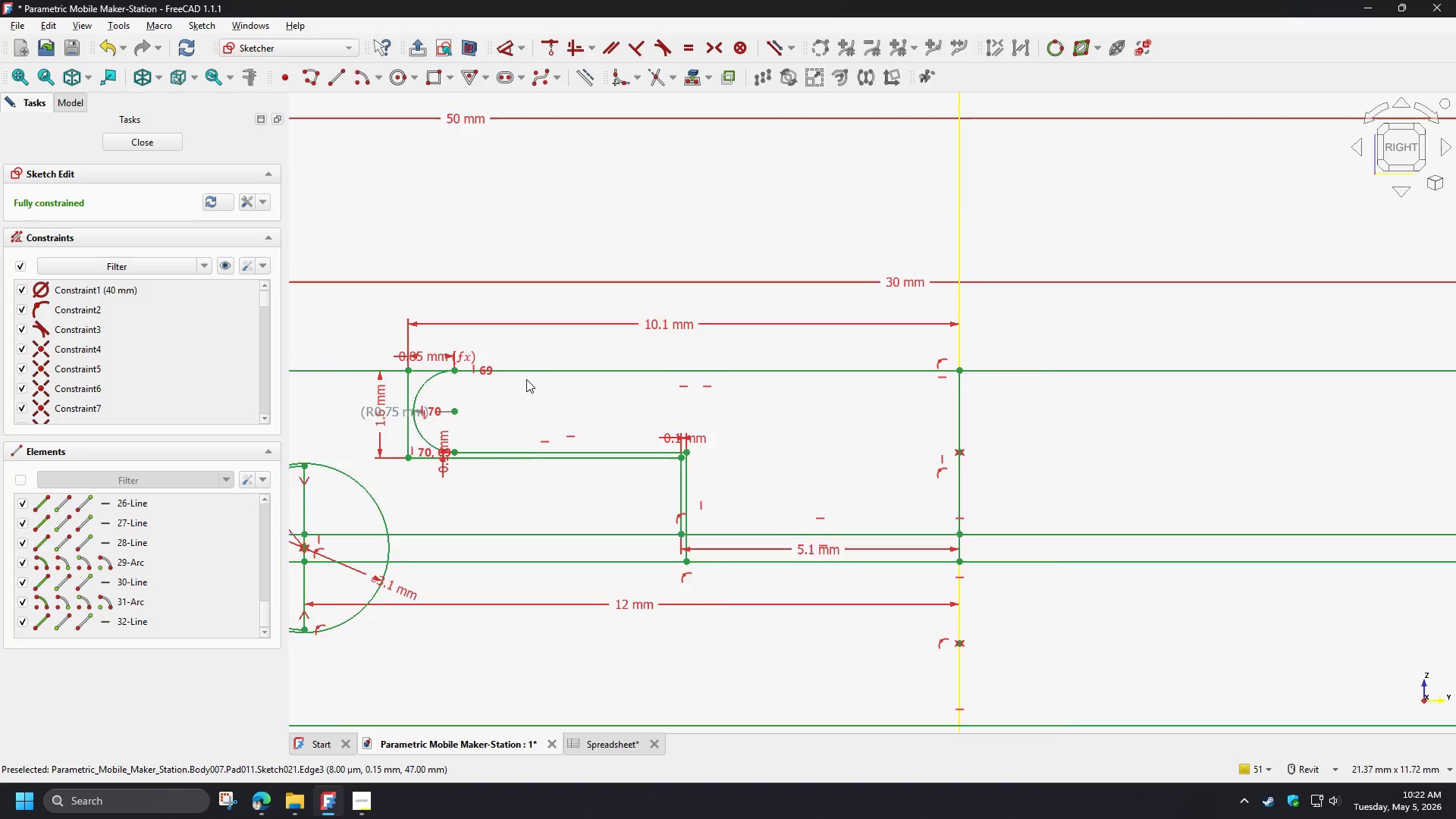 
scroll: coordinate [526, 378], scroll_direction: up, amount: 2.0
 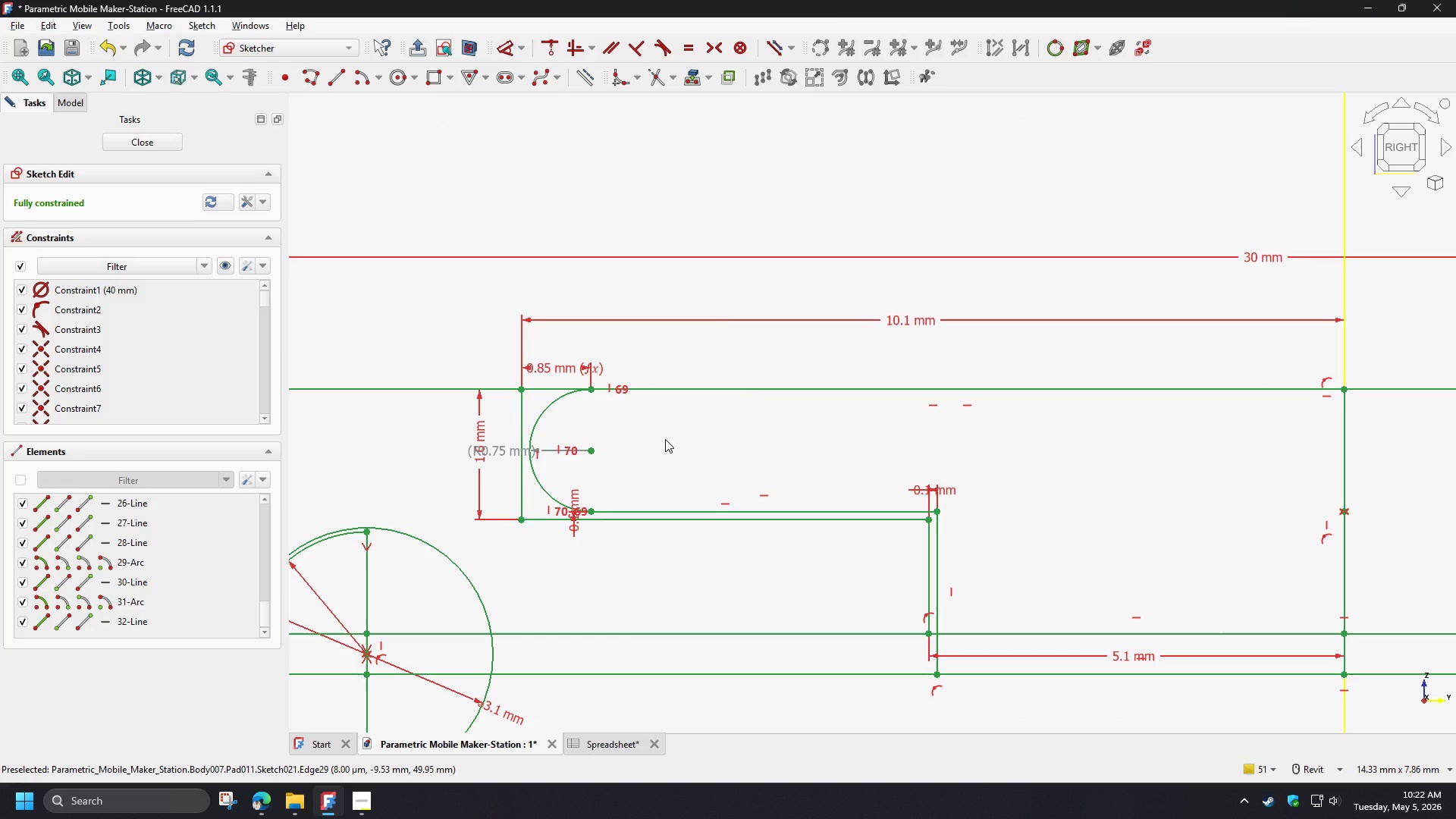 
scroll: coordinate [665, 439], scroll_direction: down, amount: 1.0
 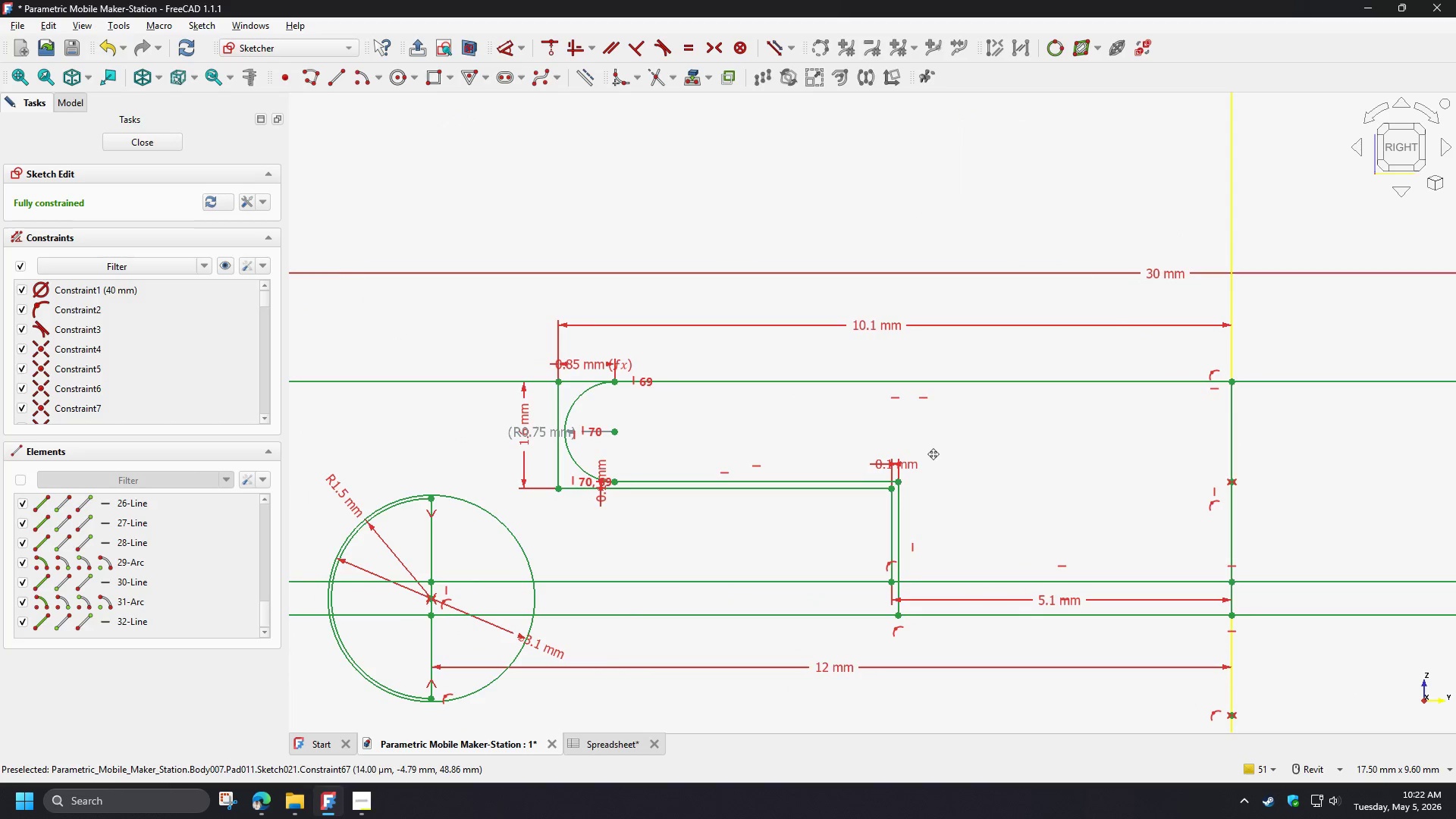 
left_click([157, 141])
 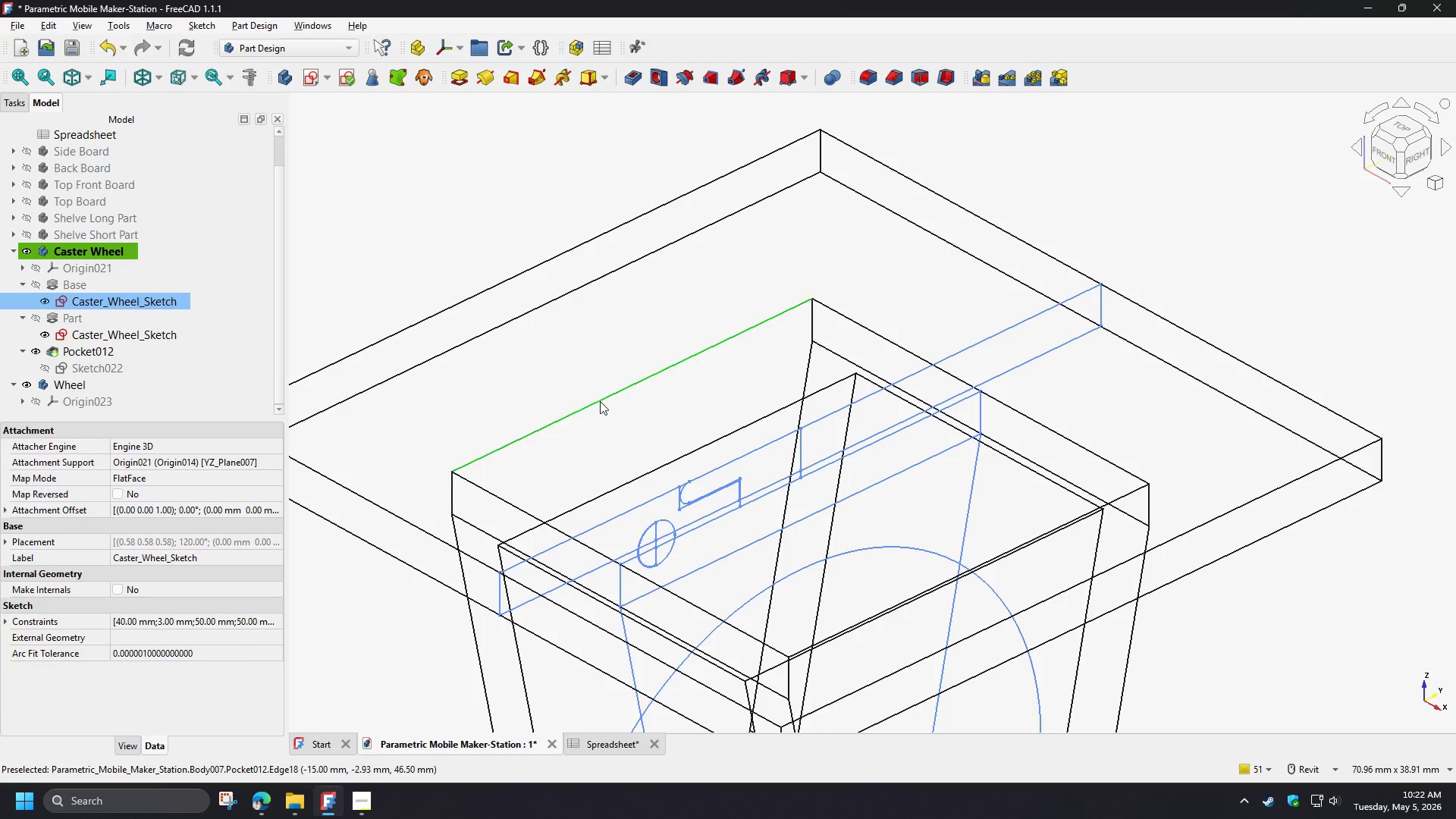 
left_click([622, 425])
 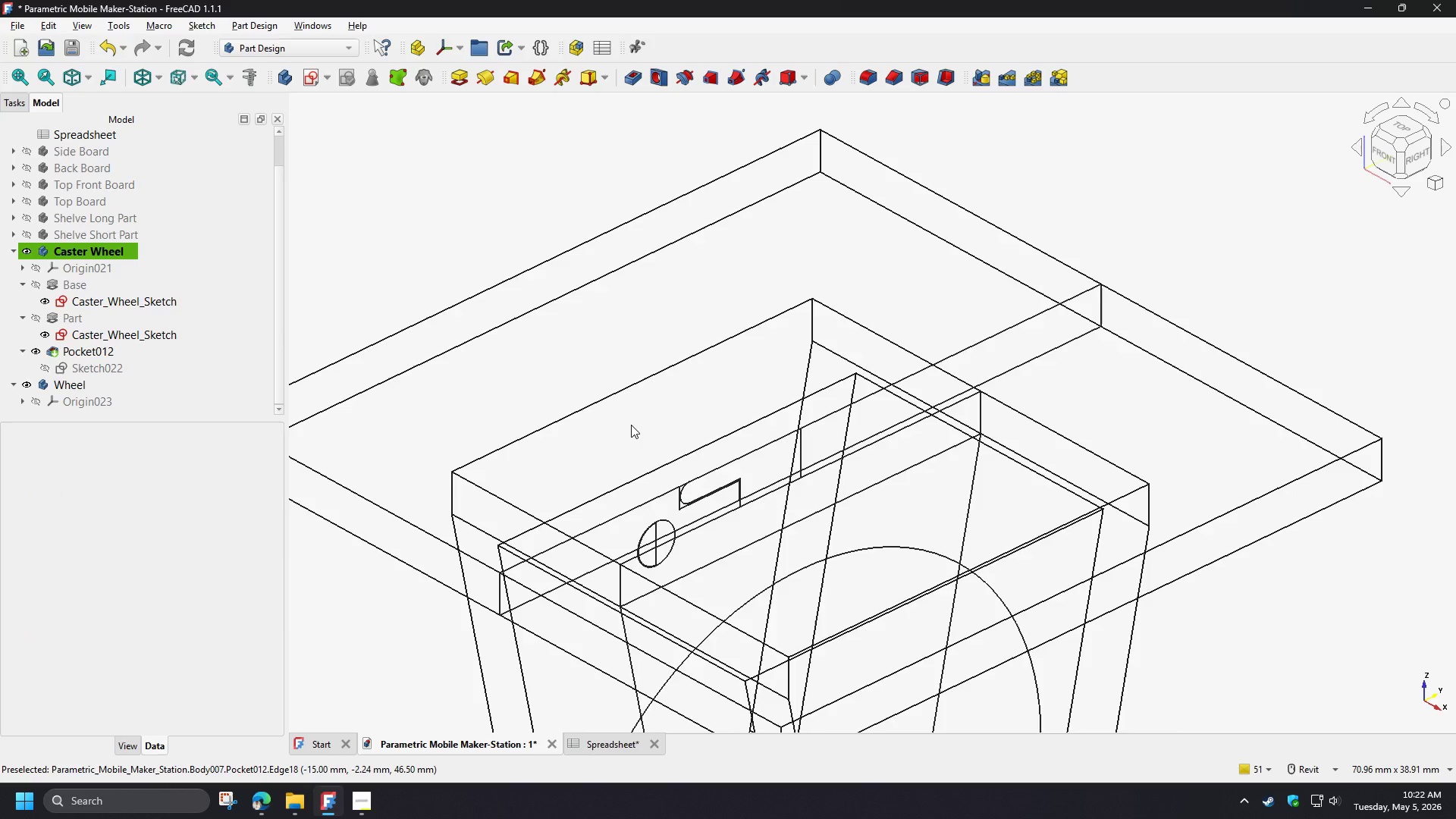 
scroll: coordinate [631, 425], scroll_direction: up, amount: 2.0
 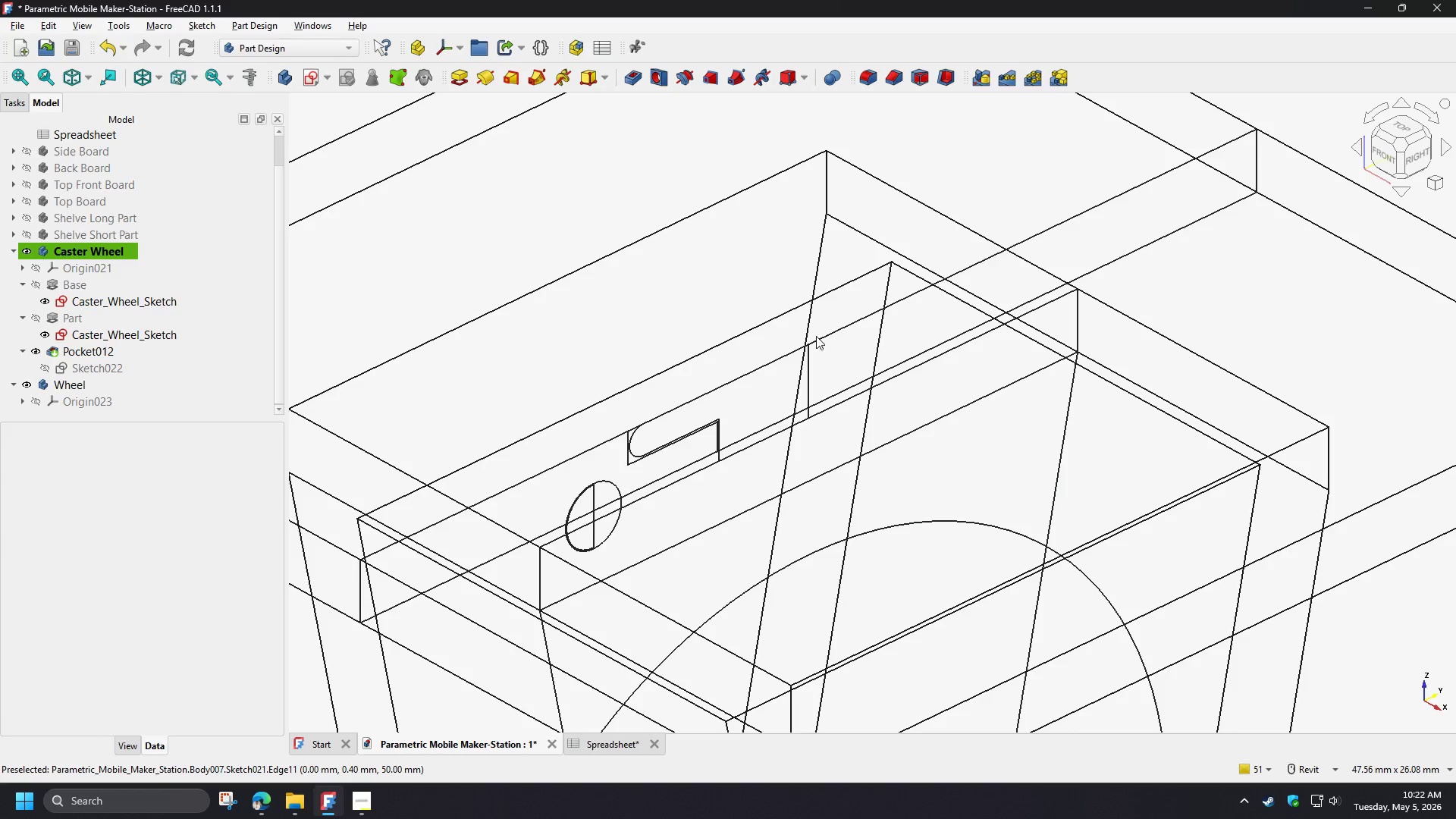 
wait(19.92)
 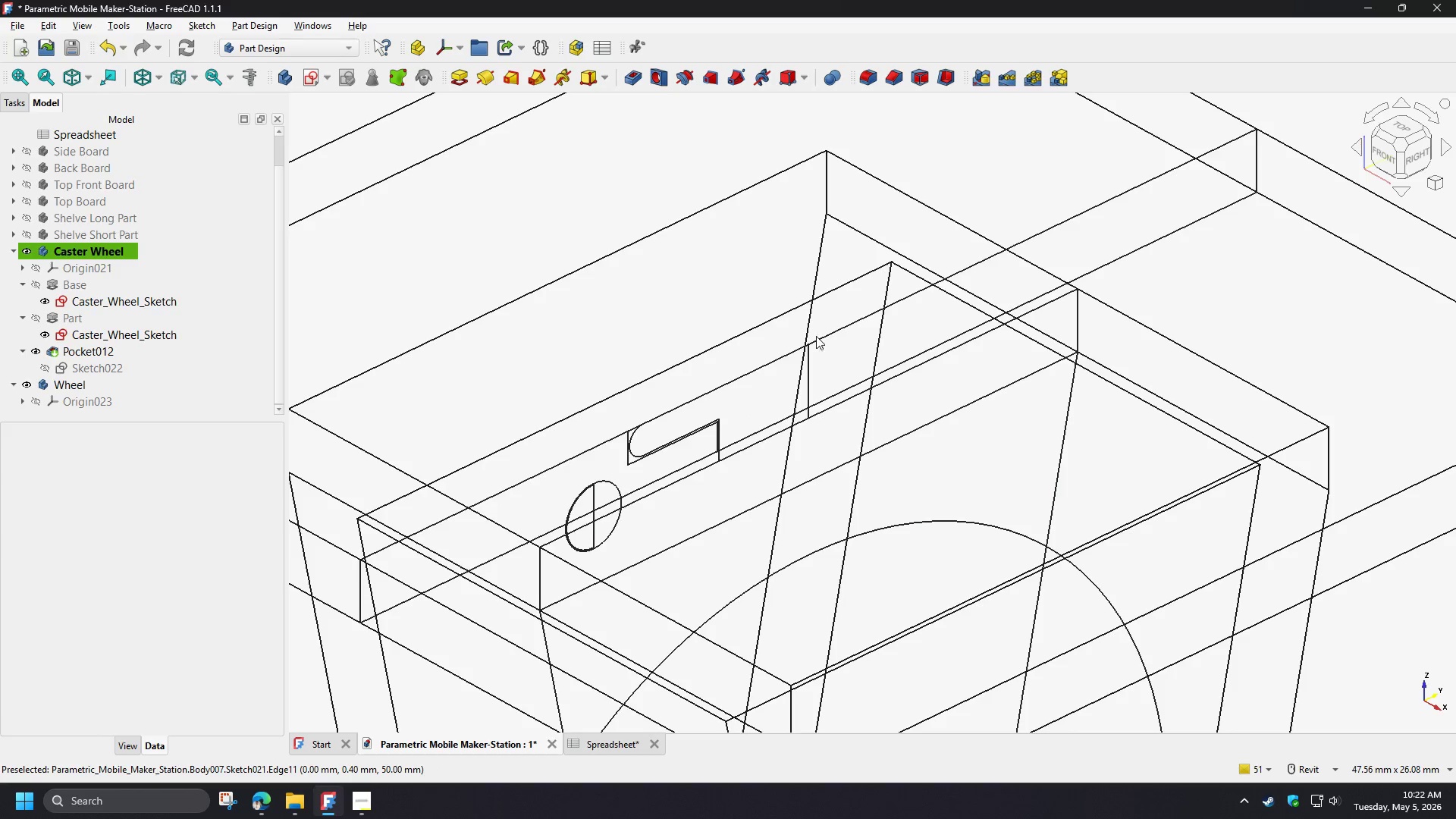 
left_click([607, 483])
 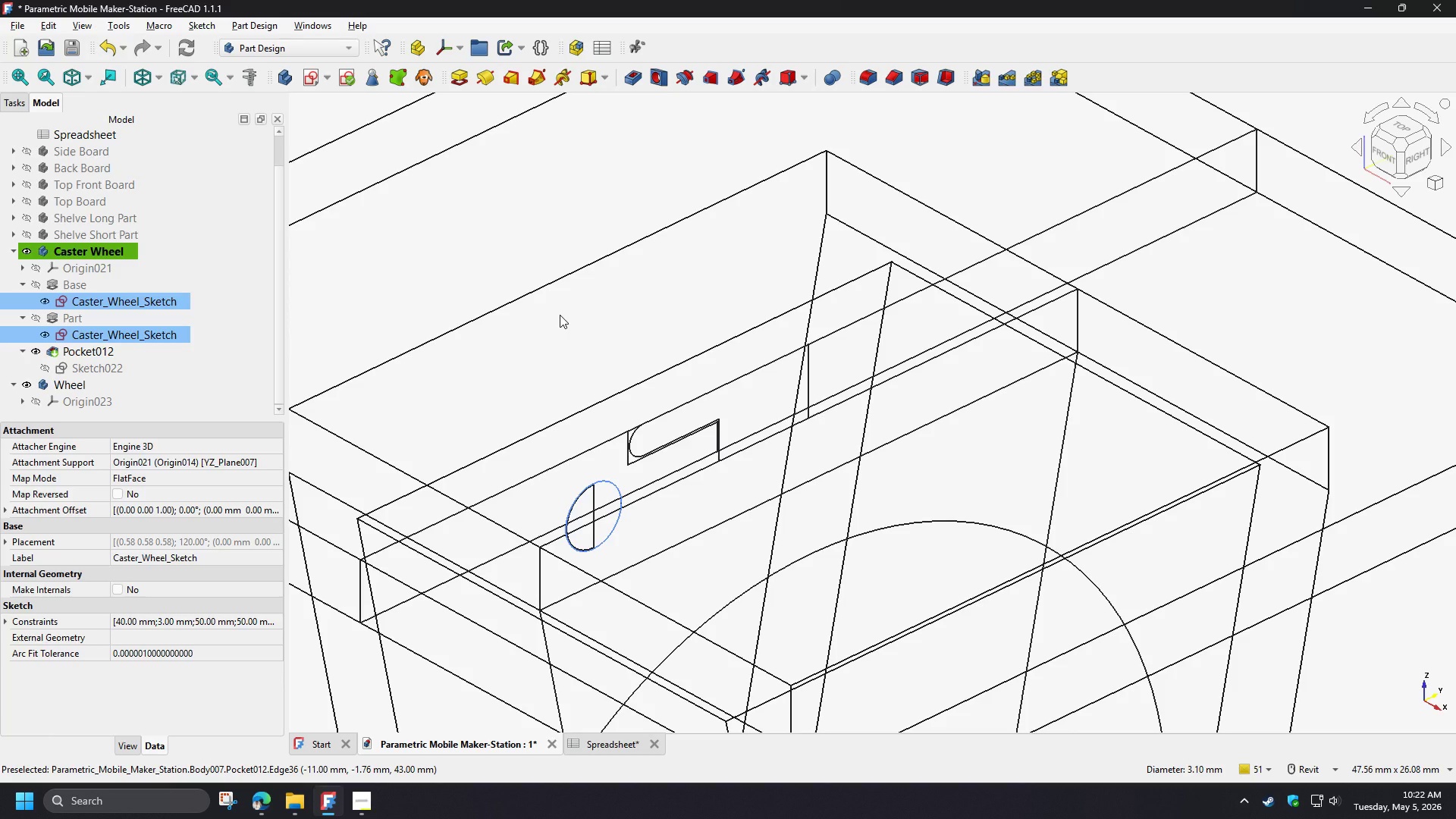 
left_click([560, 315])
 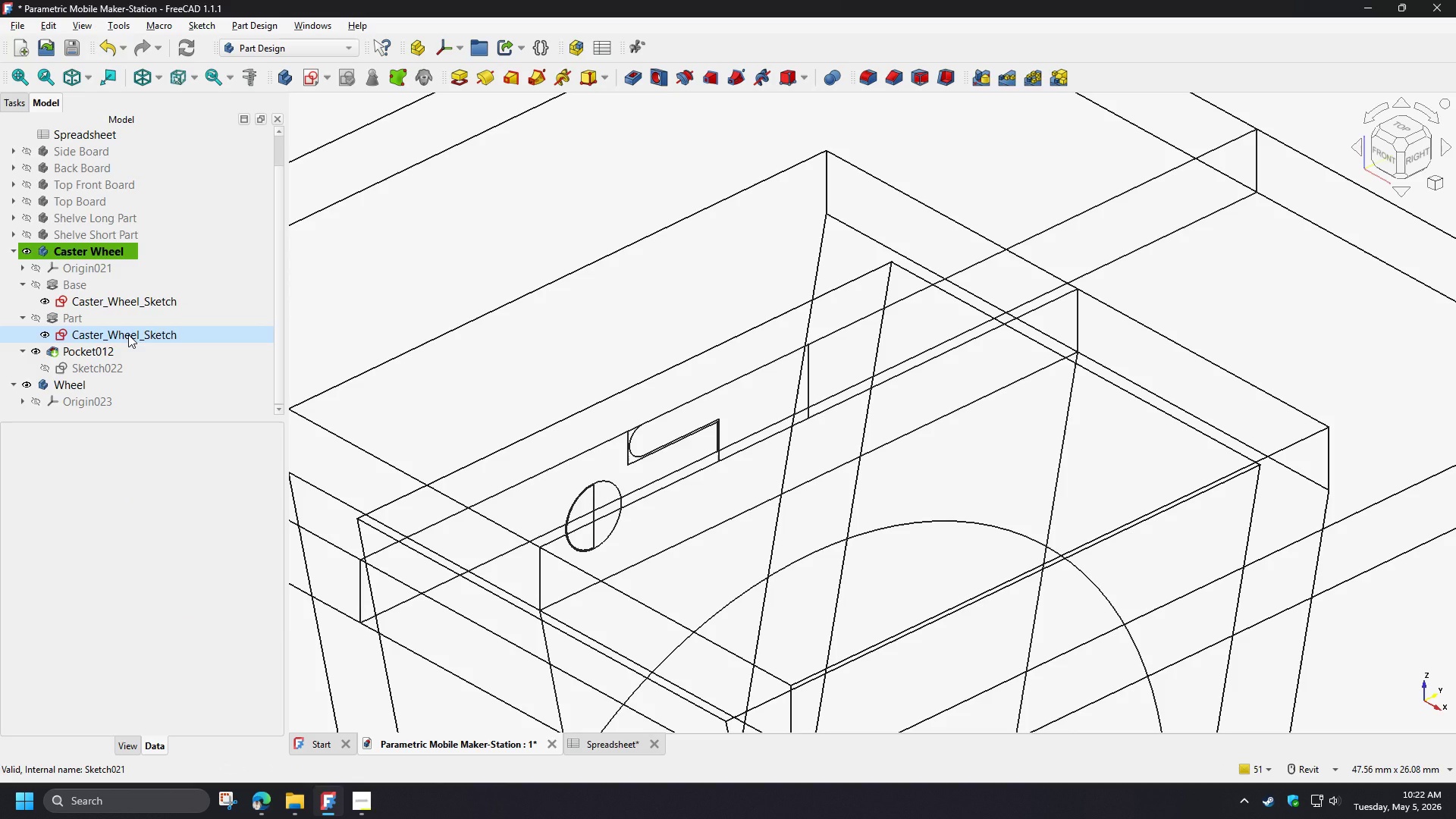 
double_click([128, 334])
 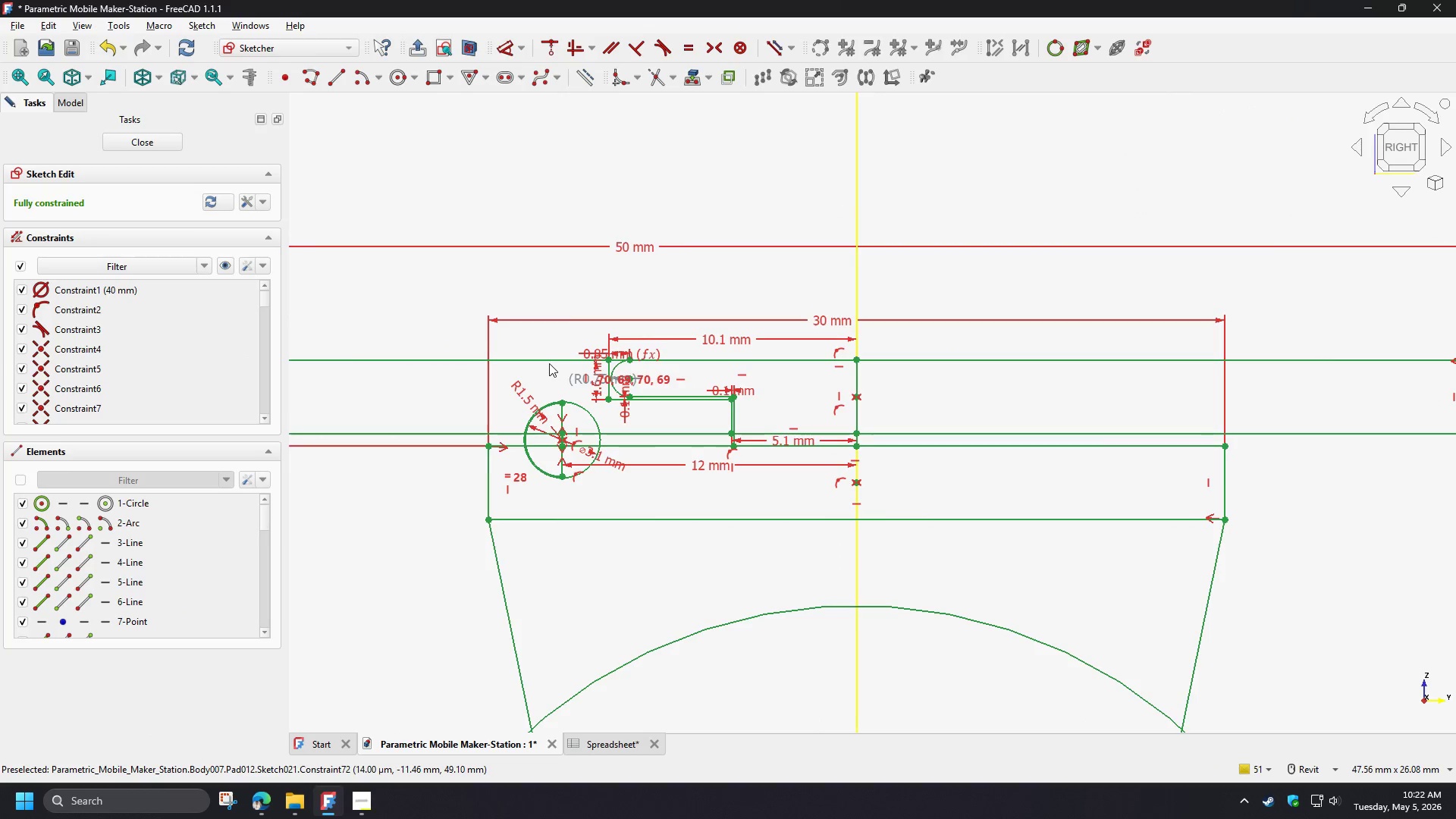 
left_click([548, 362])
 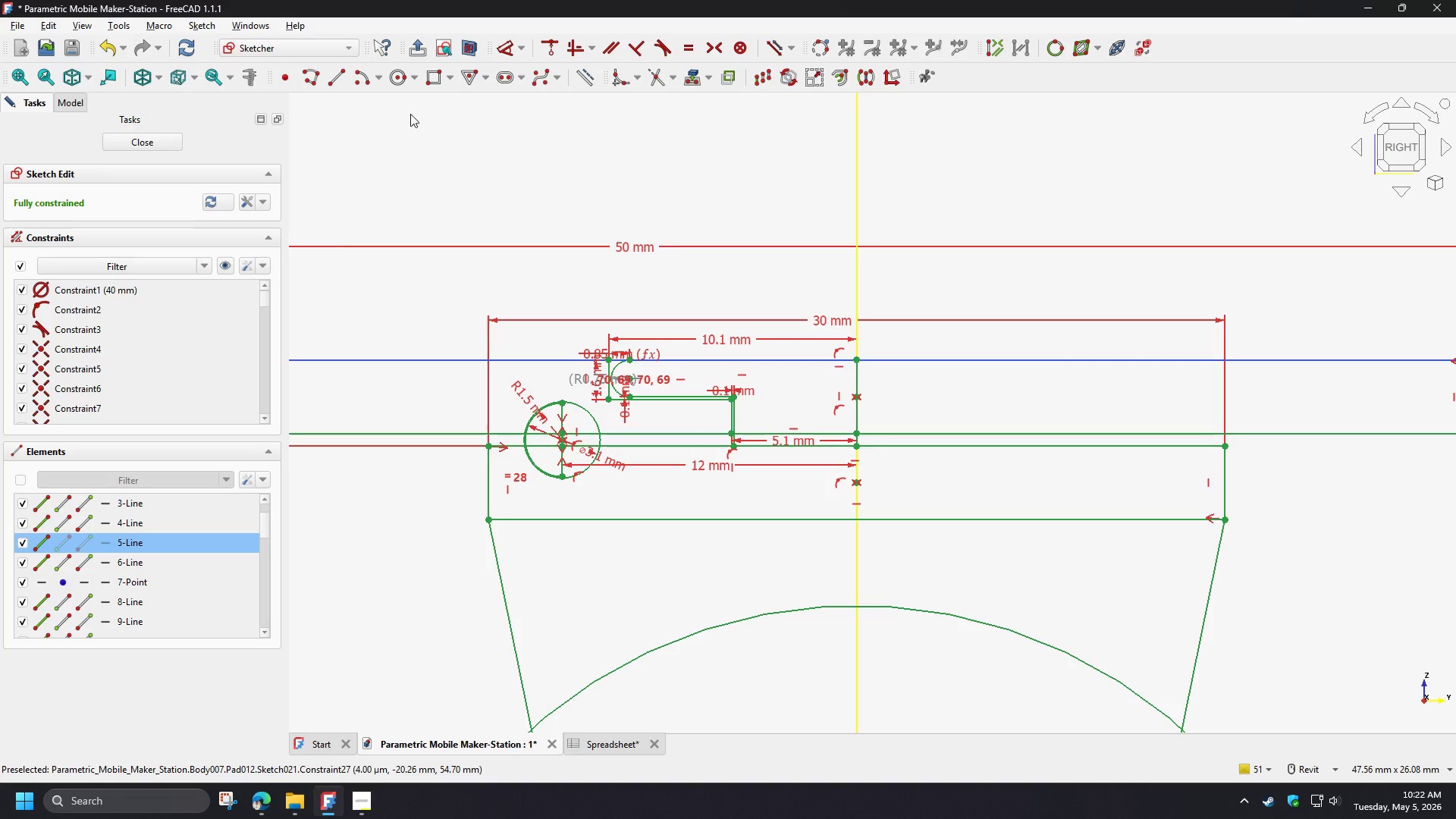 
mouse_move([592, 99])
 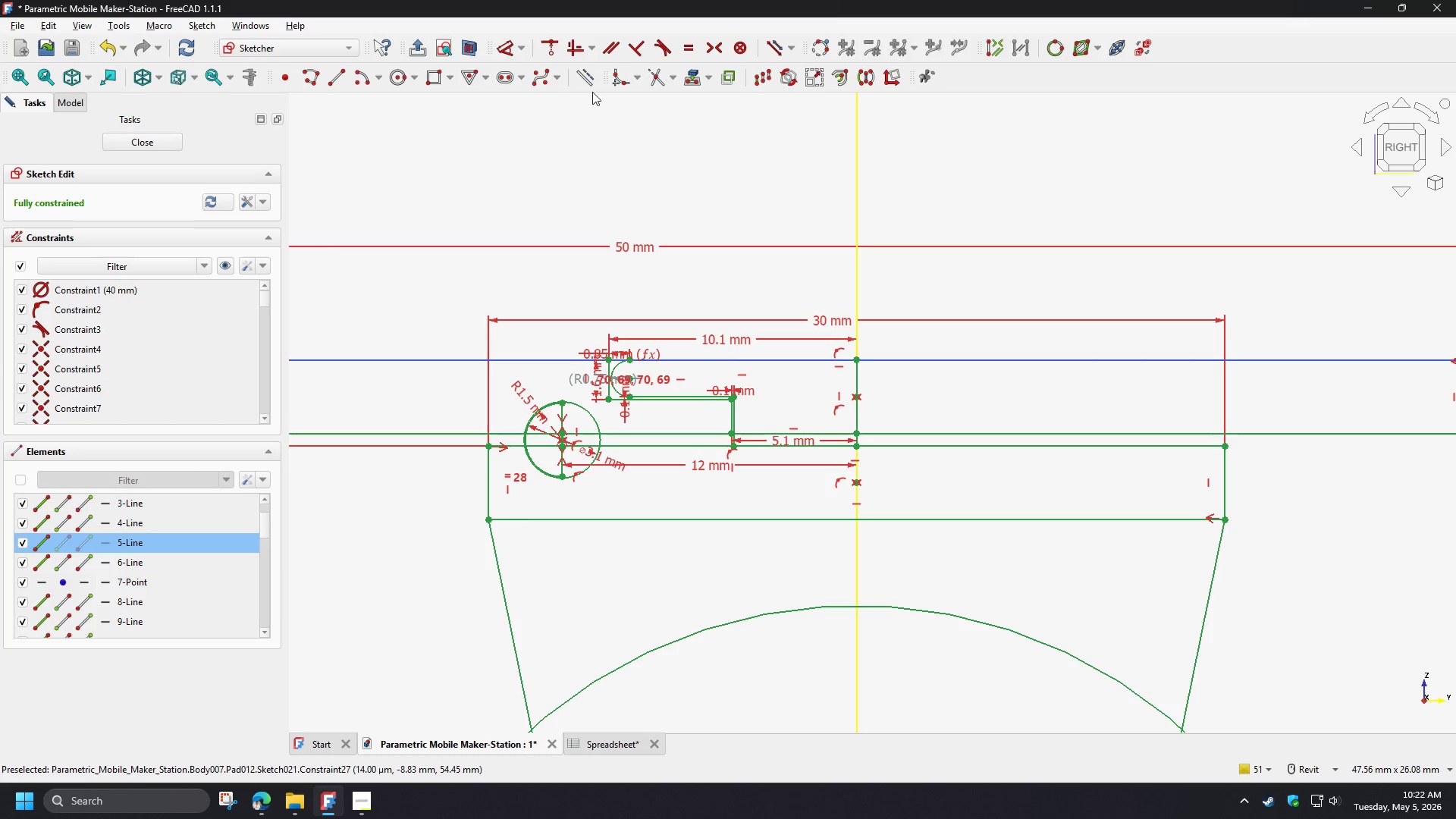 
left_click([583, 77])
 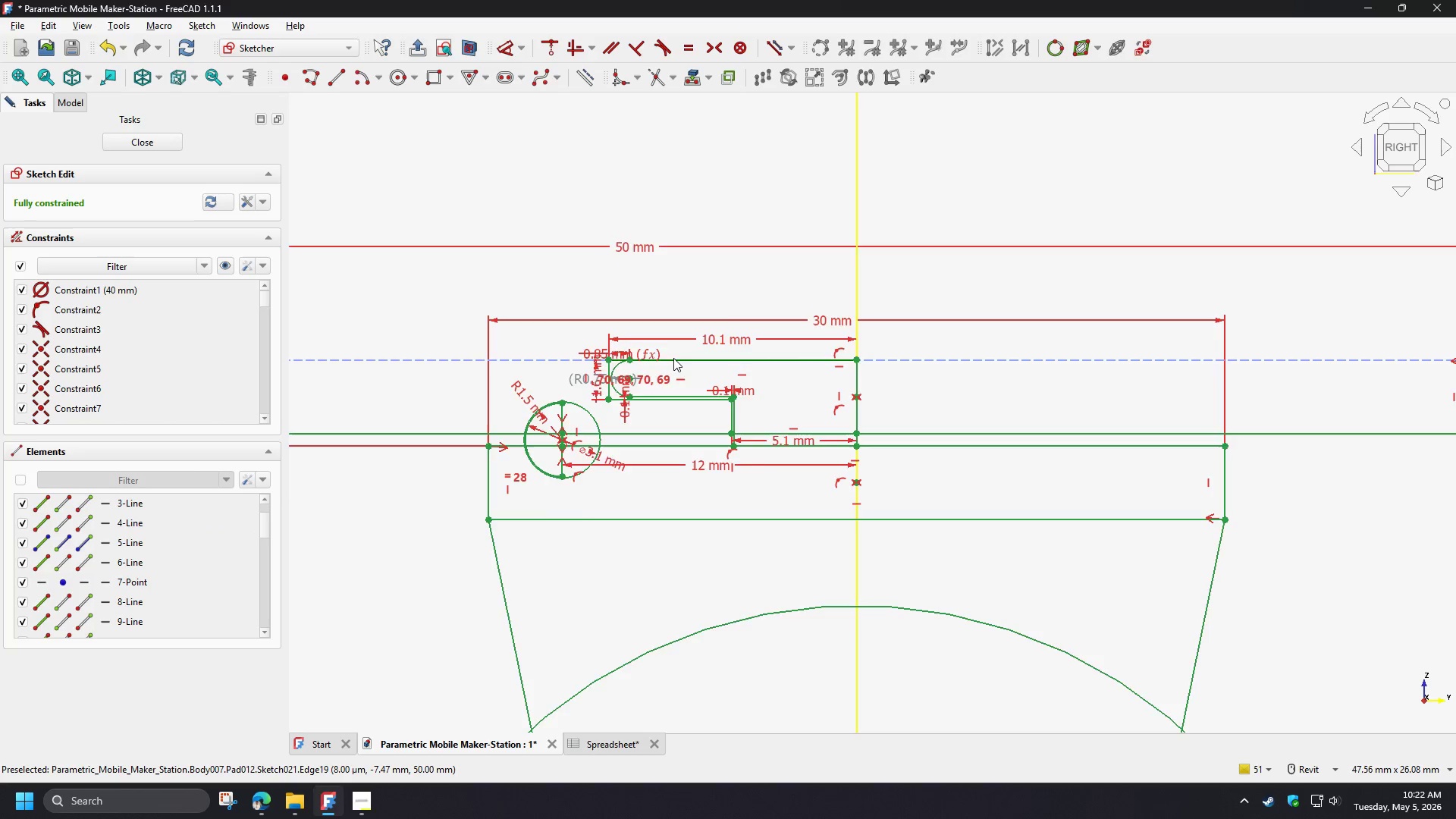 
scroll: coordinate [673, 358], scroll_direction: up, amount: 3.0
 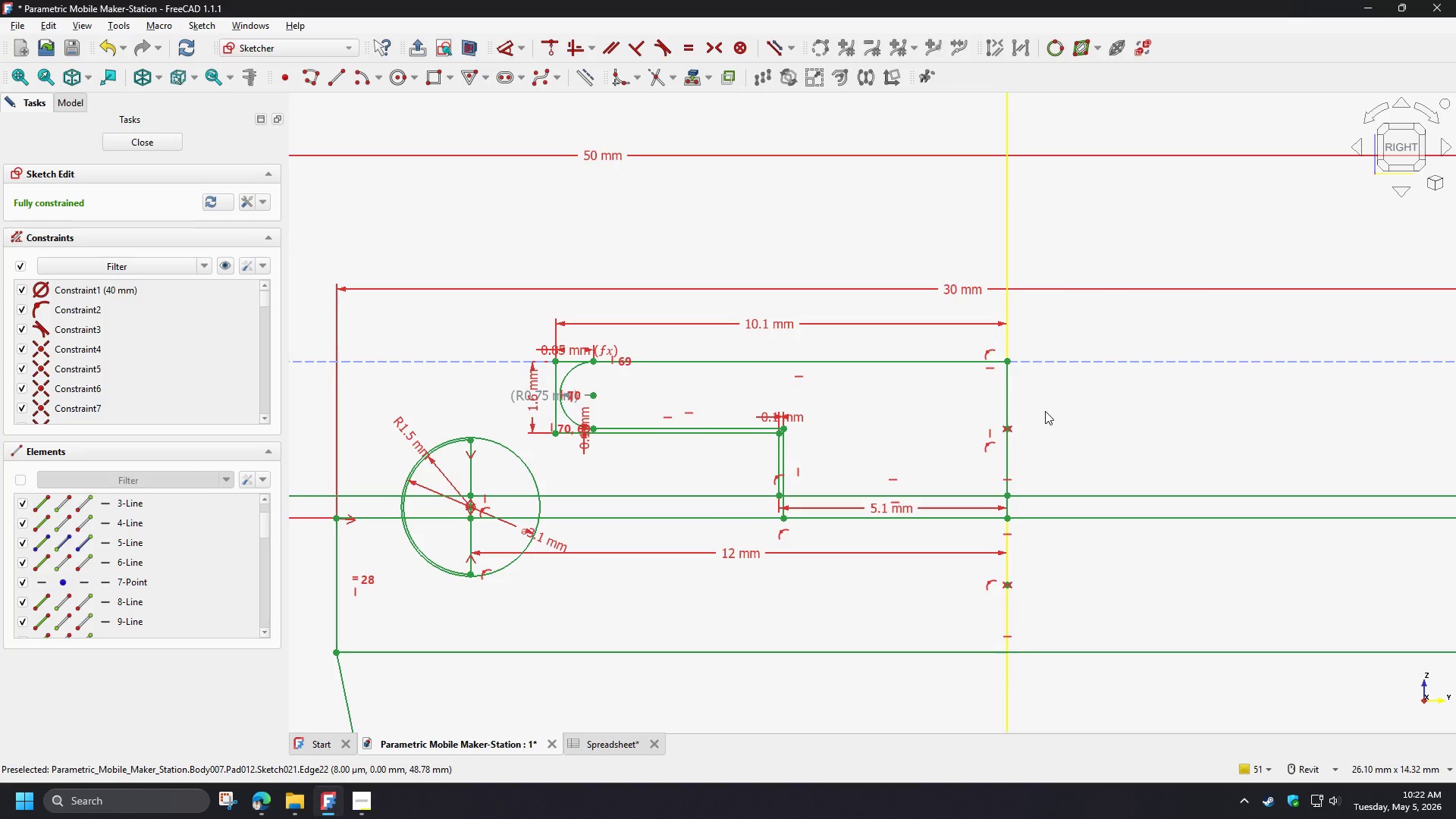 
left_click([1044, 410])
 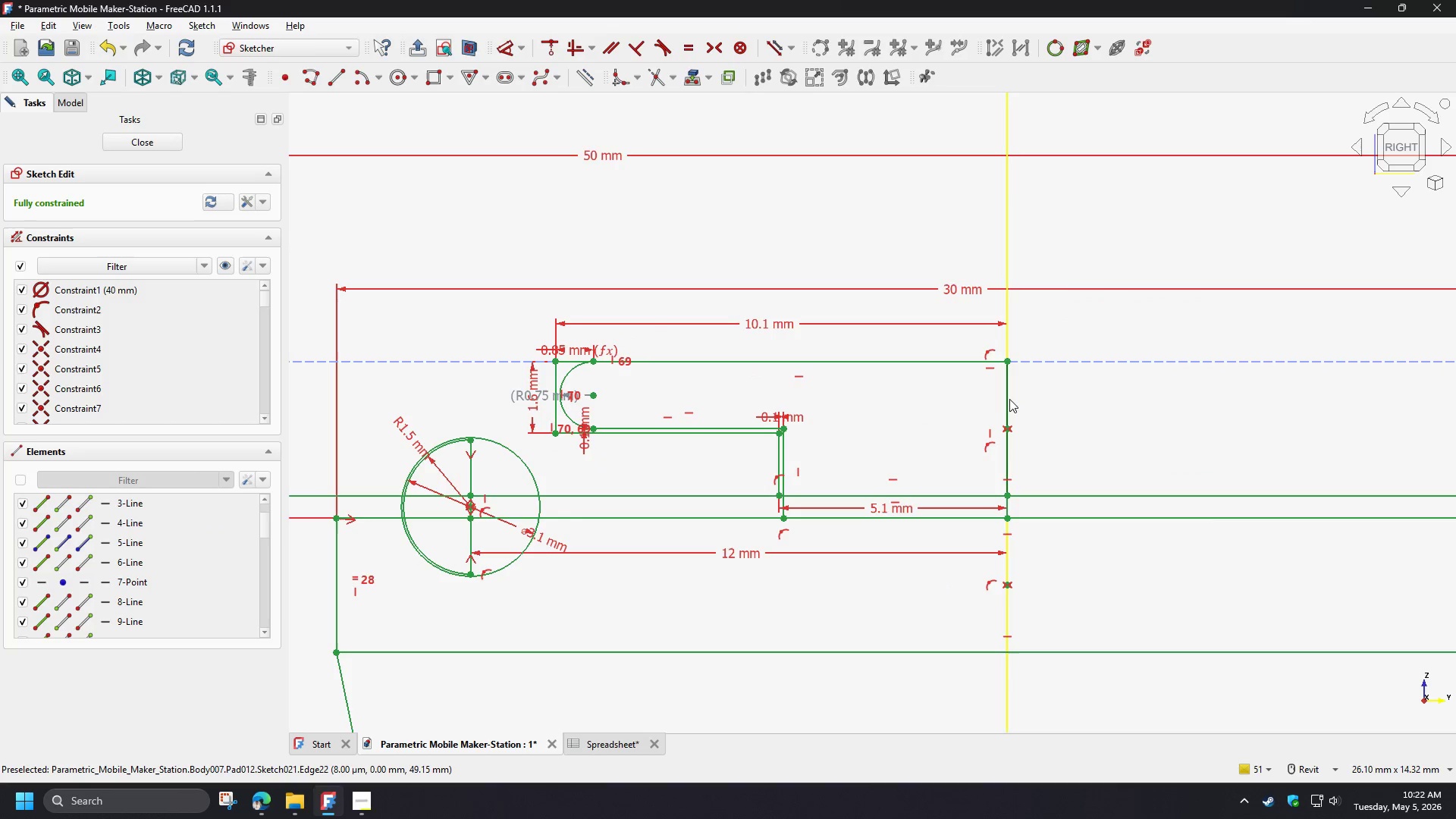 
left_click([1009, 399])
 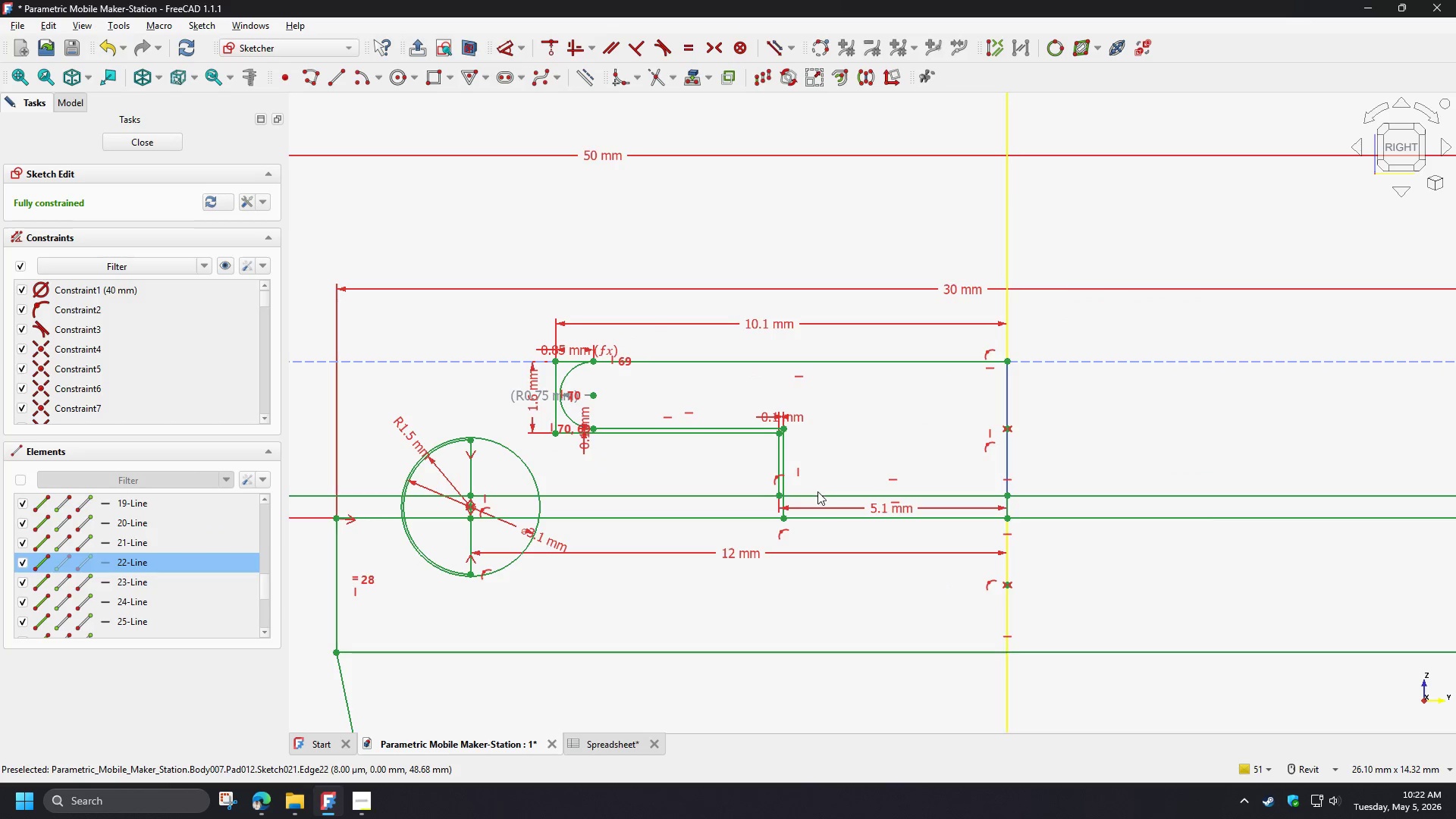 
left_click([816, 494])
 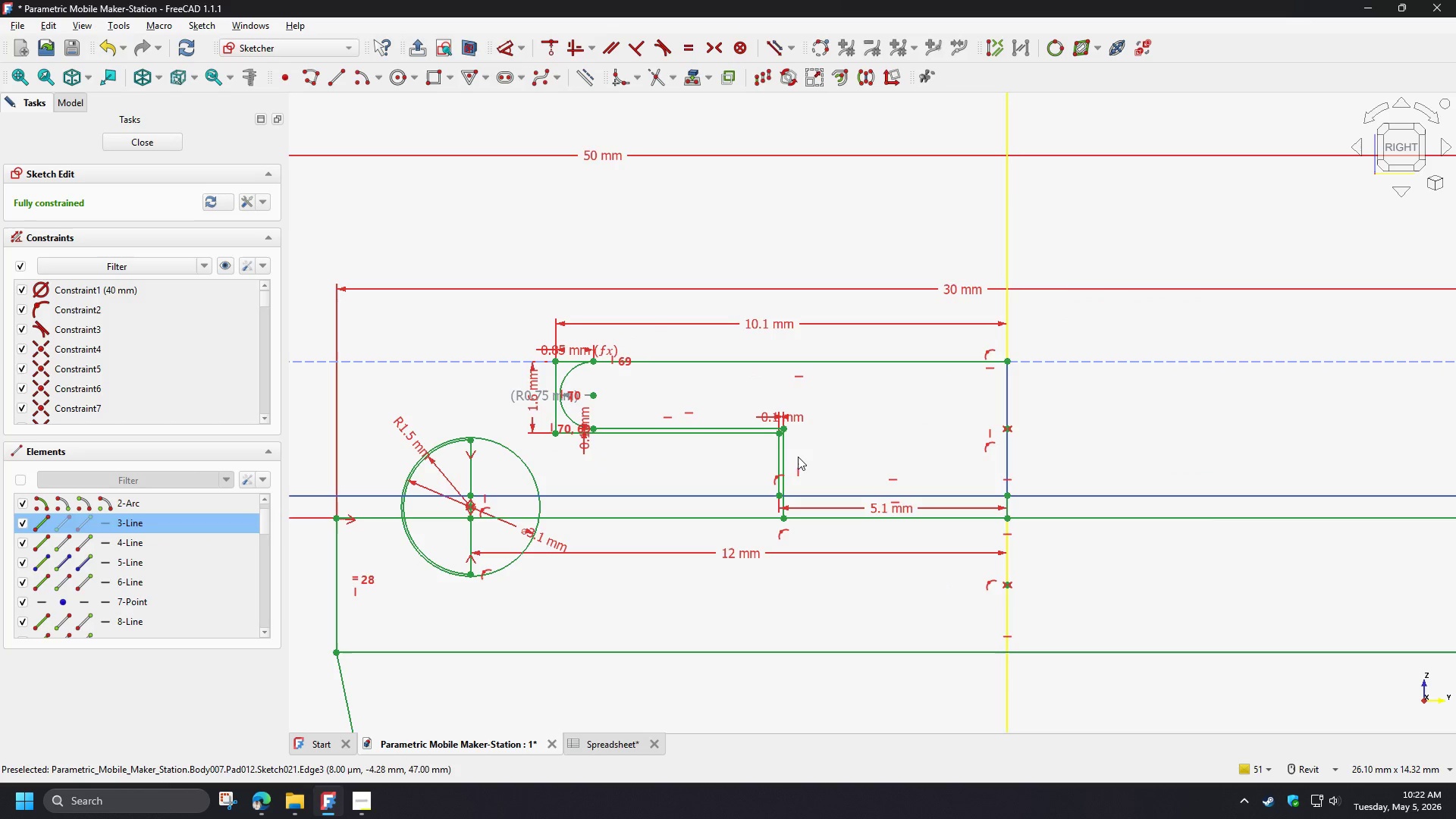 
left_click([698, 469])
 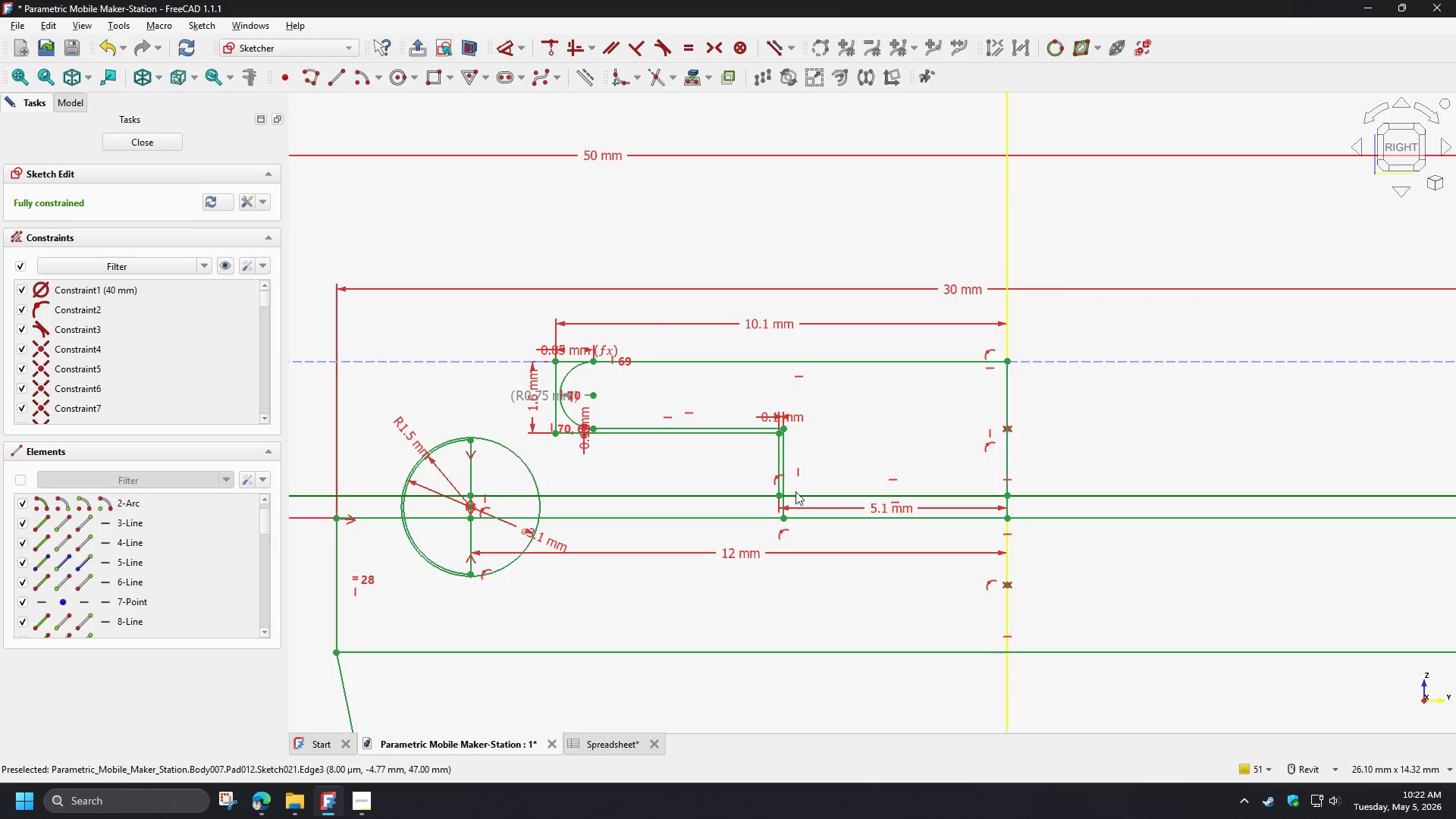 
left_click([803, 494])
 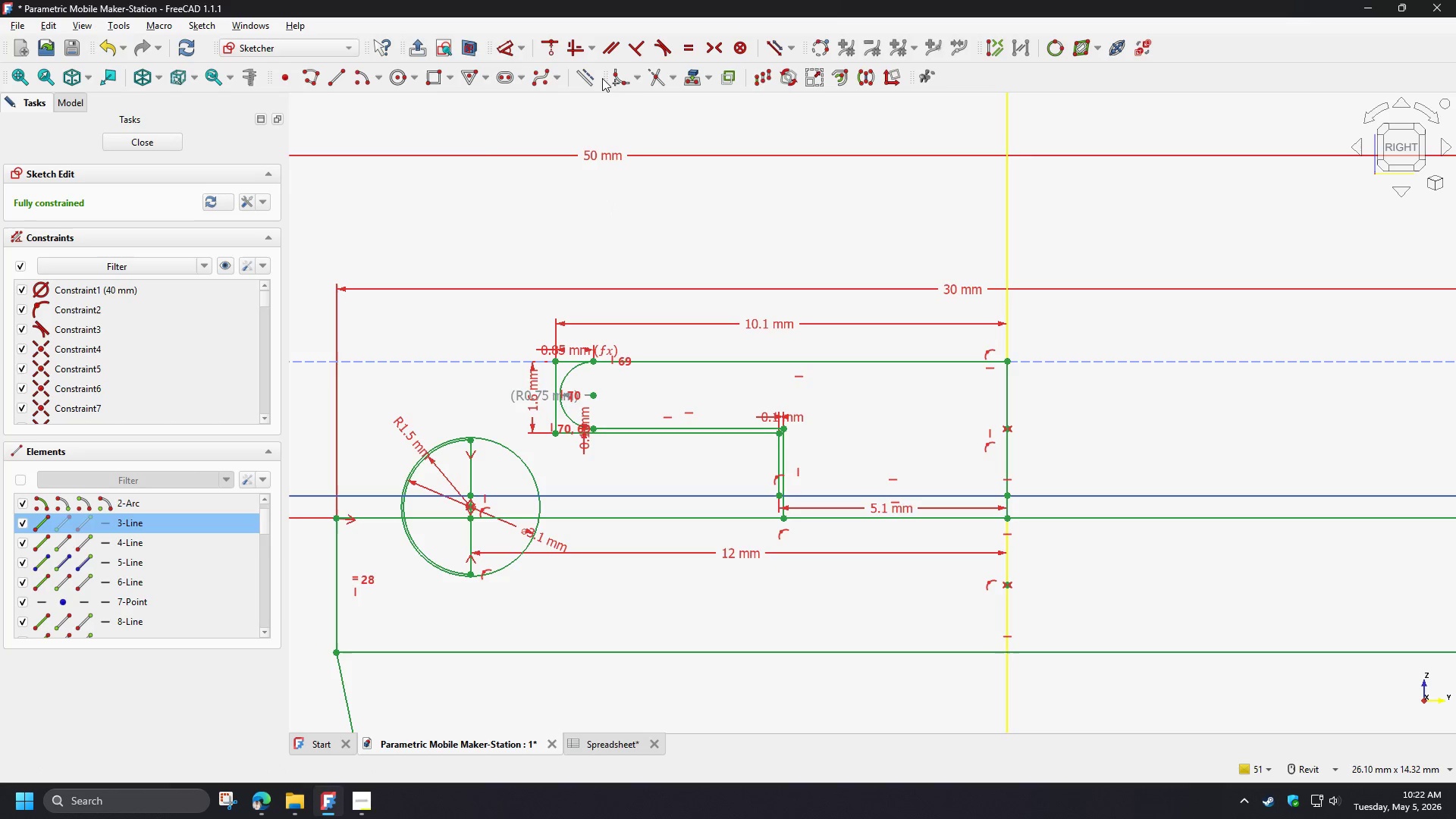 
left_click([585, 78])
 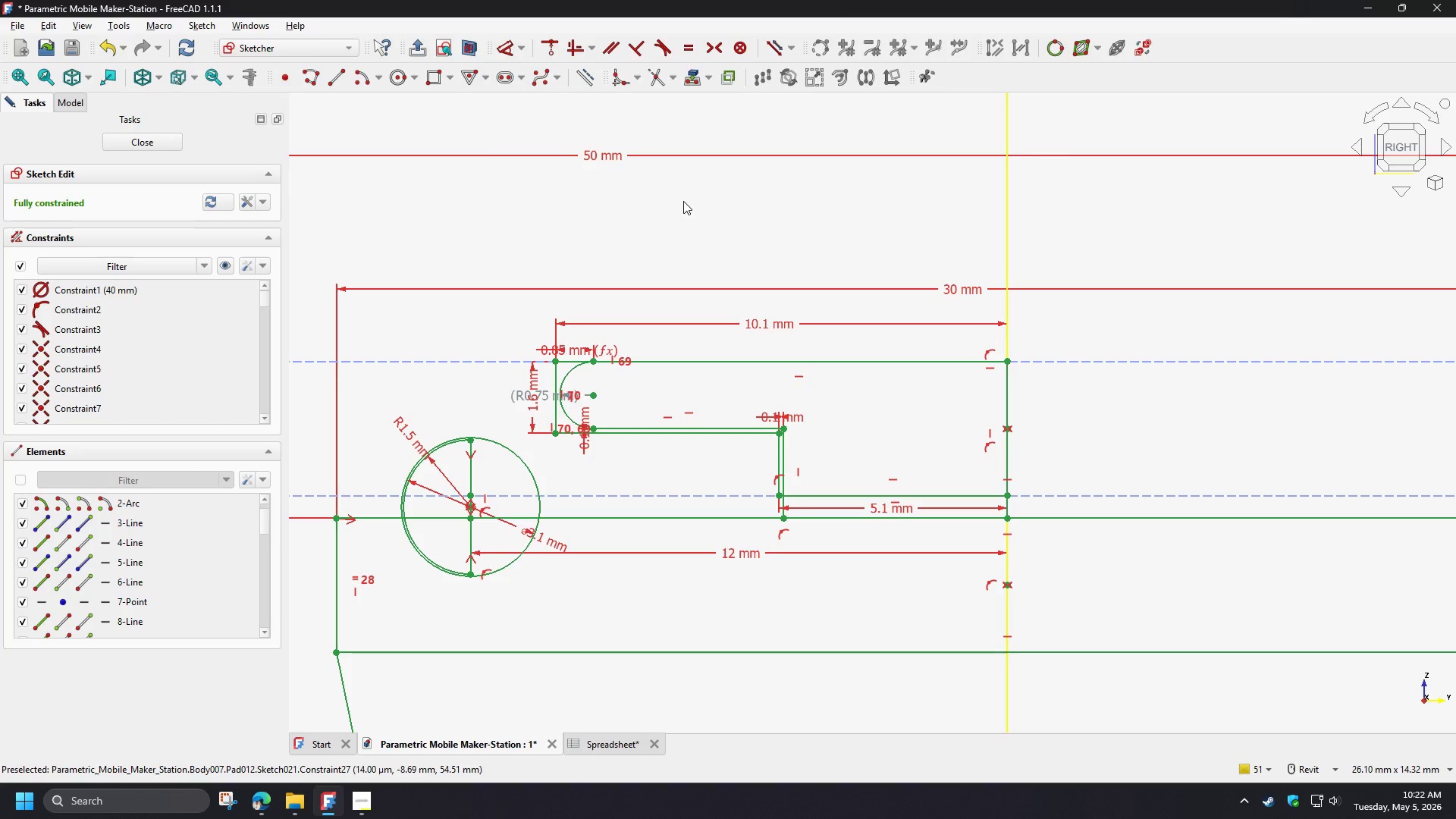 
left_click([683, 201])
 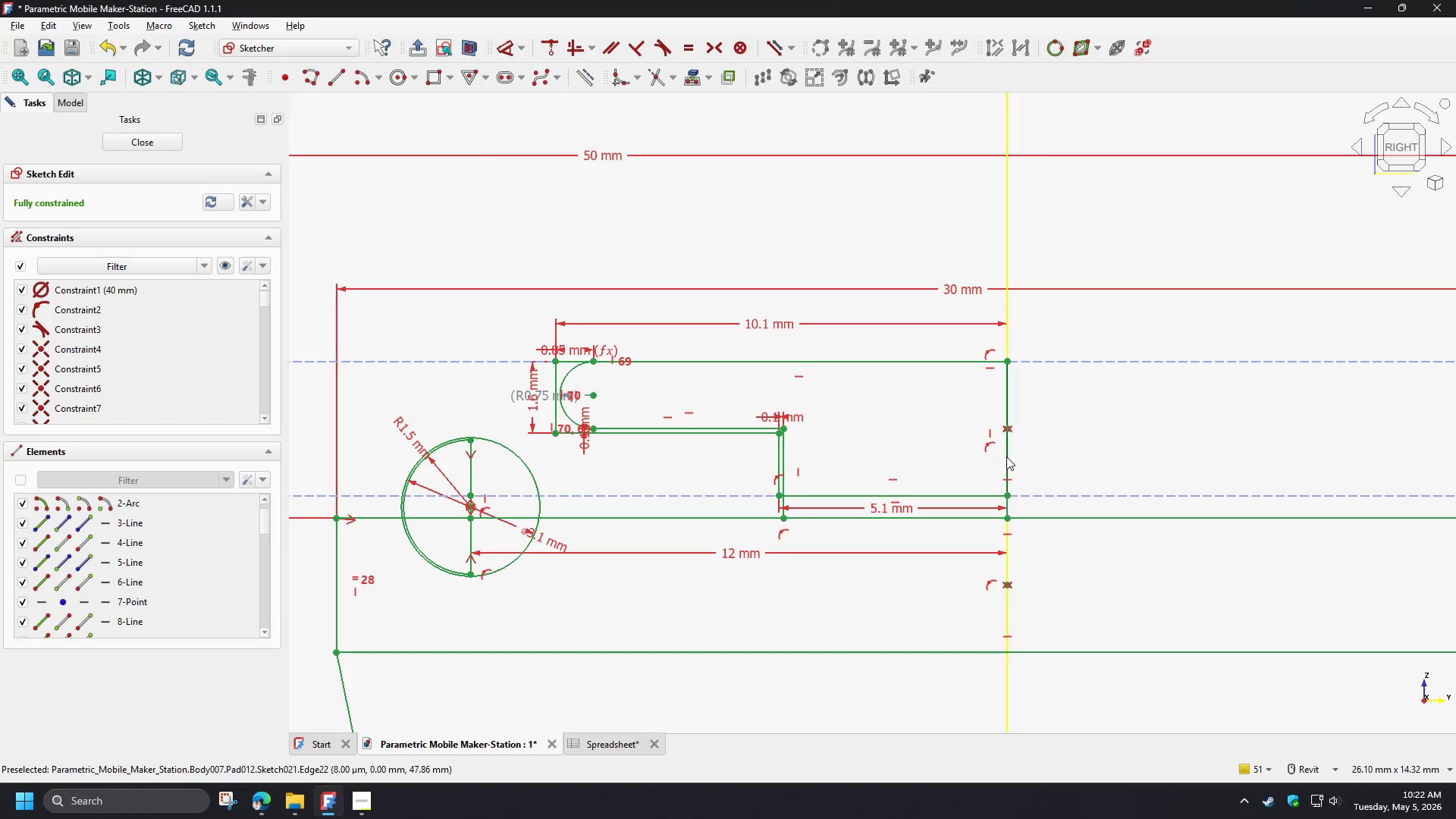 
left_click([1006, 457])
 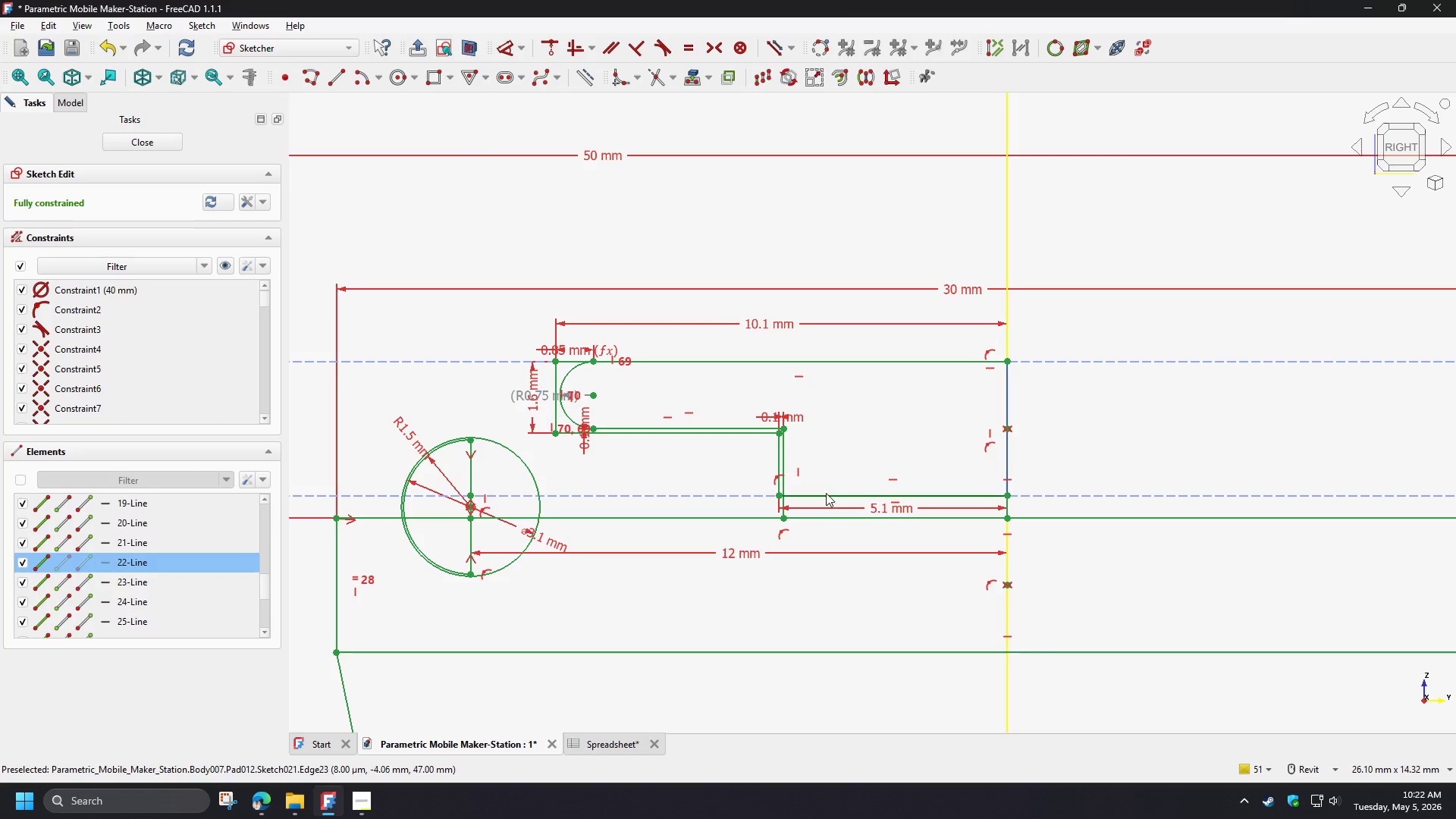 
left_click([824, 497])
 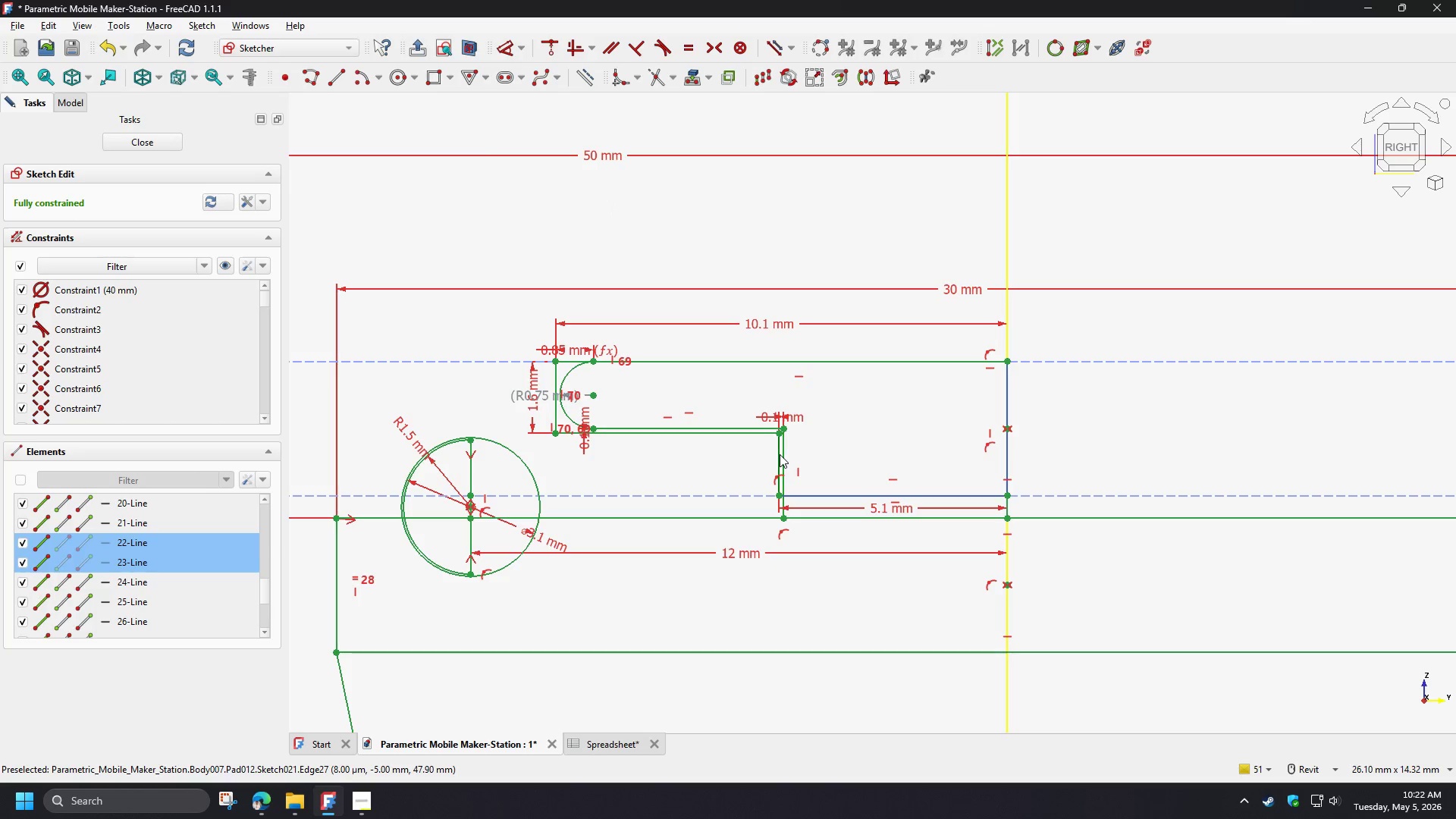 
left_click([779, 454])
 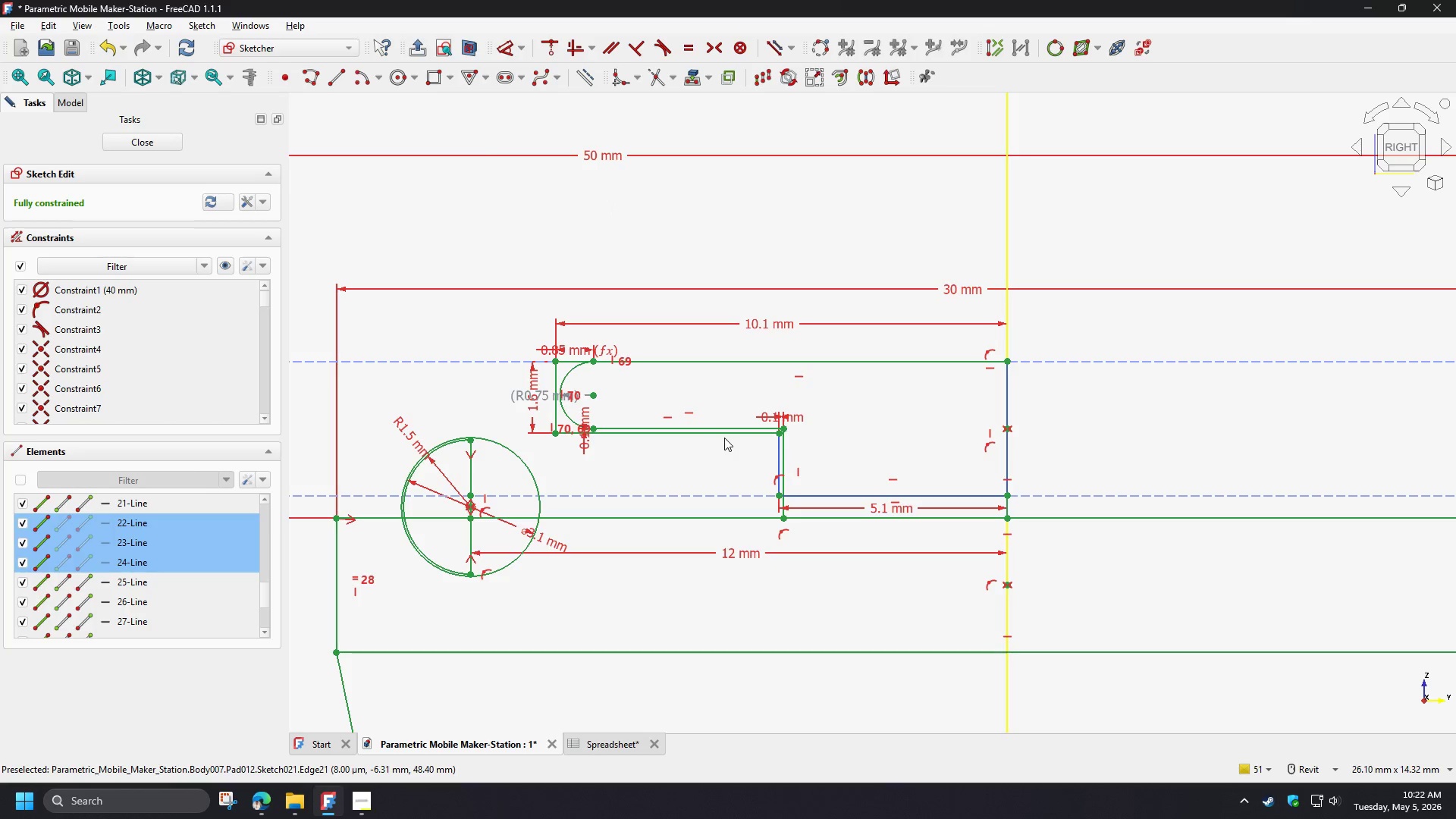 
left_click([718, 431])
 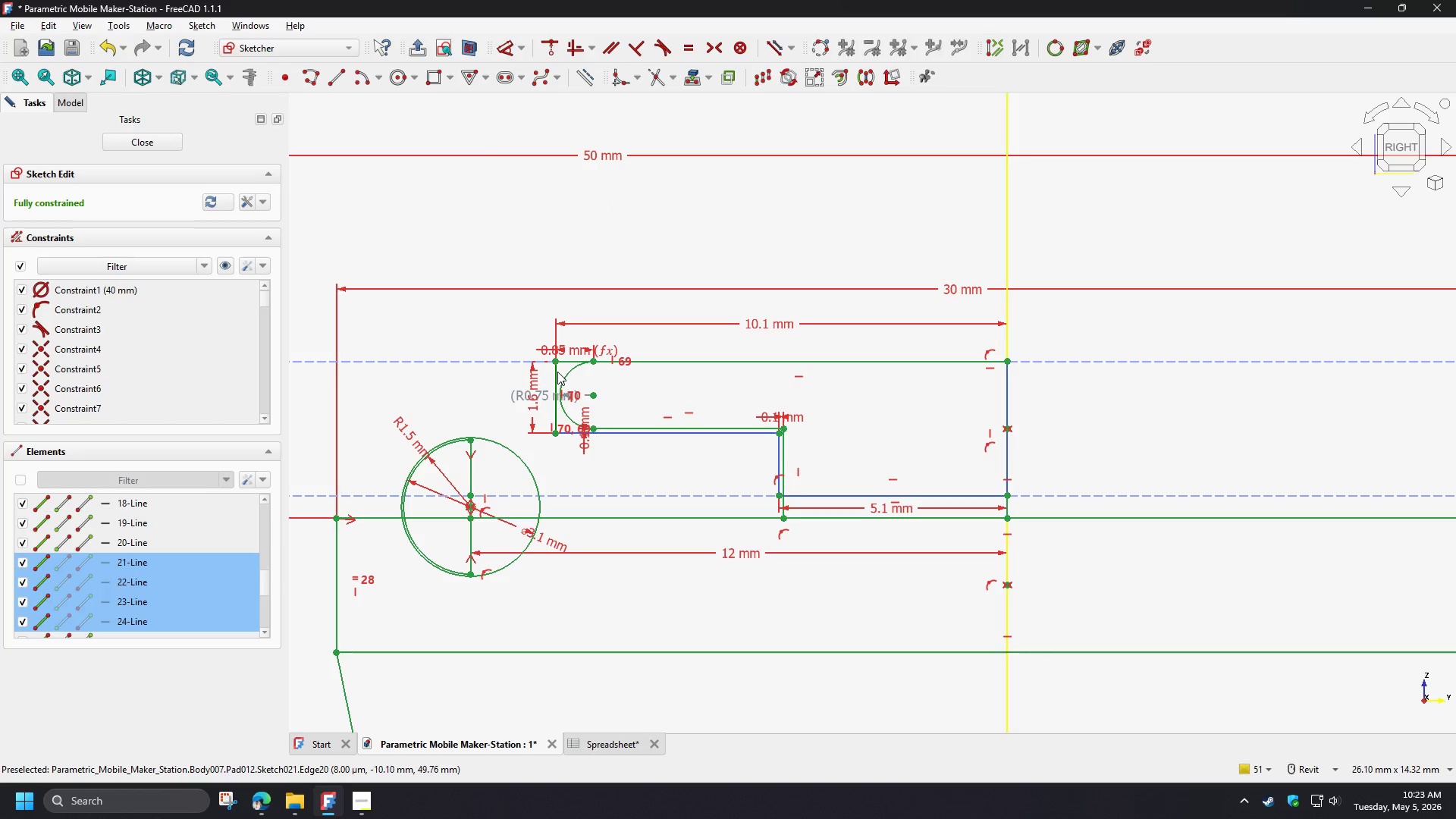 
left_click([556, 372])
 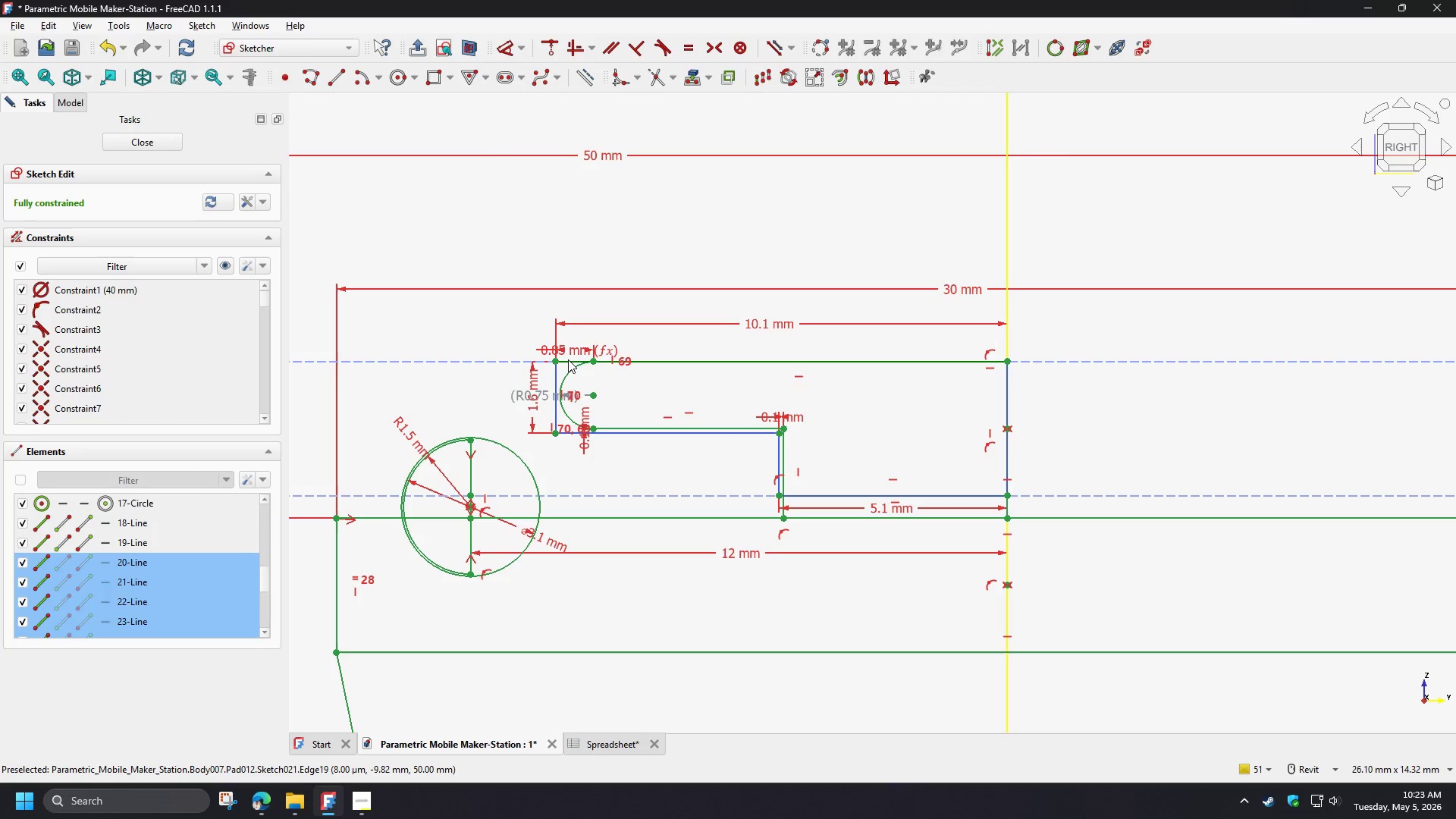 
left_click([568, 359])
 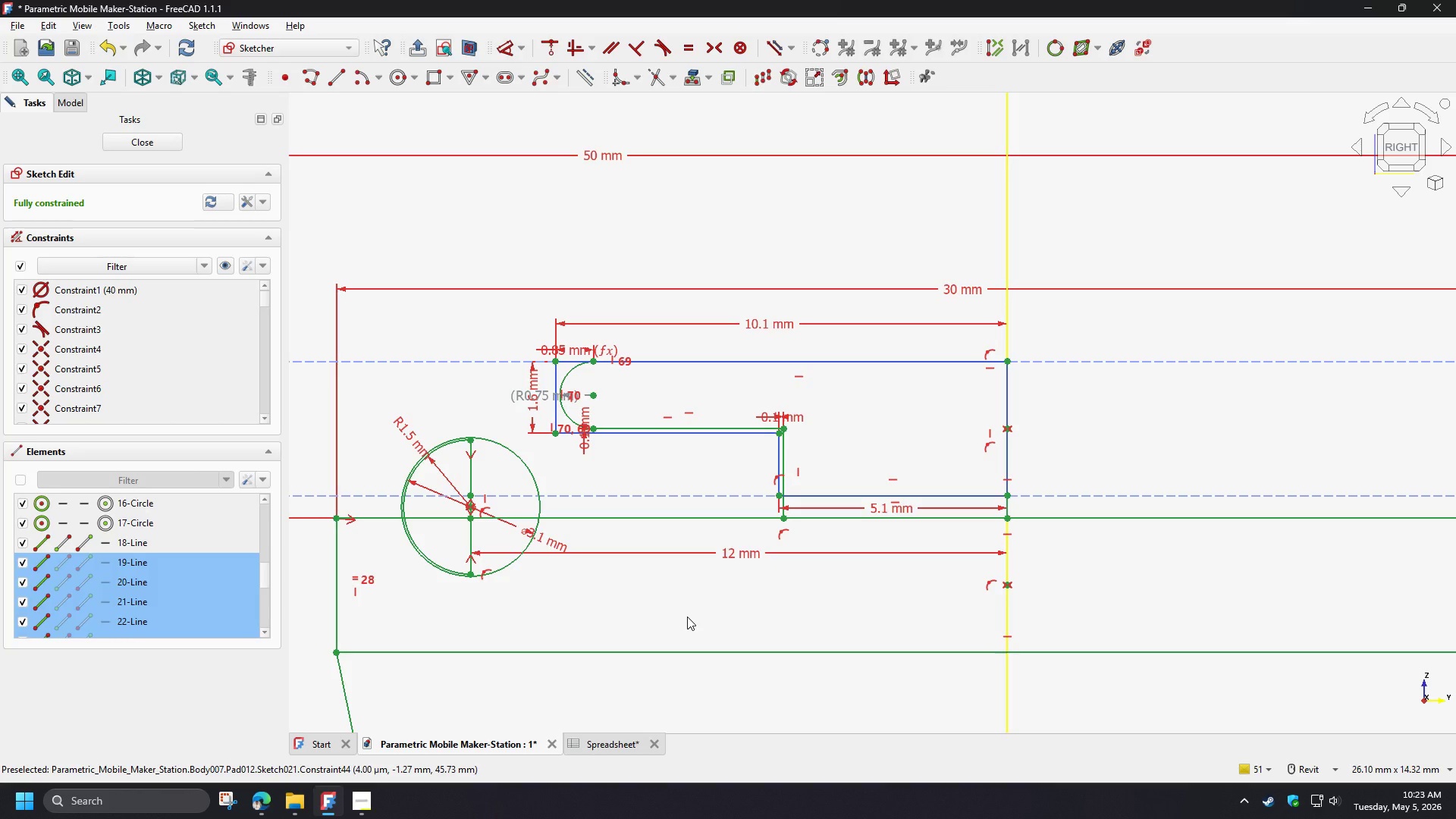 
left_click([687, 617])
 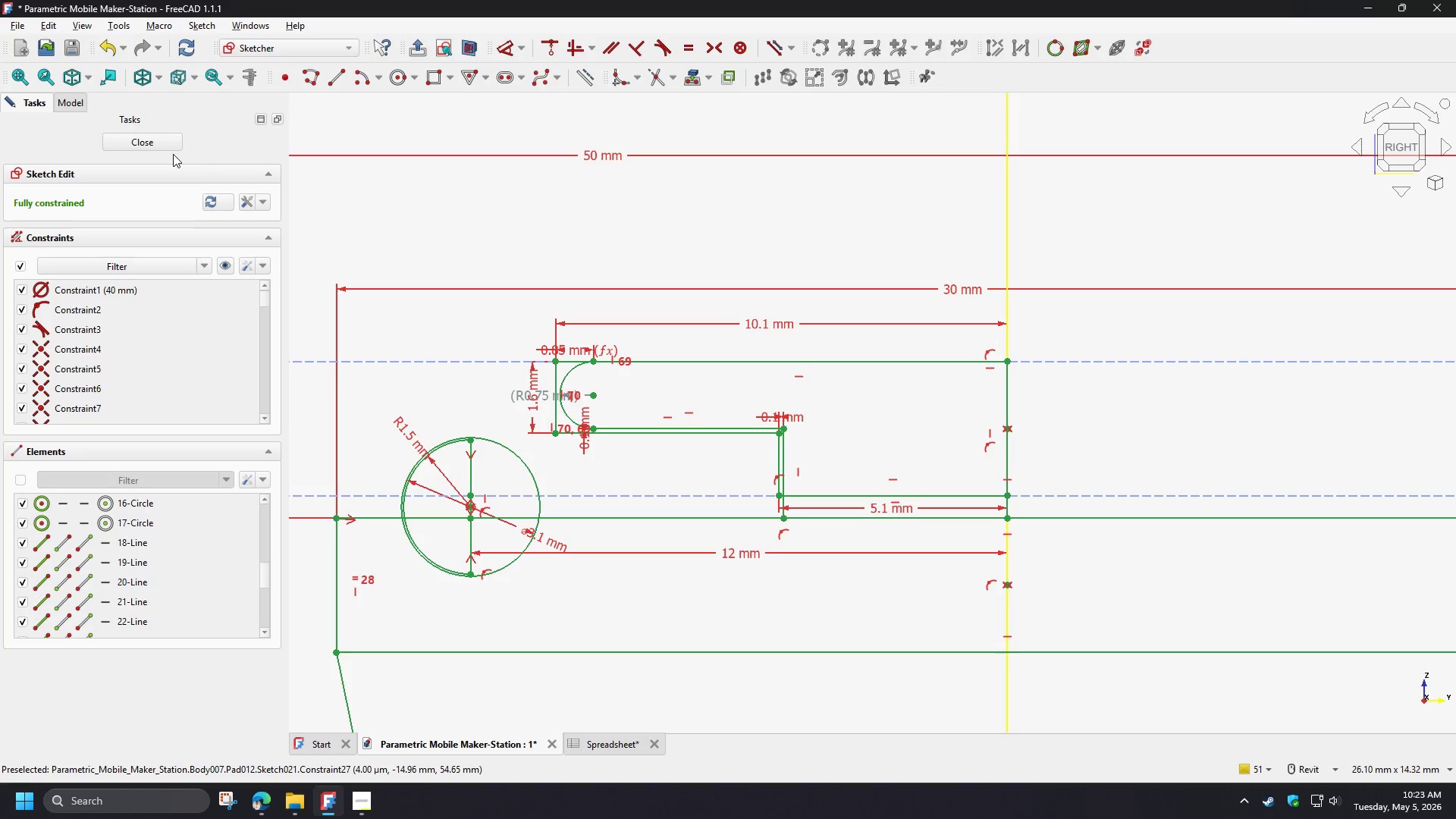 
left_click([158, 140])
 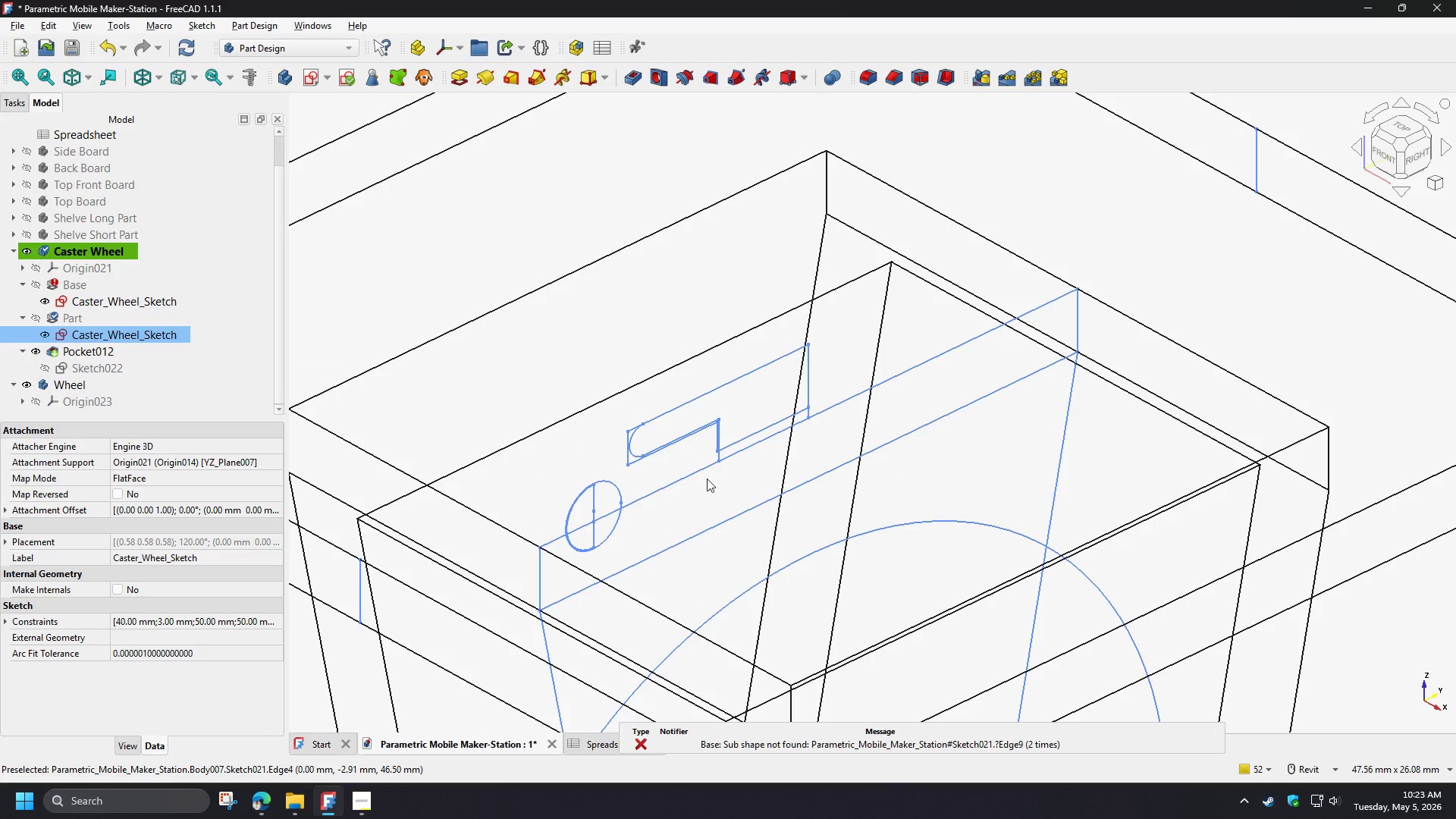 
scroll: coordinate [634, 473], scroll_direction: up, amount: 3.0
 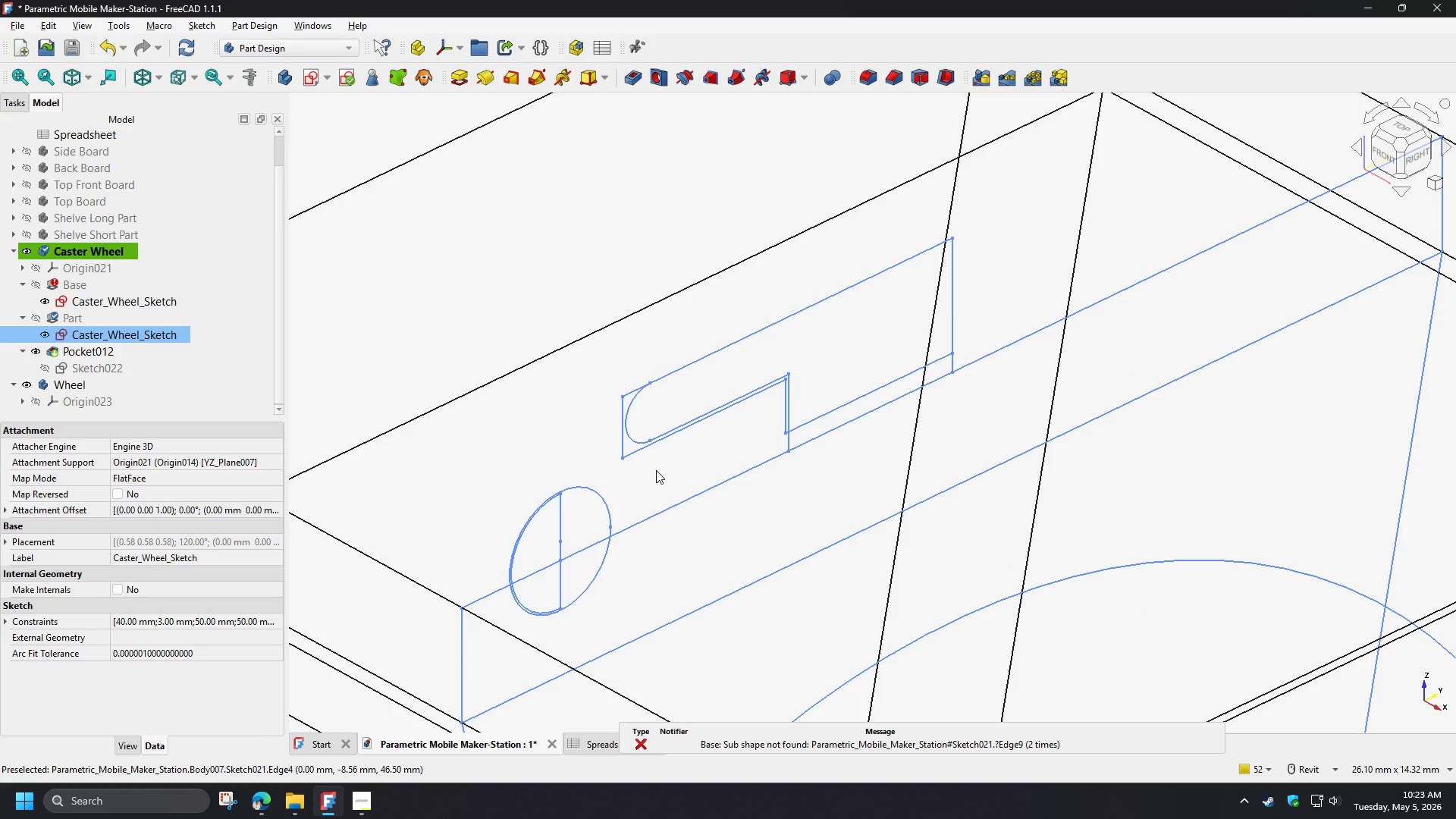 
left_click([656, 470])
 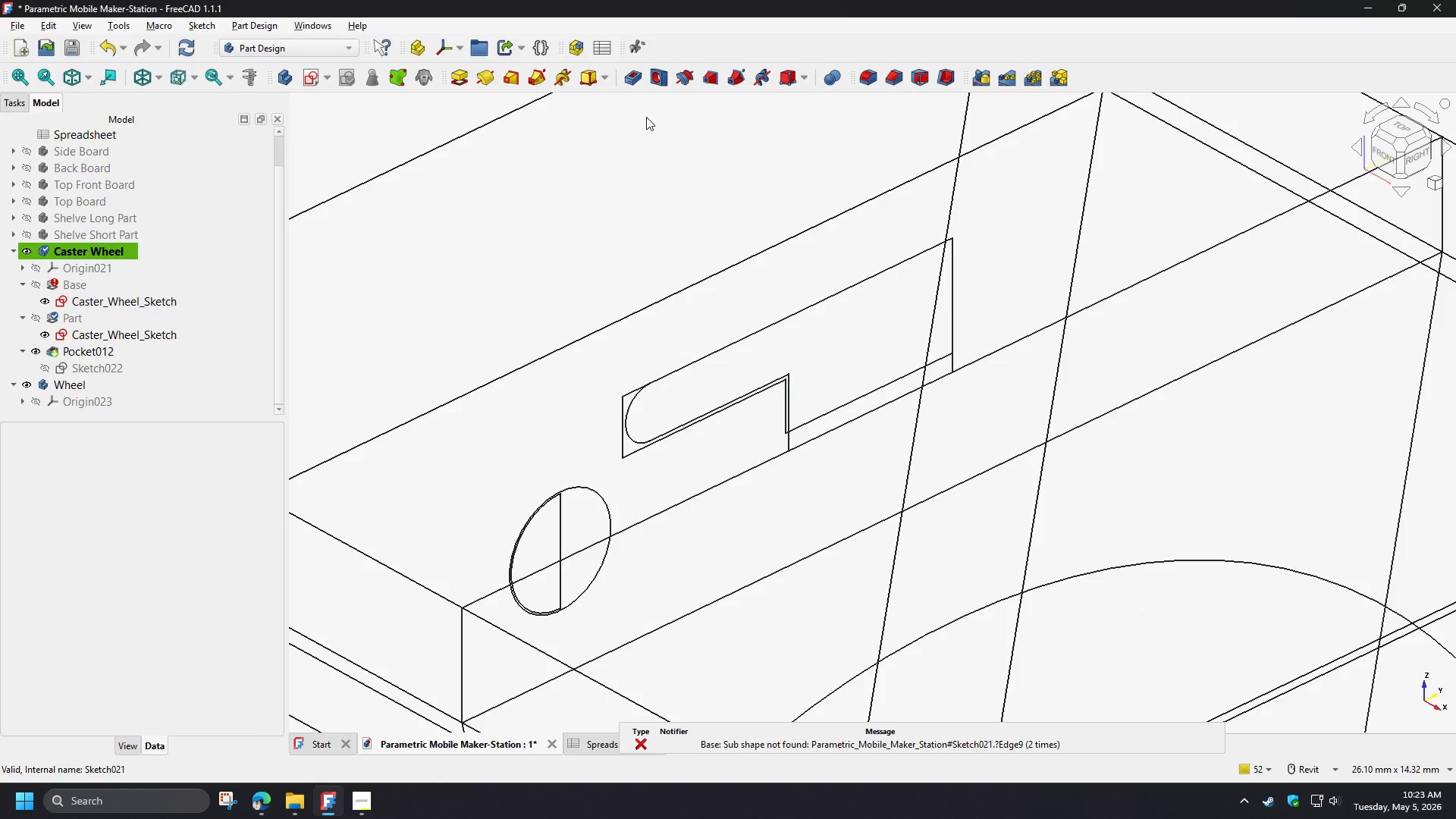 
left_click([679, 81])
 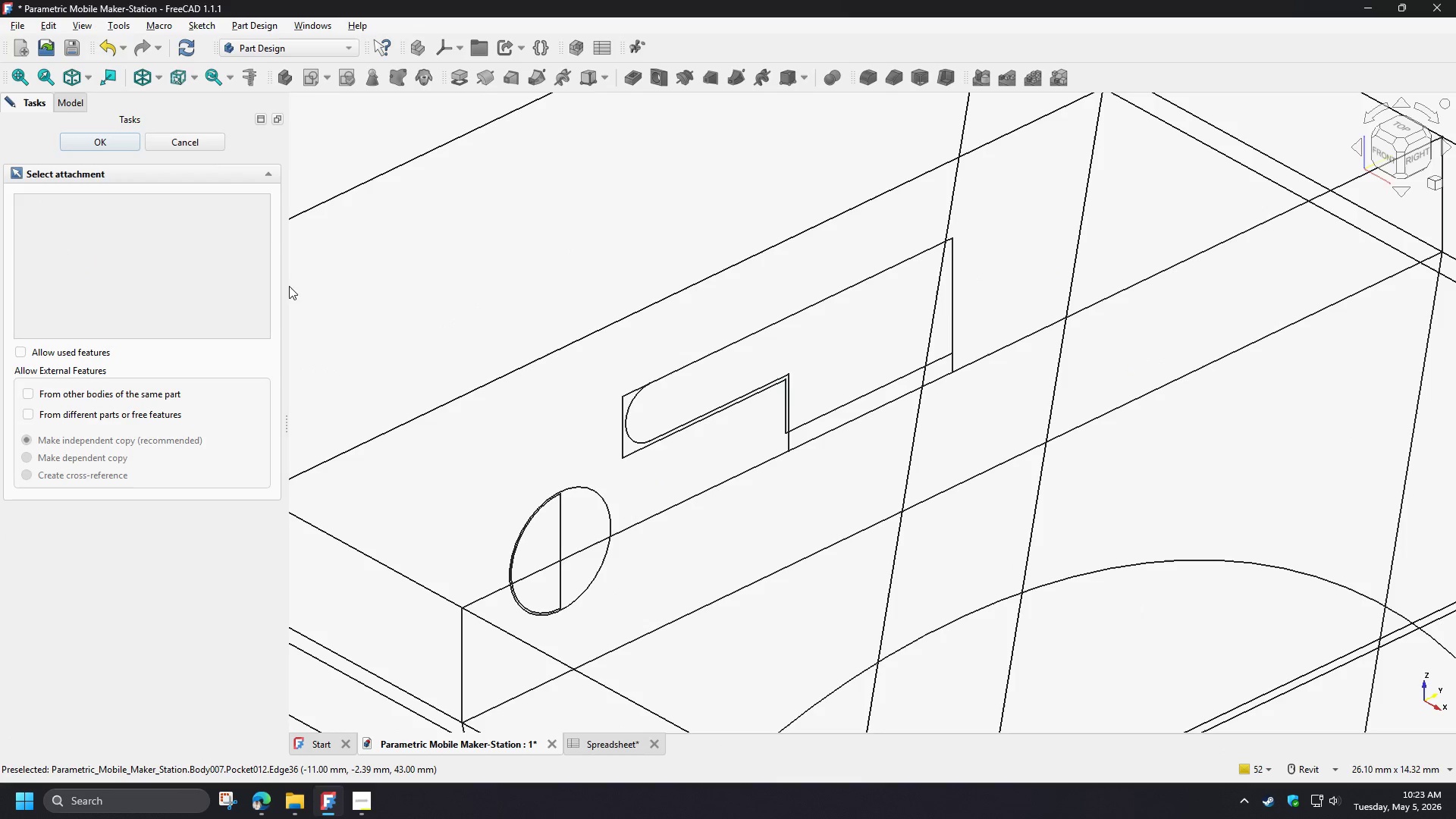 
left_click([206, 148])
 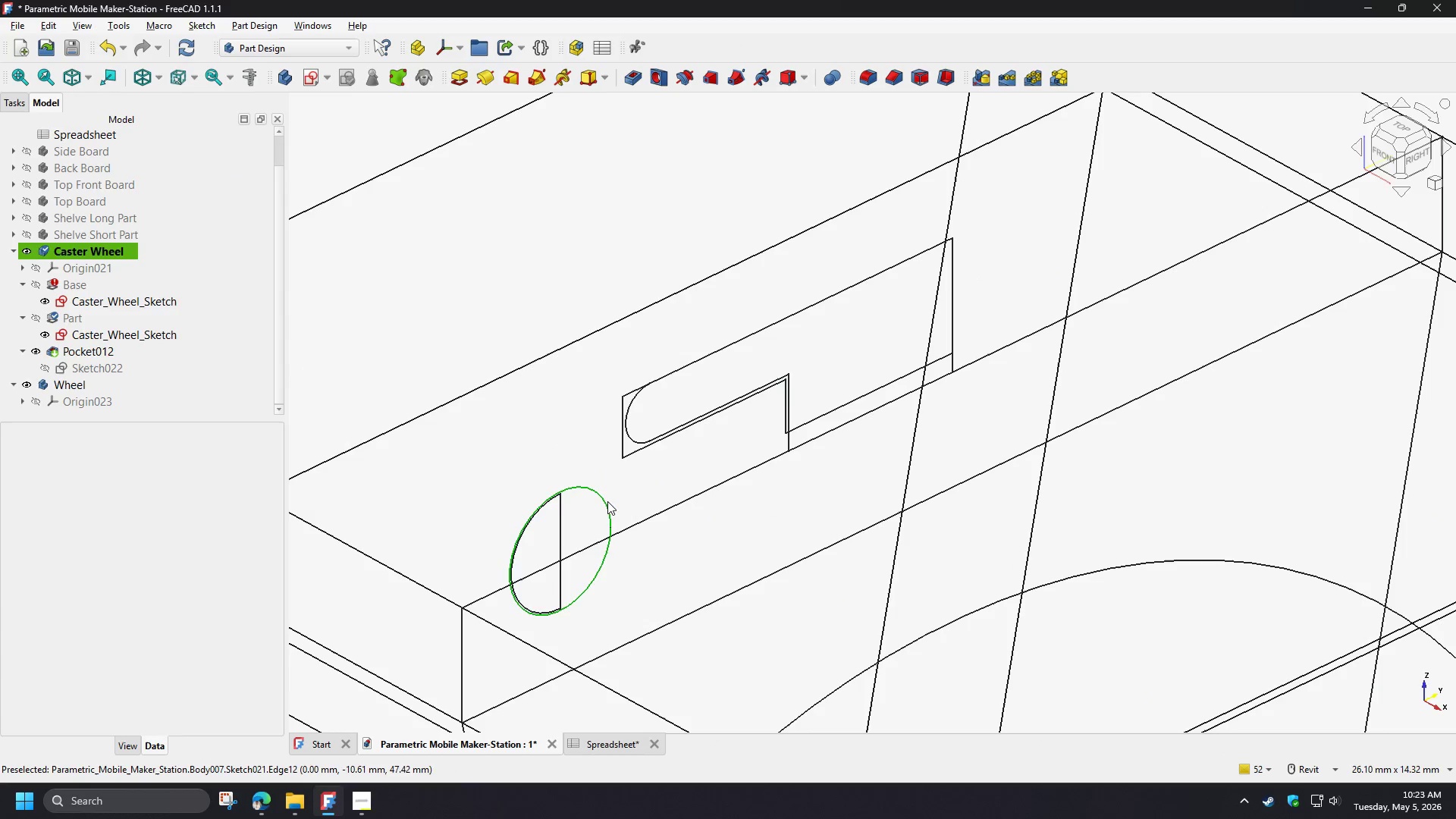 
left_click([605, 502])
 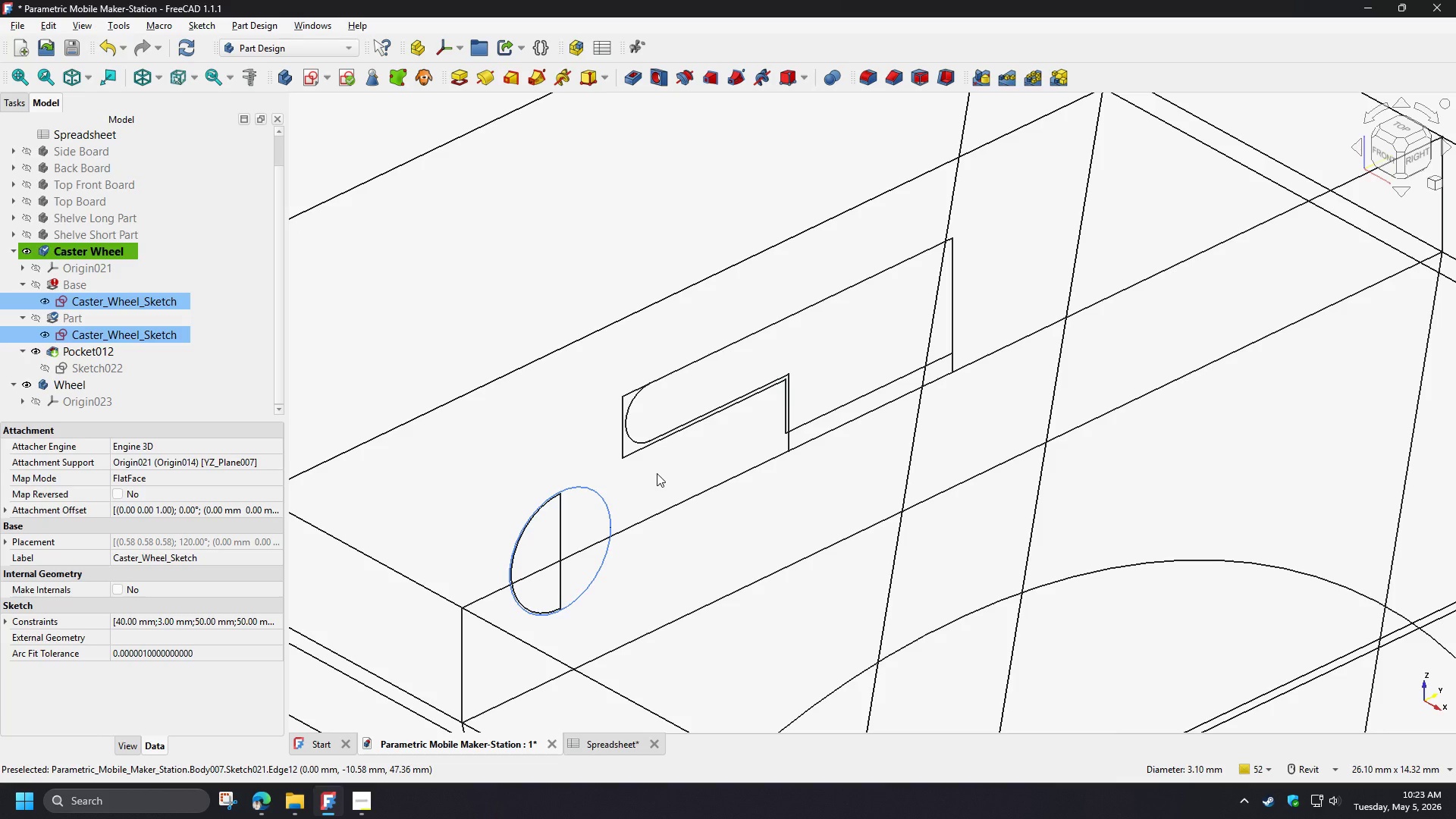 
hold_key(key=ControlLeft, duration=1.51)
left_click([624, 444])
 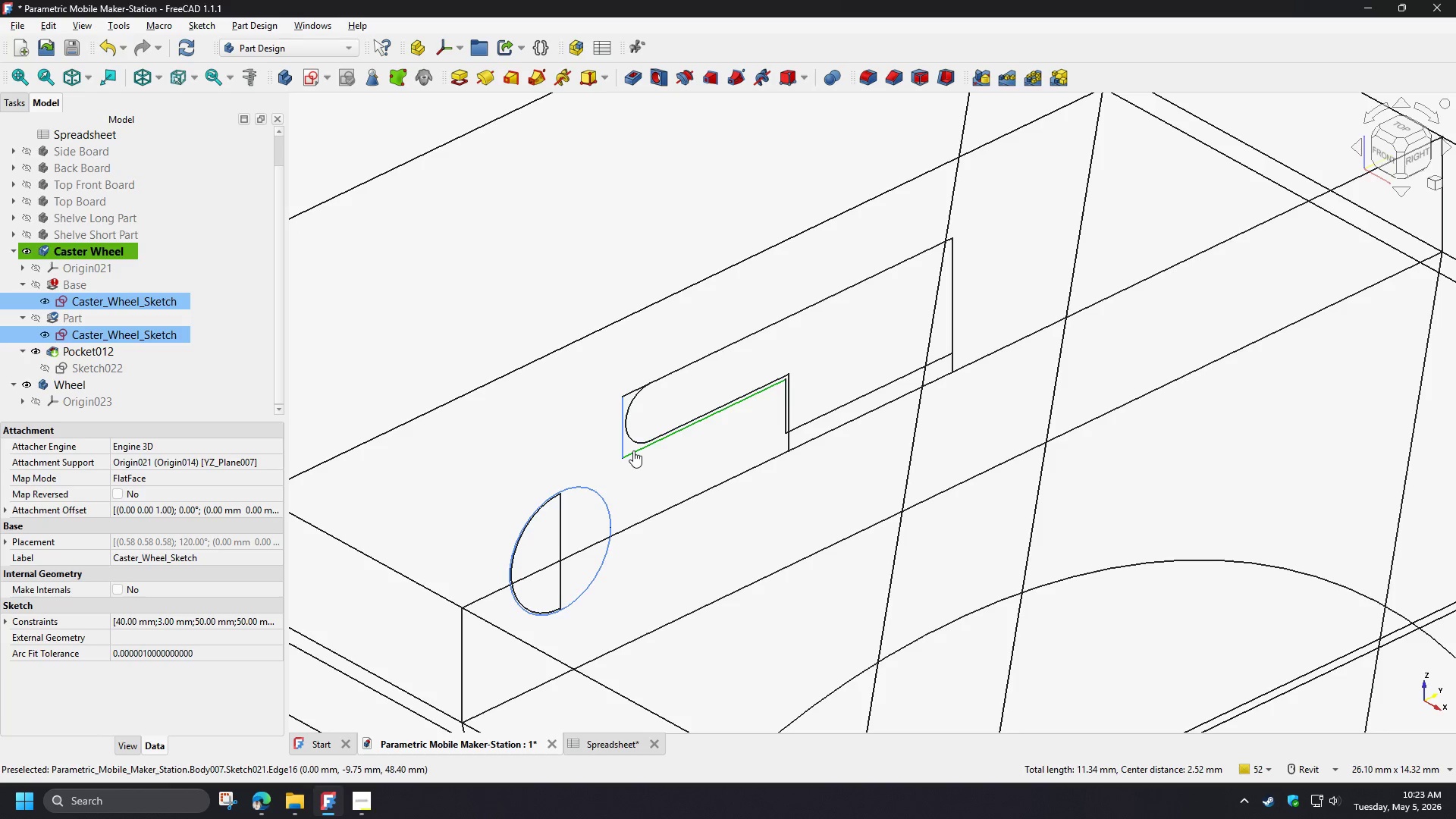 
double_click([633, 450])
 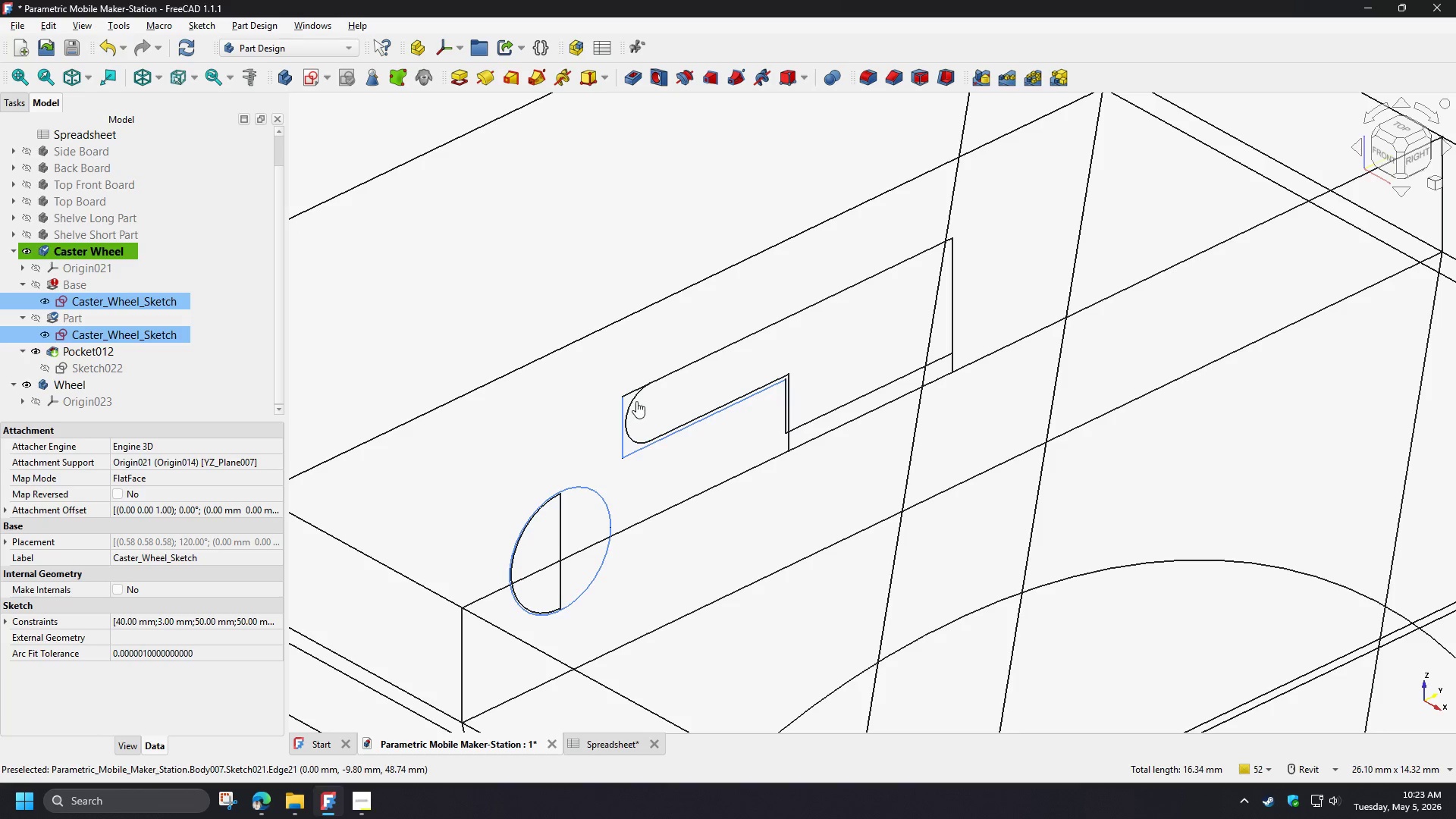 
hold_key(key=ControlLeft, duration=1.5)
left_click([631, 391])
 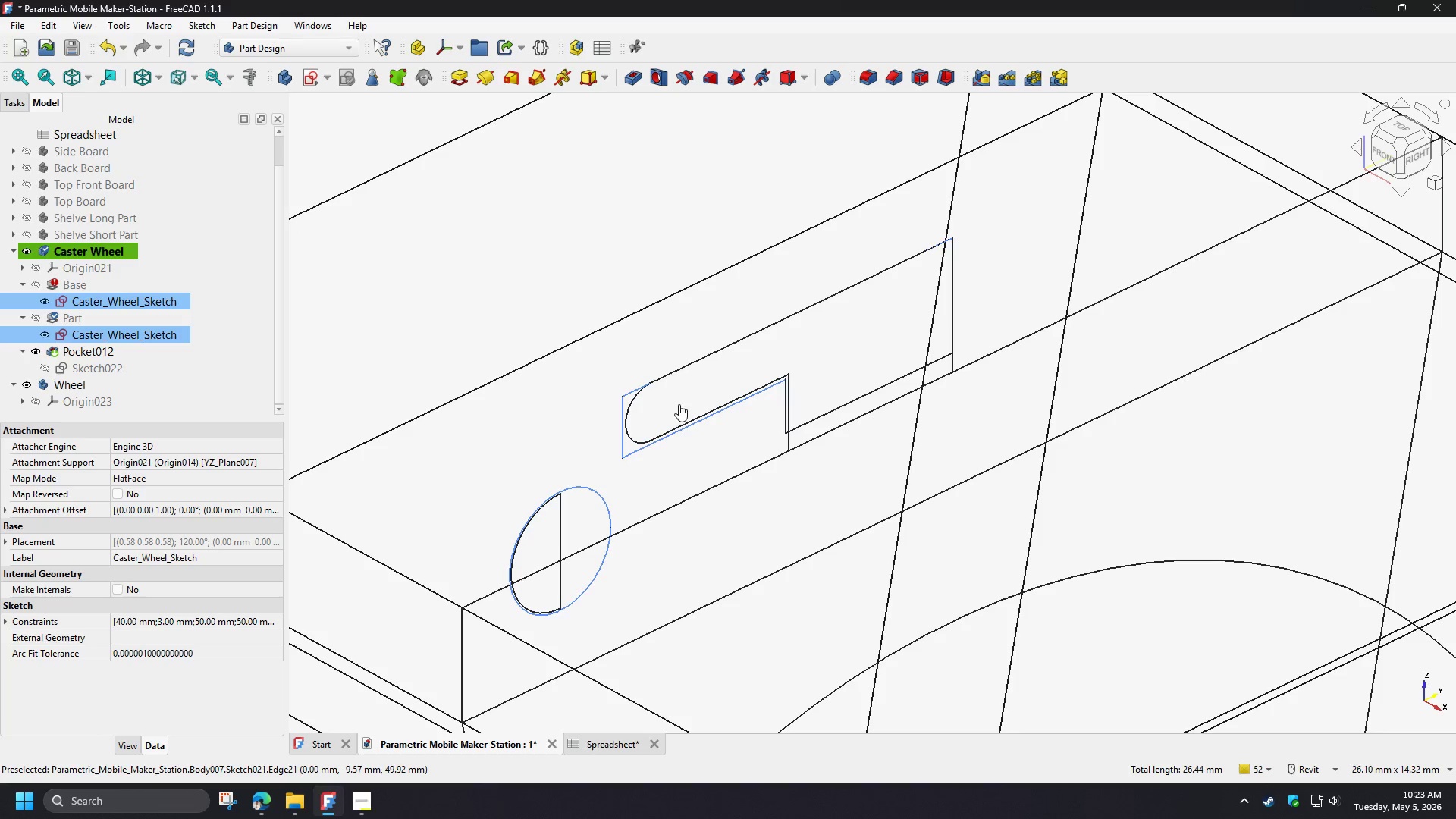 
hold_key(key=ControlLeft, duration=1.52)
 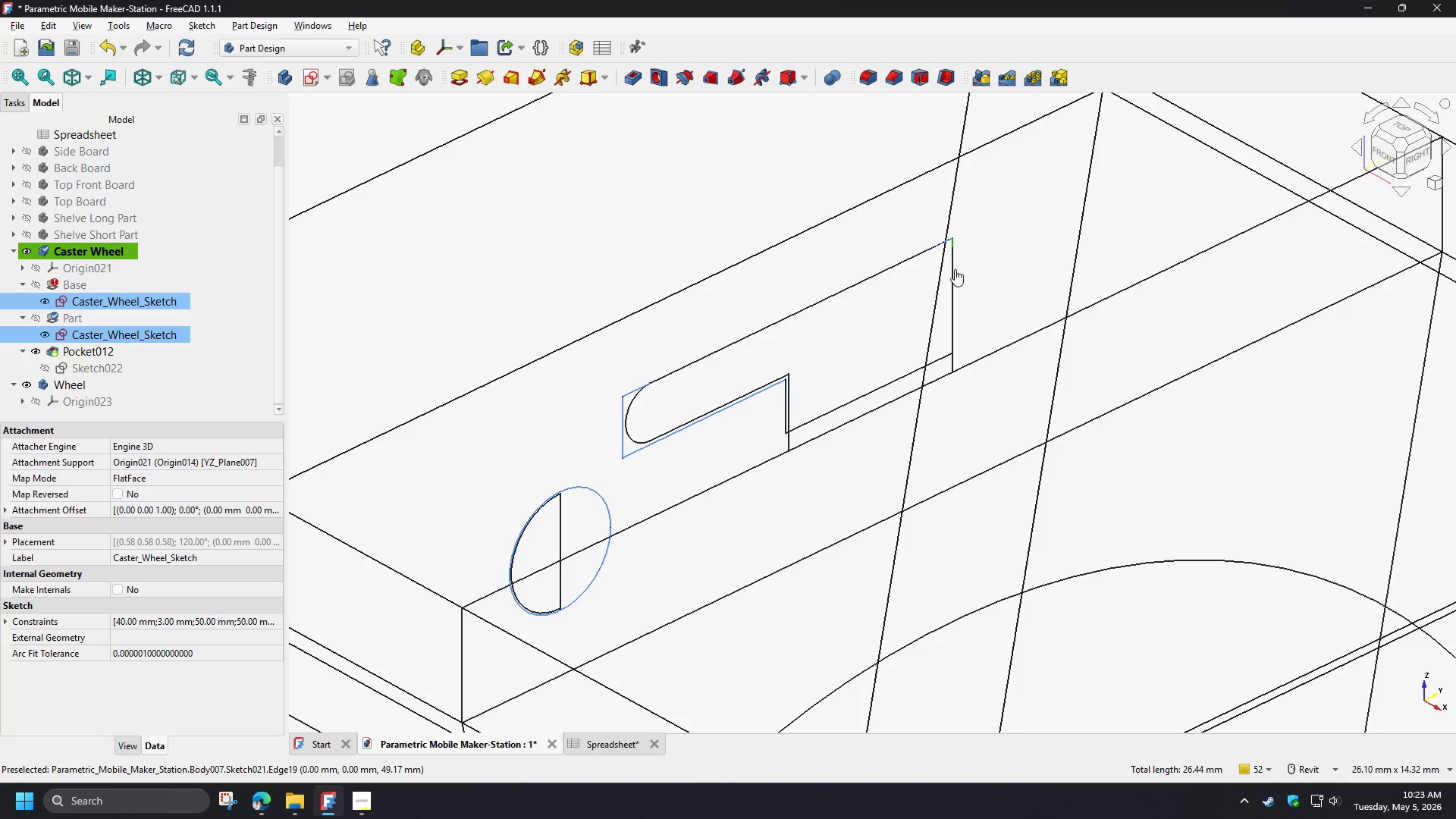 
hold_key(key=ControlLeft, duration=1.52)
 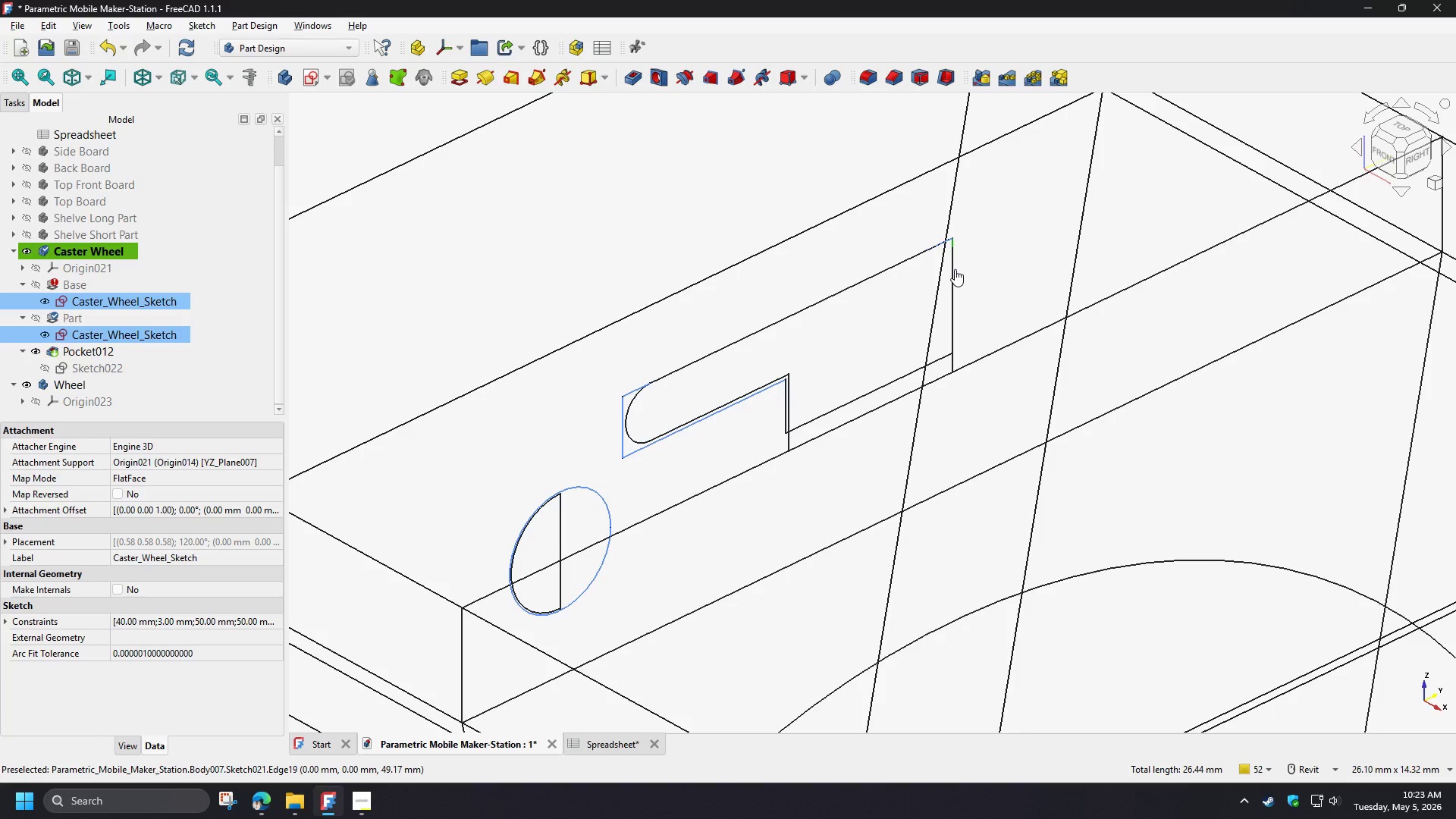 
hold_key(key=ControlLeft, duration=1.51)
 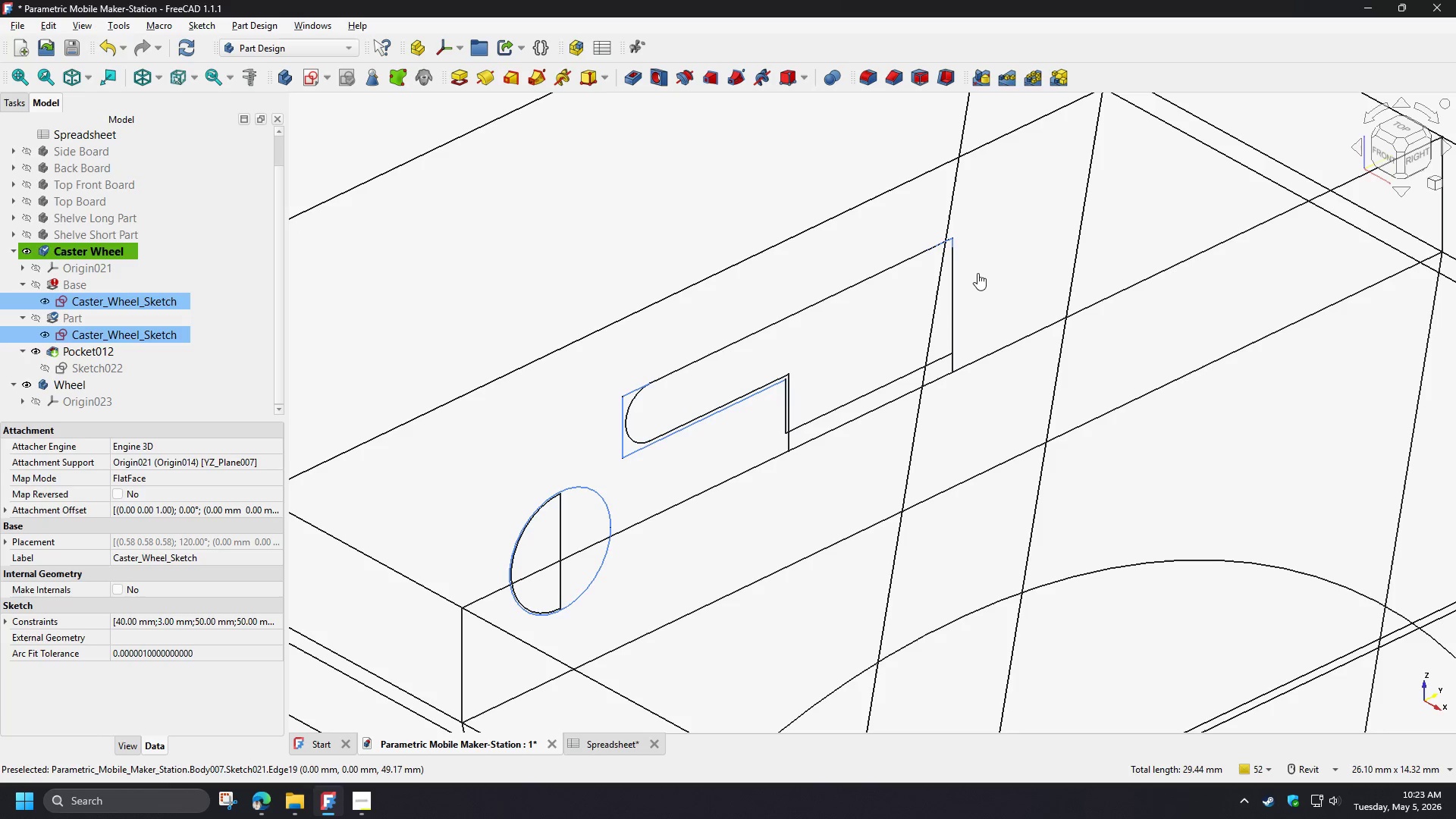 
hold_key(key=ControlLeft, duration=1.52)
left_click([955, 269])
 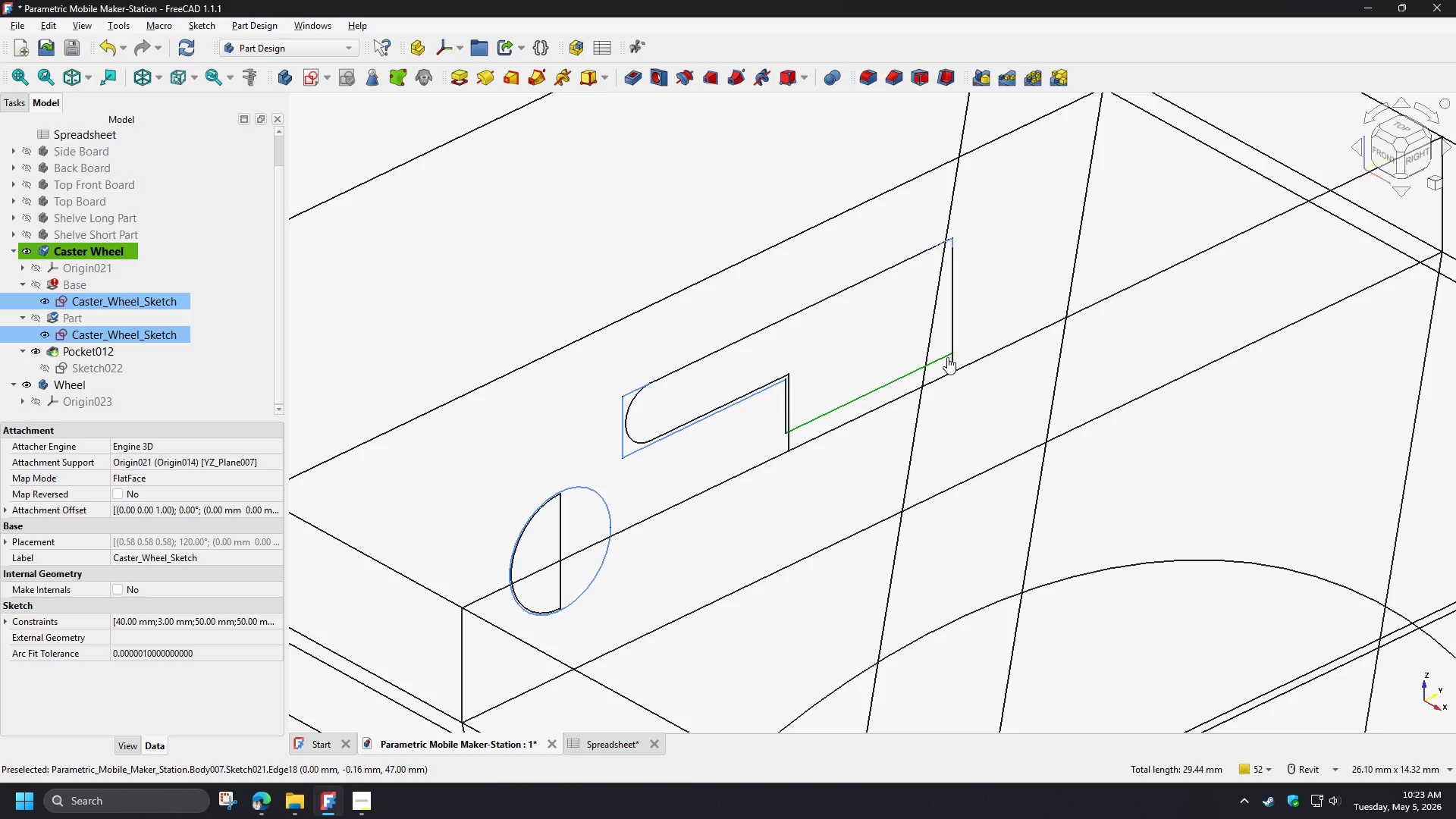 
hold_key(key=ControlLeft, duration=1.52)
left_click([943, 356])
 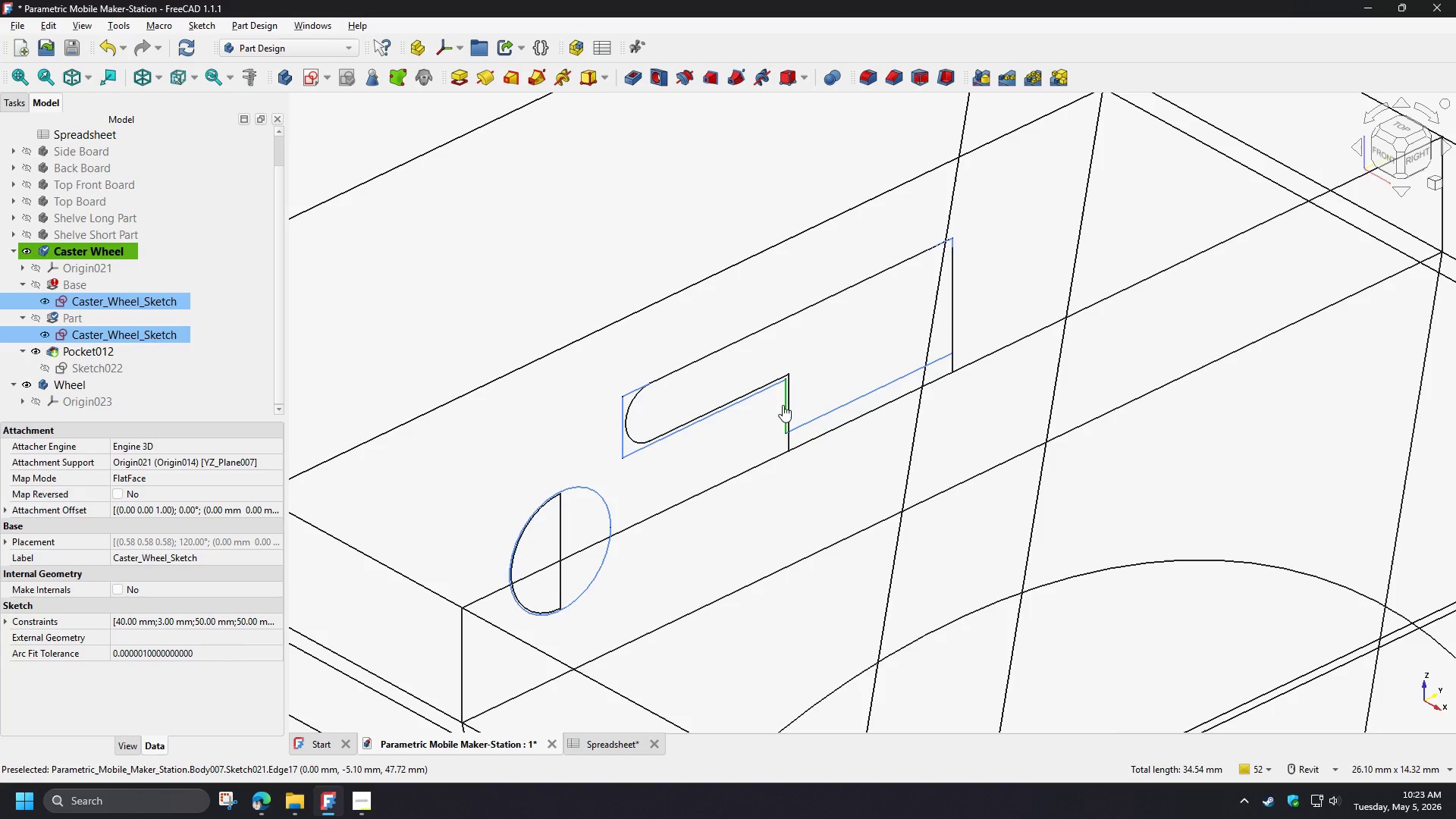 
left_click([783, 404])
 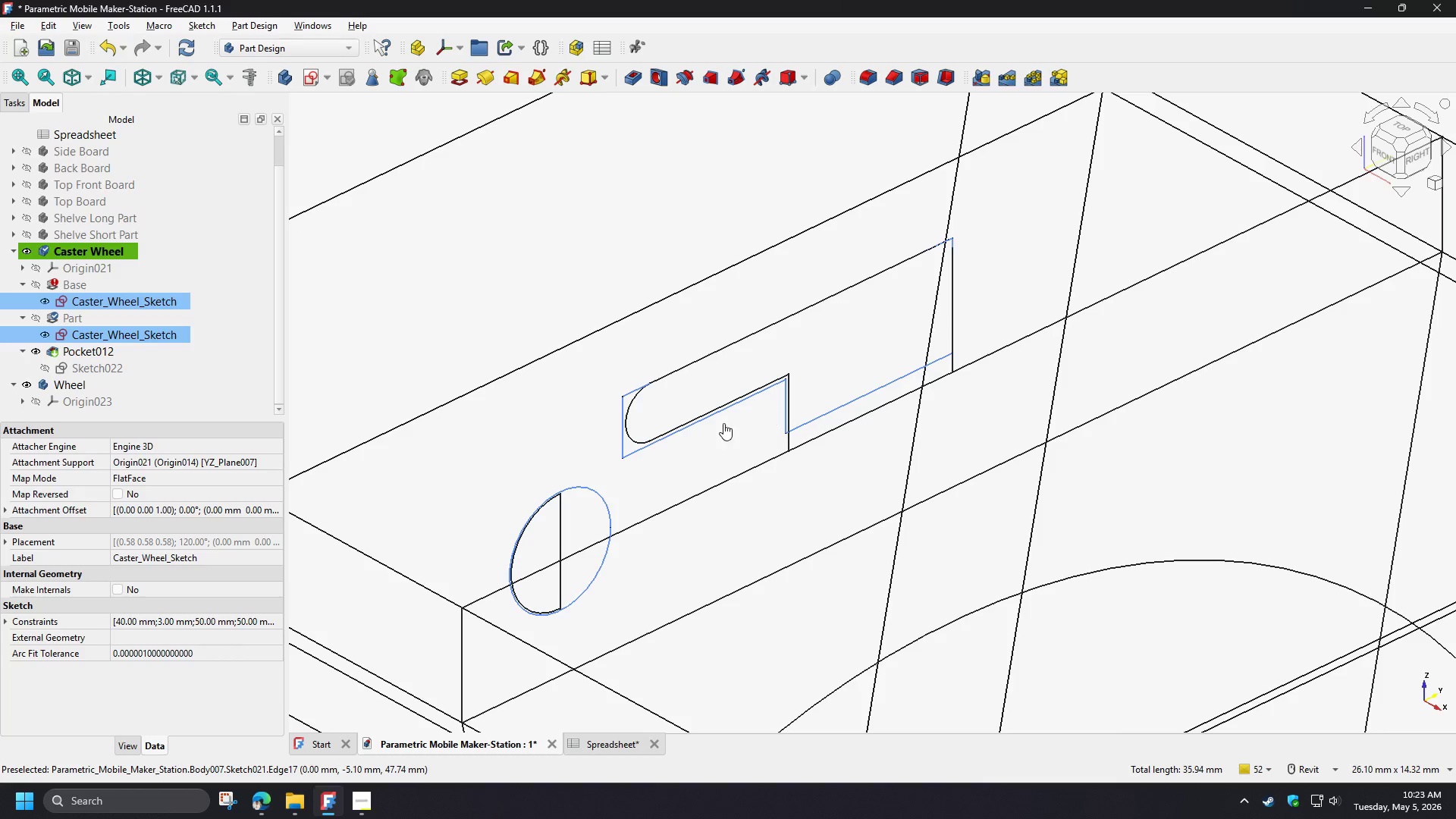 
hold_key(key=ControlLeft, duration=0.45)
 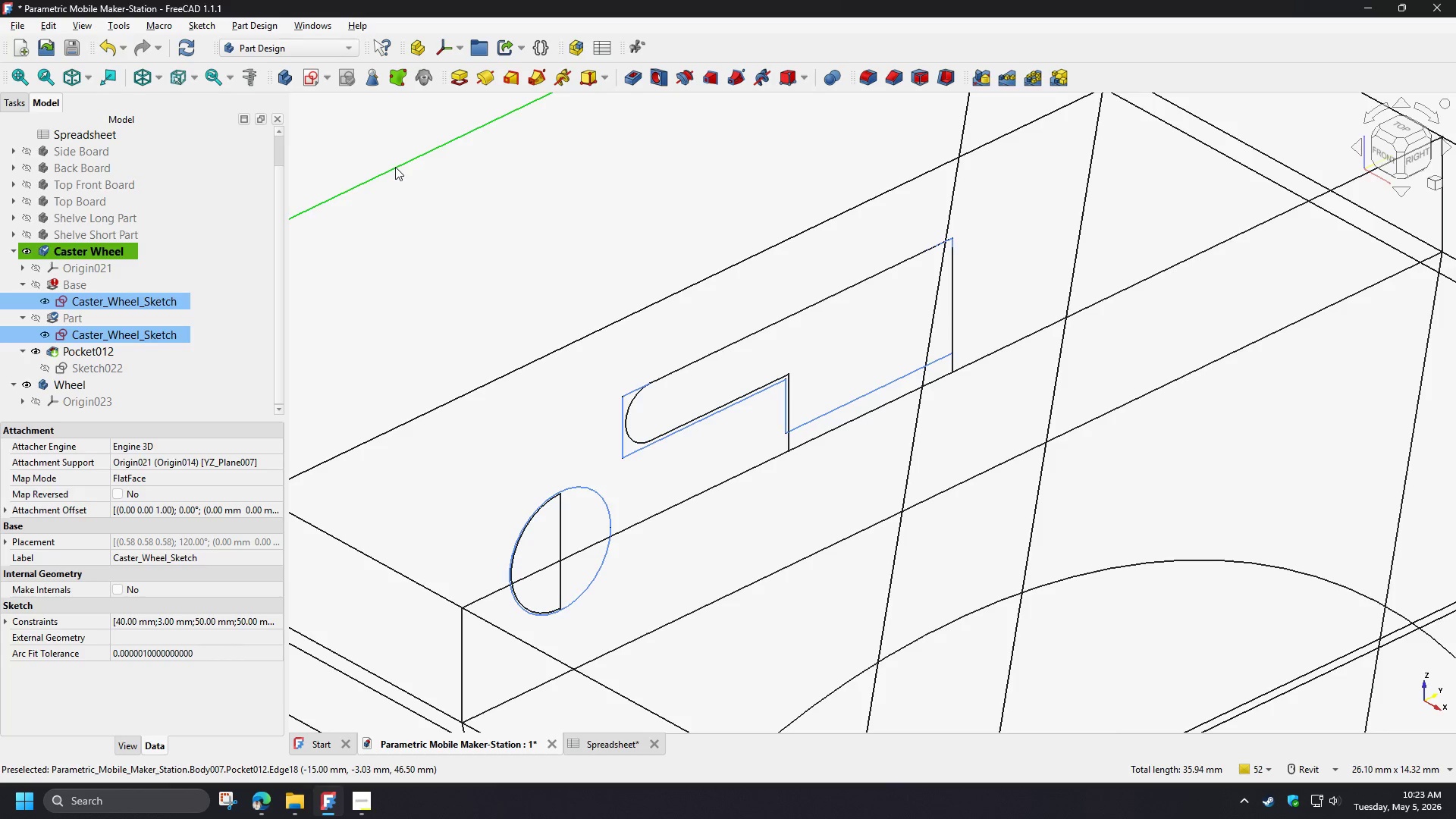 
wait(7.62)
 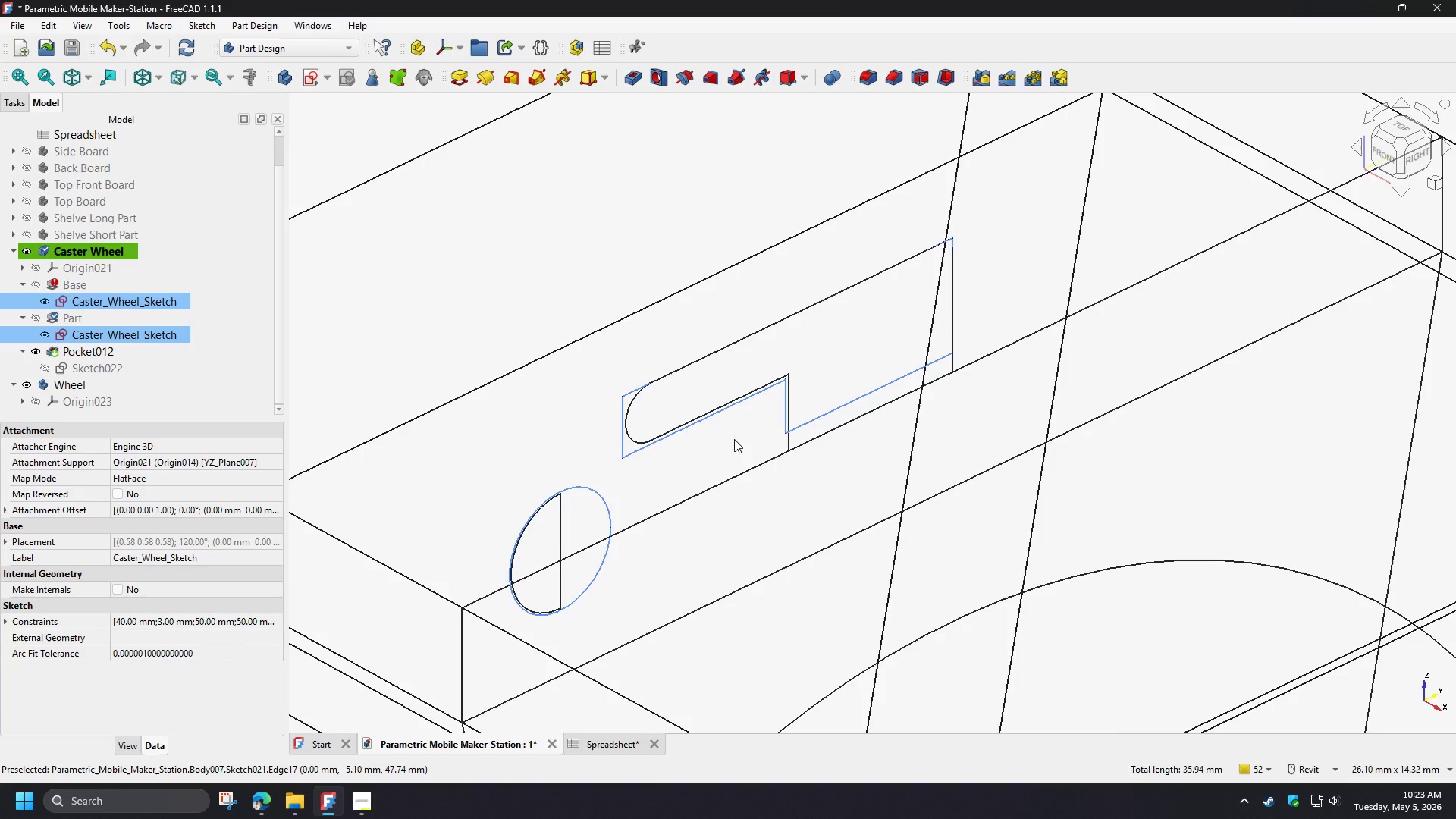 
left_click([680, 86])
 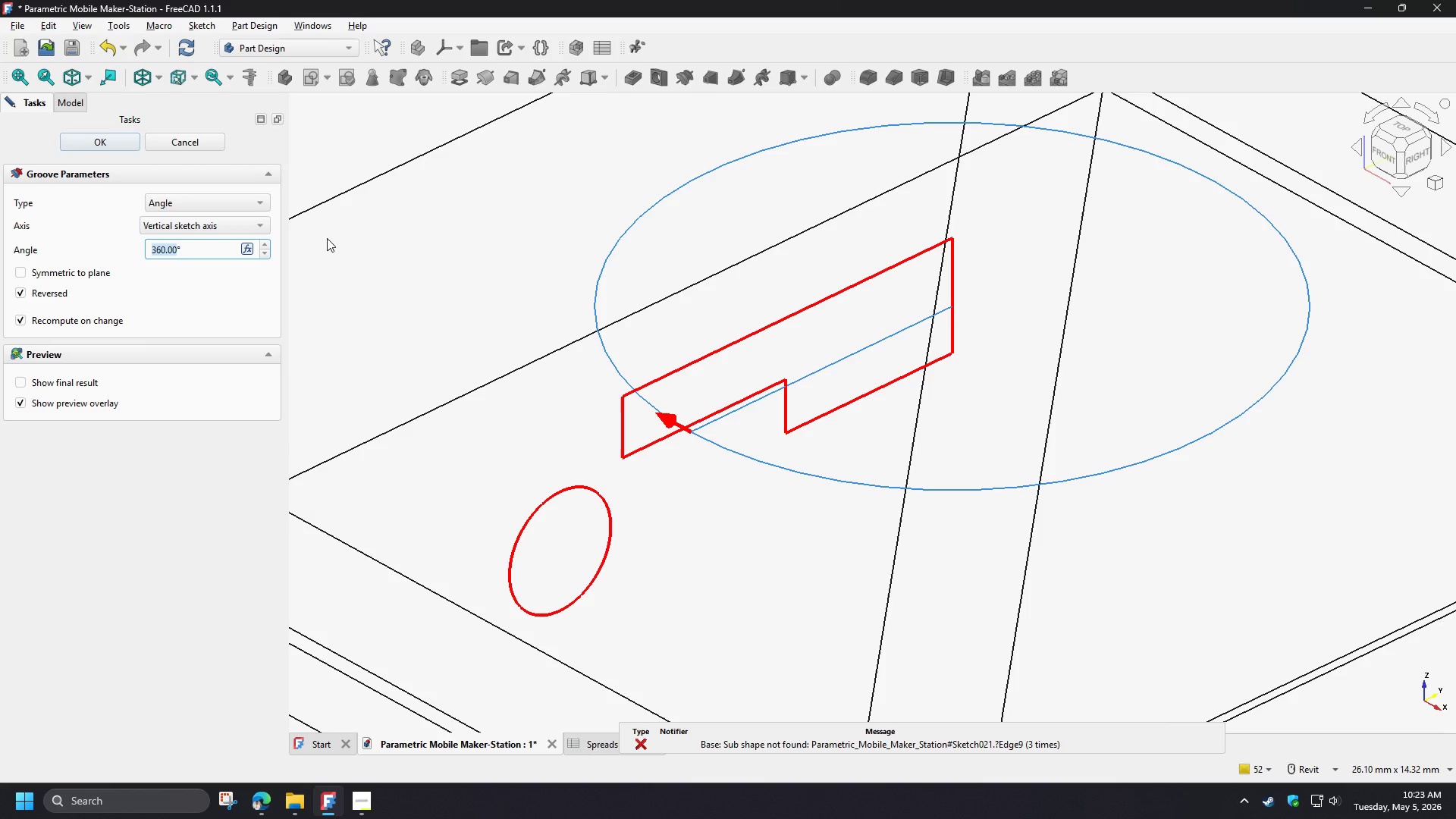 
left_click([259, 226])
 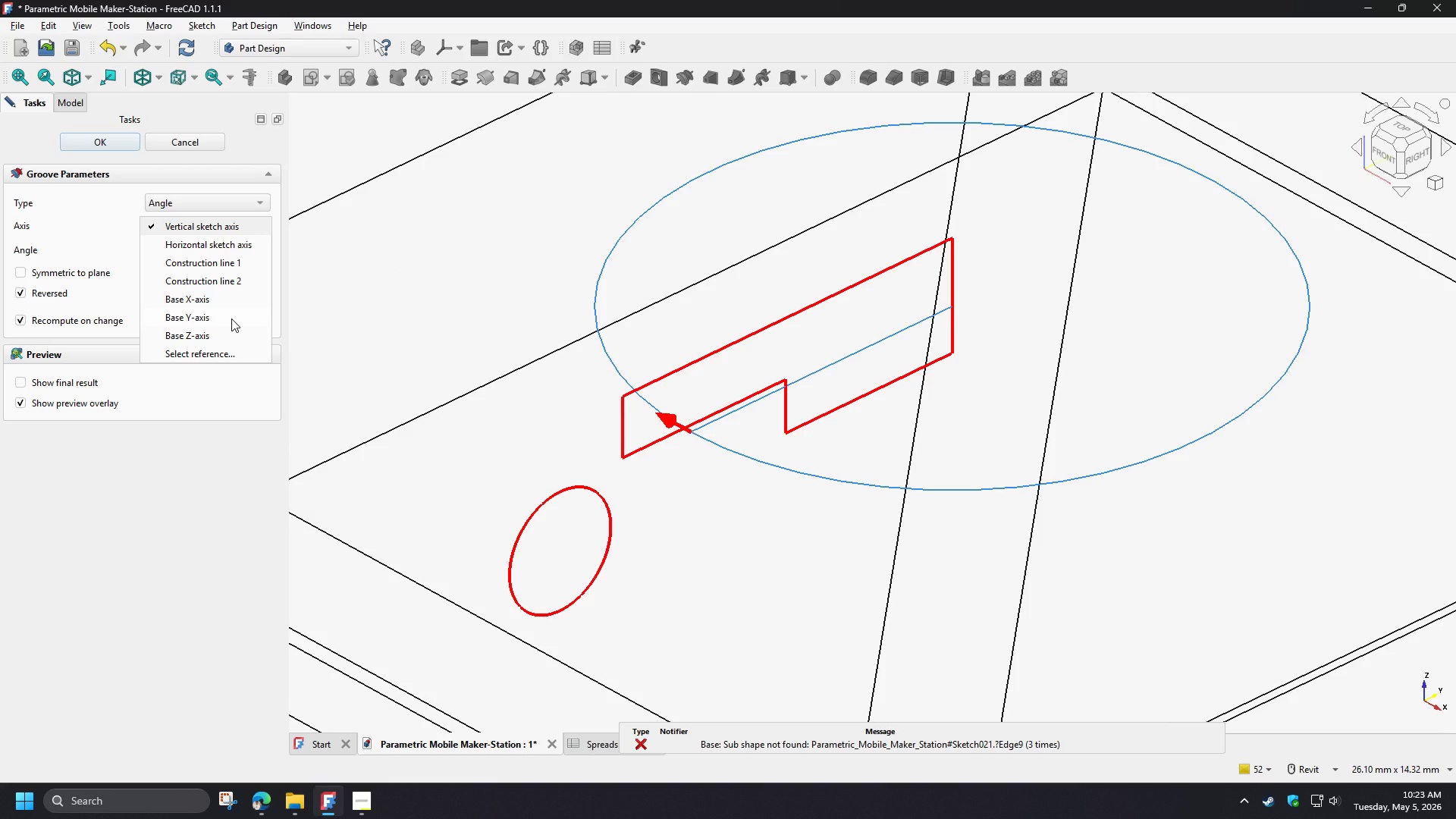 
left_click([231, 318])
 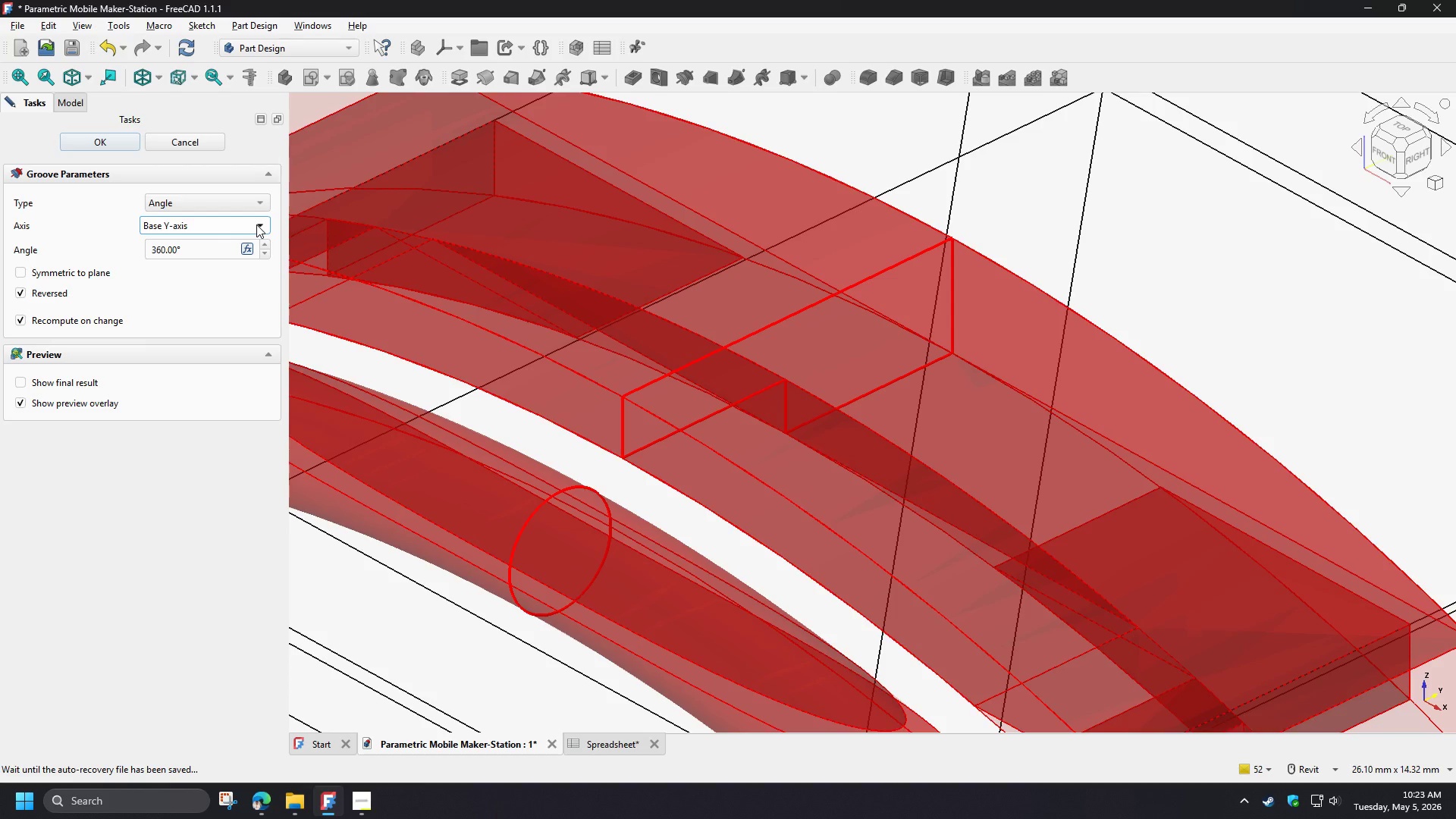 
wait(5.31)
 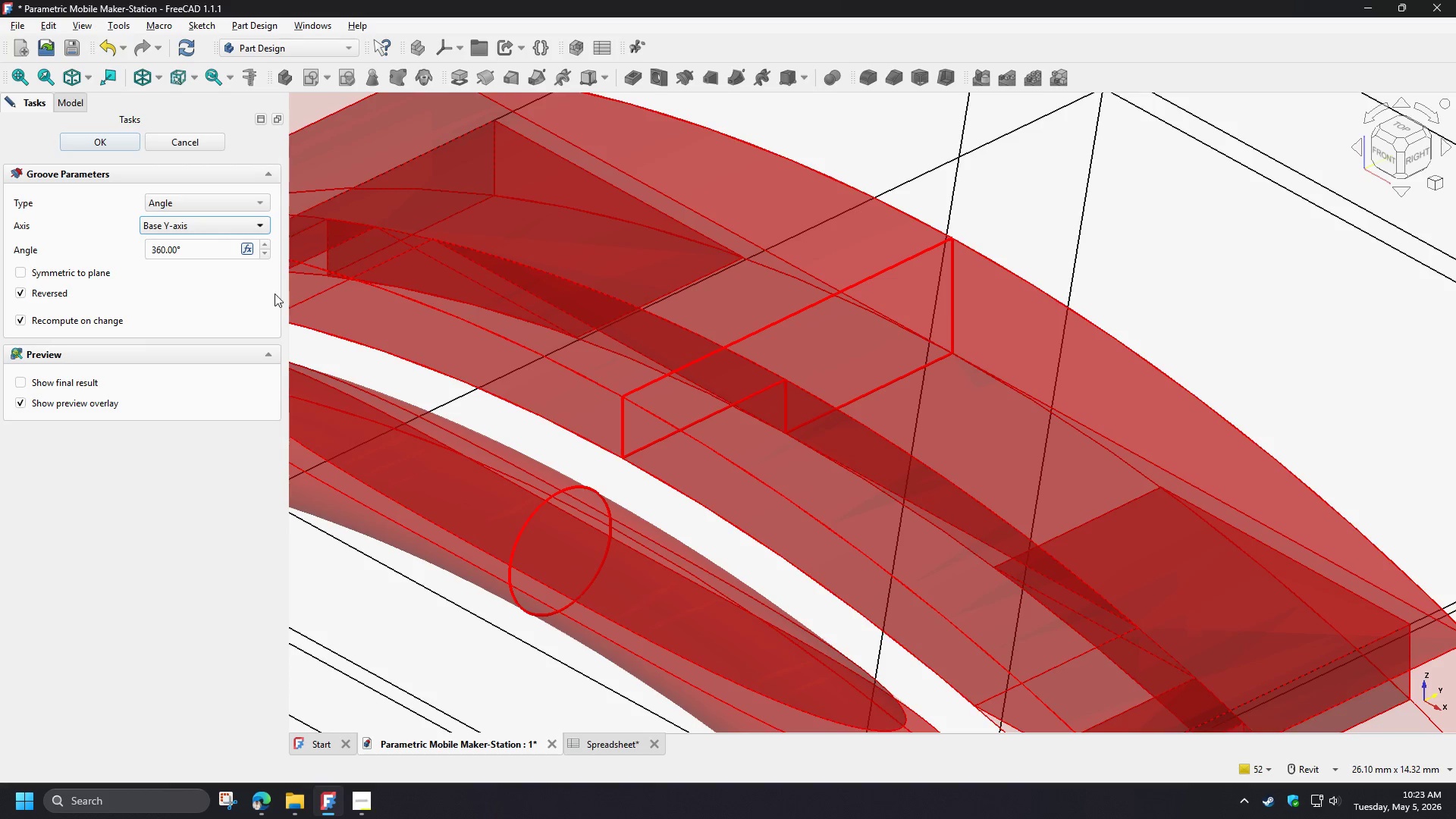 
left_click([256, 224])
 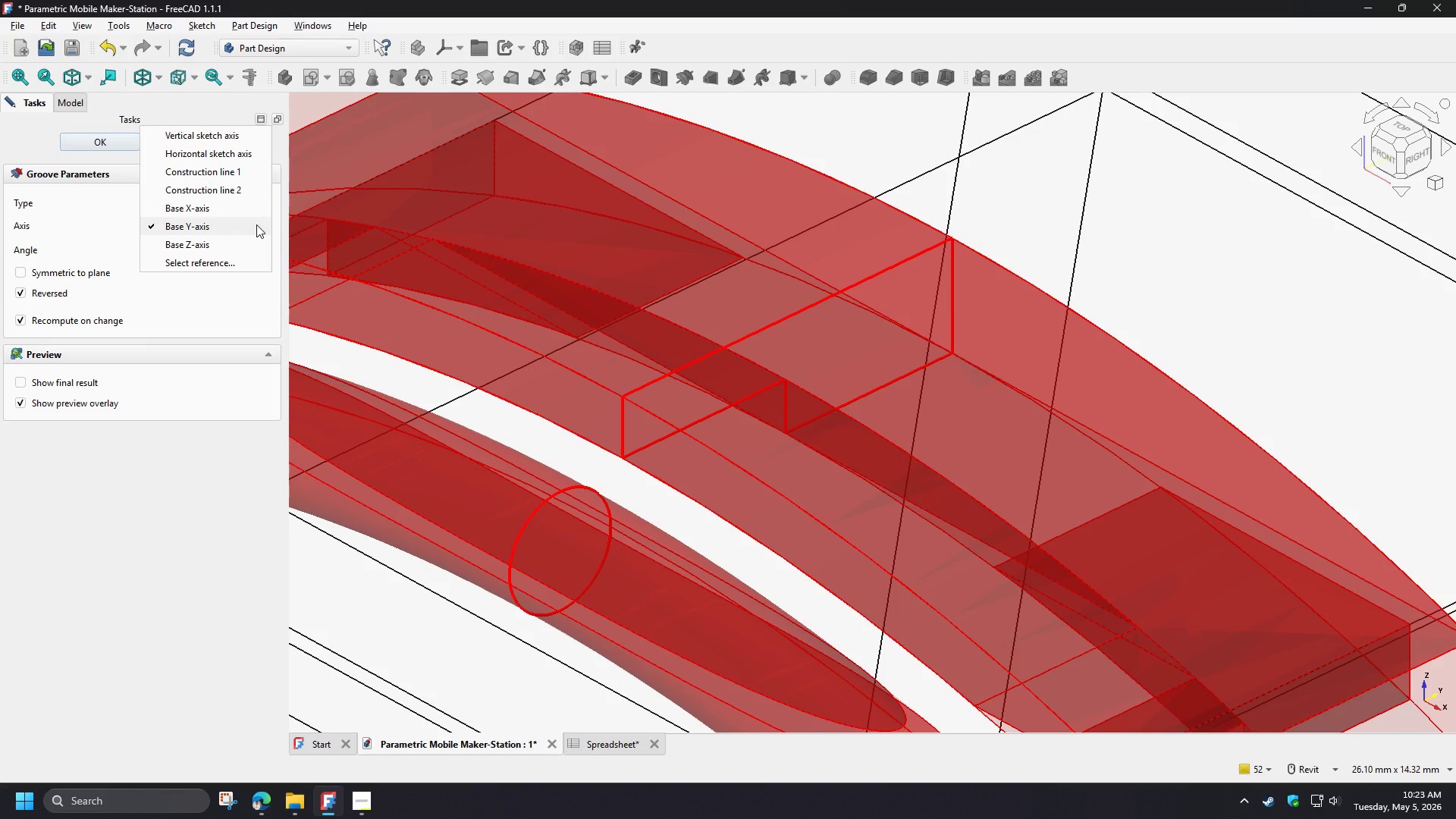 
scroll: coordinate [755, 411], scroll_direction: down, amount: 3.0
 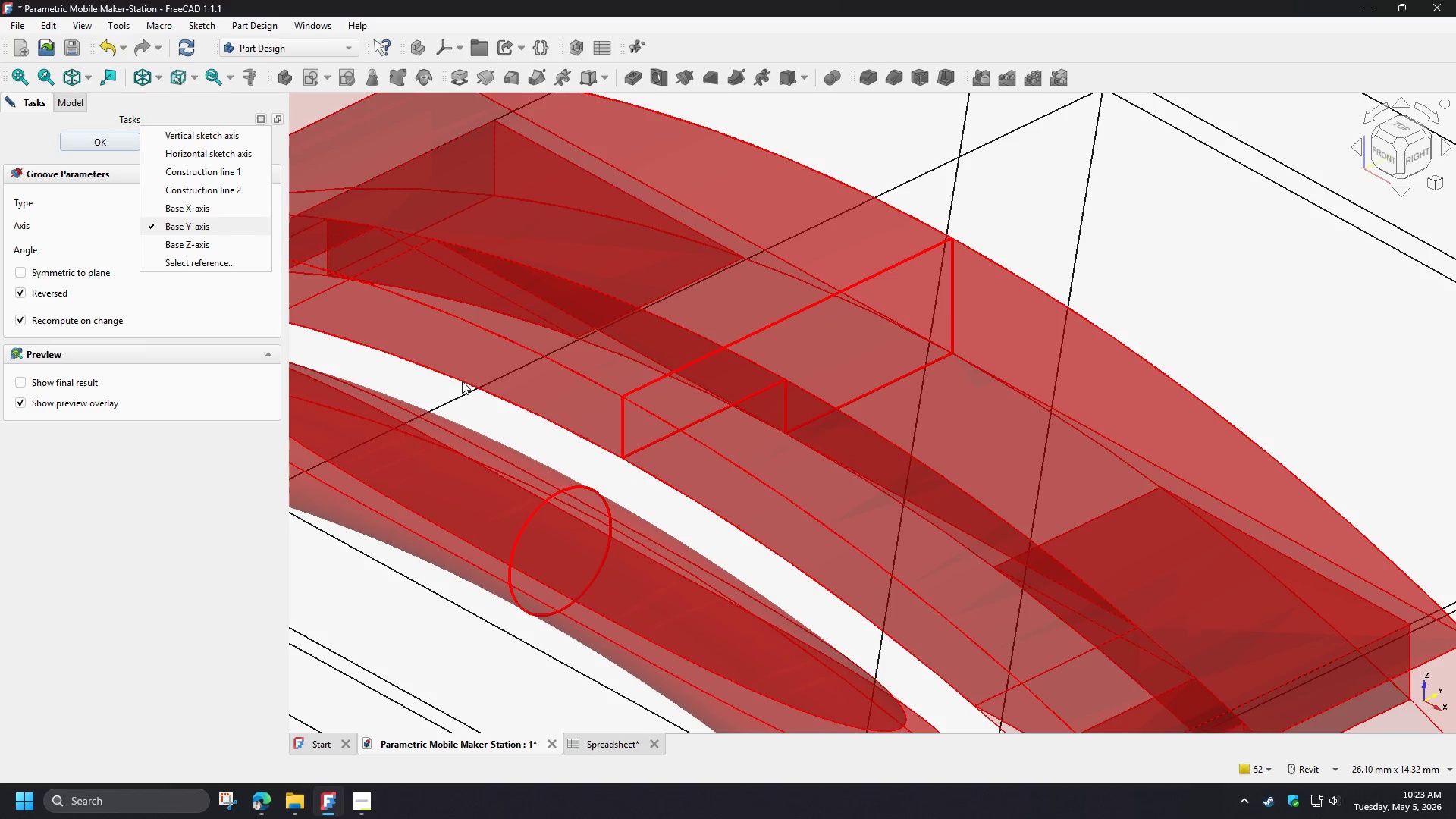 
left_click([231, 300])
 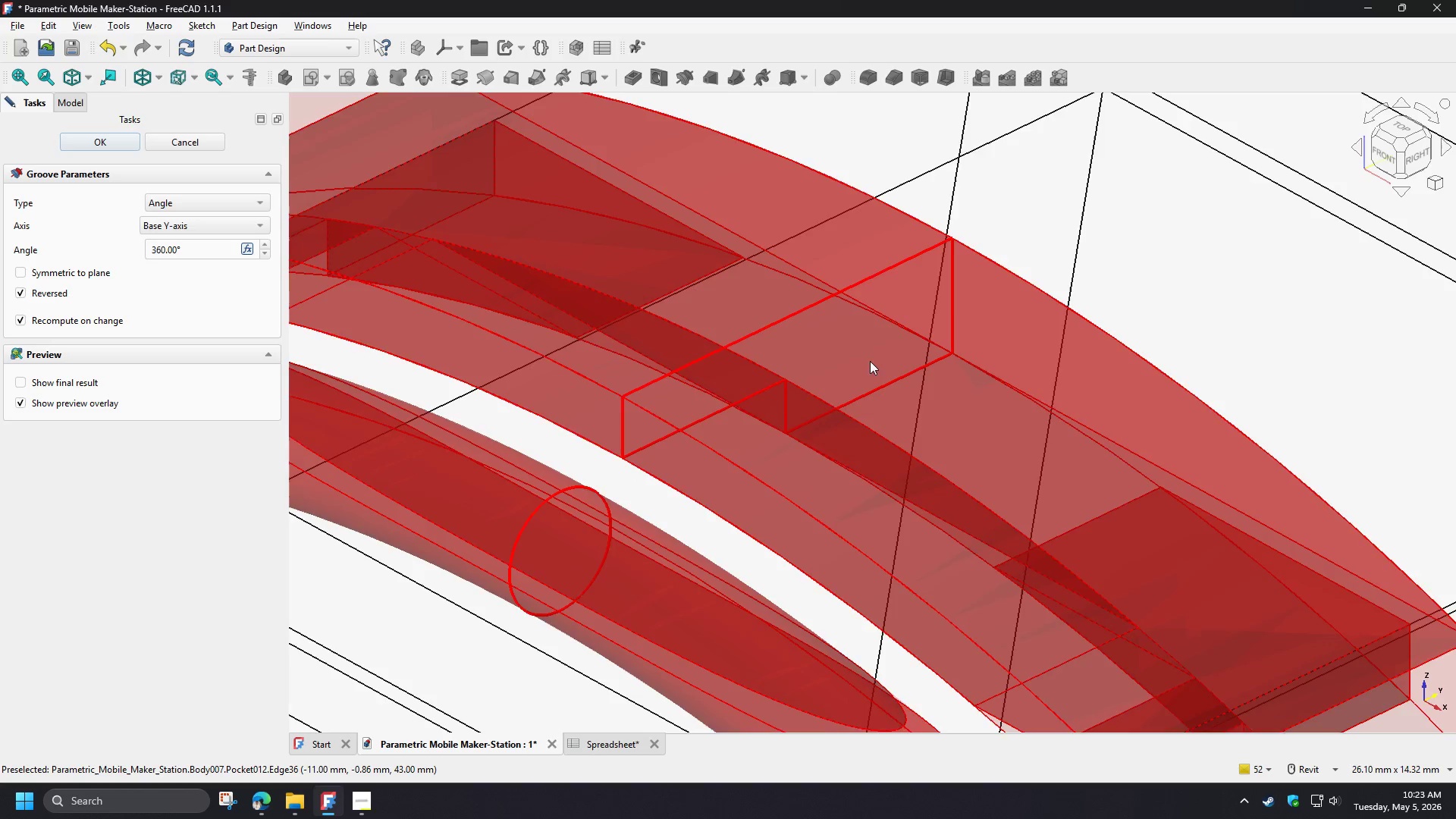 
scroll: coordinate [906, 370], scroll_direction: down, amount: 8.0
 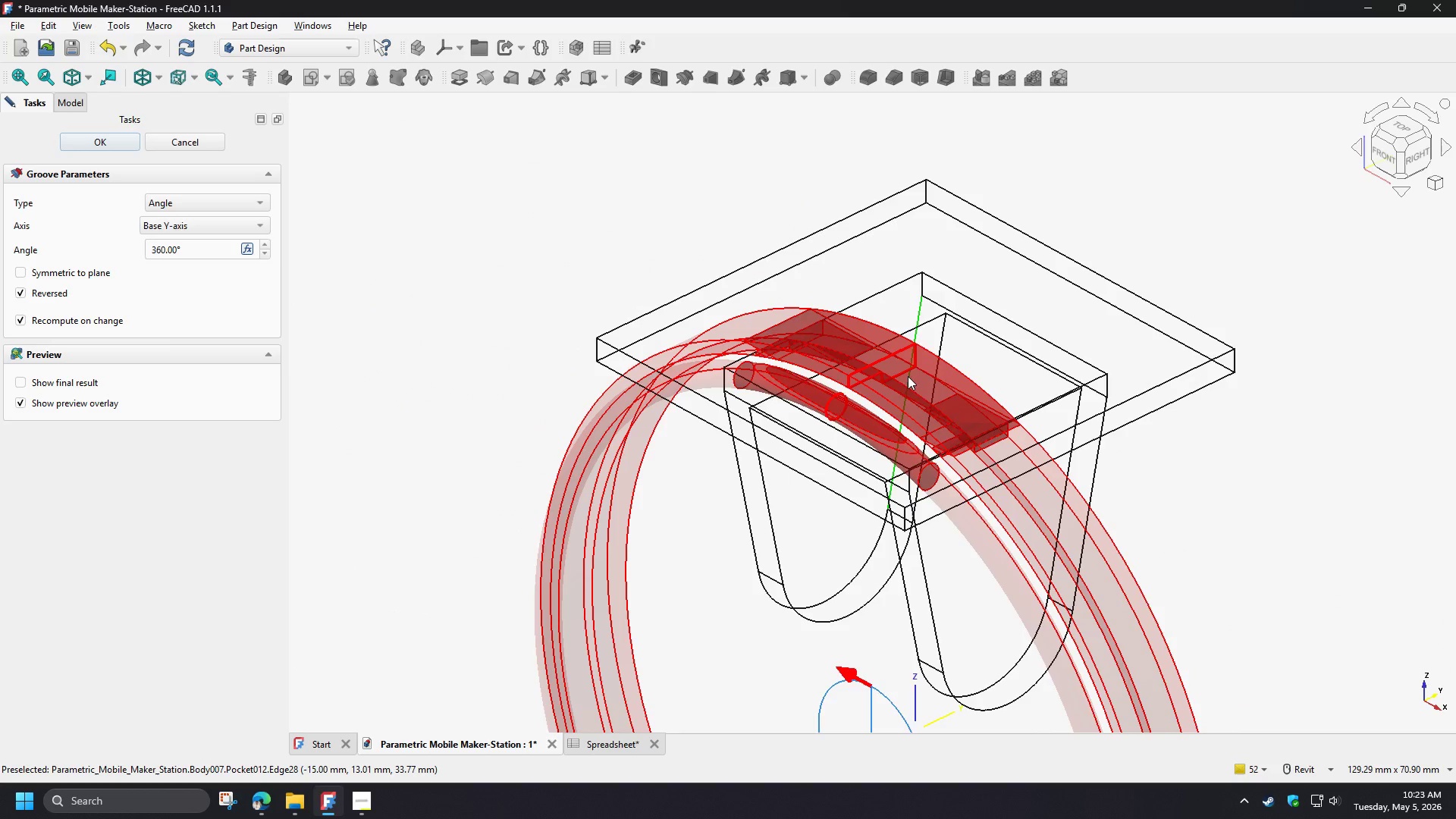 
scroll: coordinate [902, 384], scroll_direction: up, amount: 5.0
 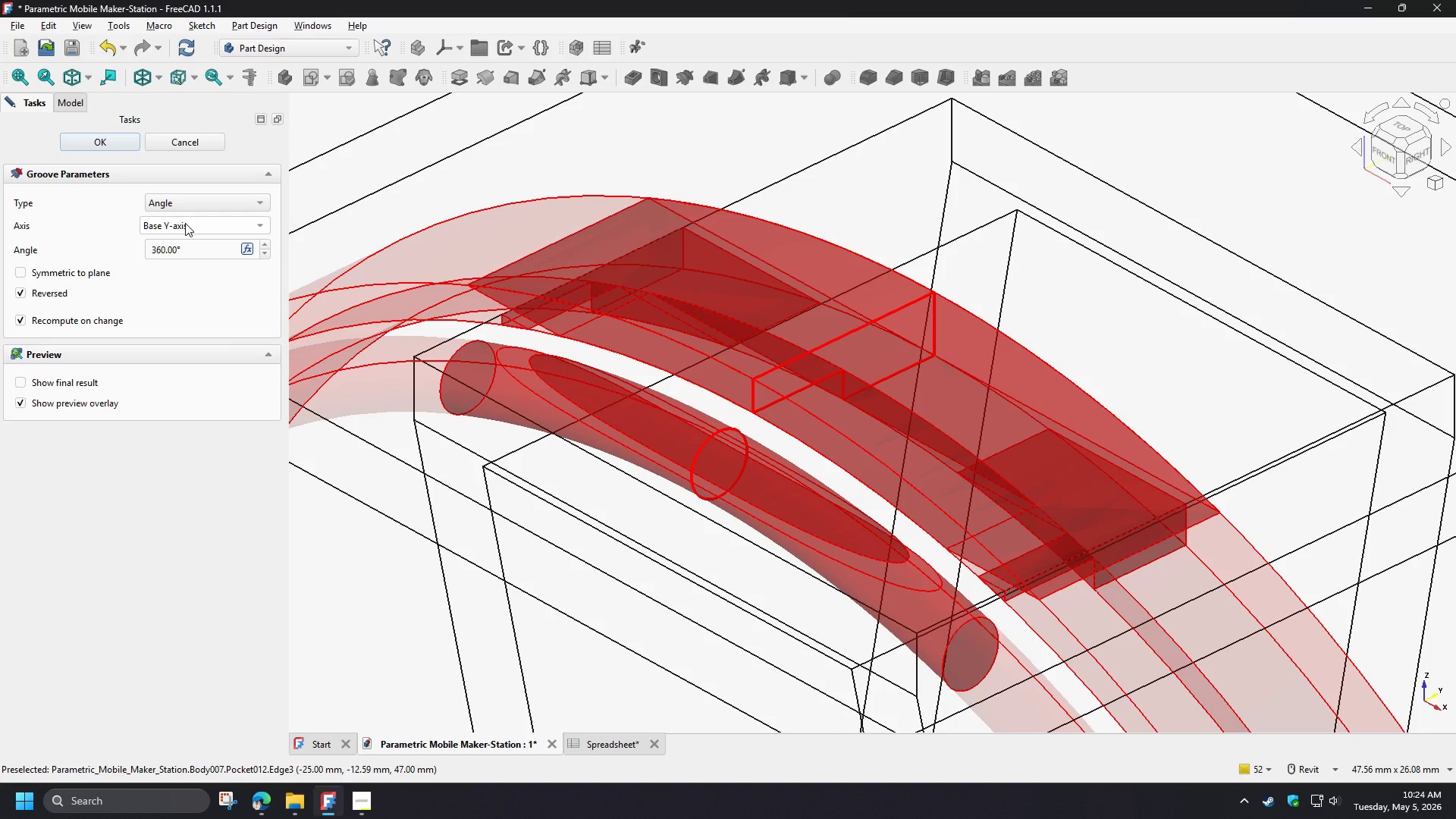 
left_click([185, 223])
 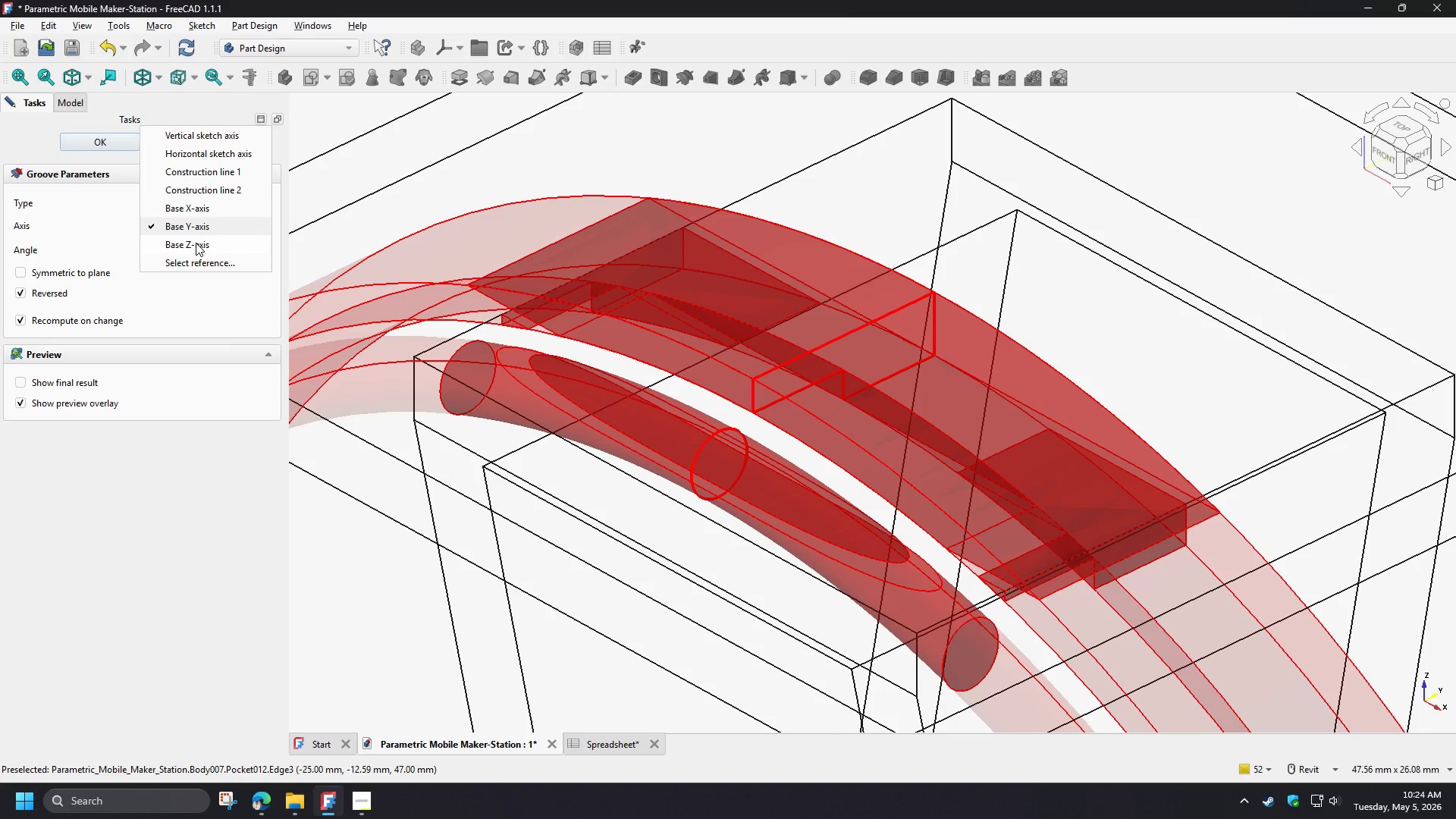 
left_click([196, 243])
 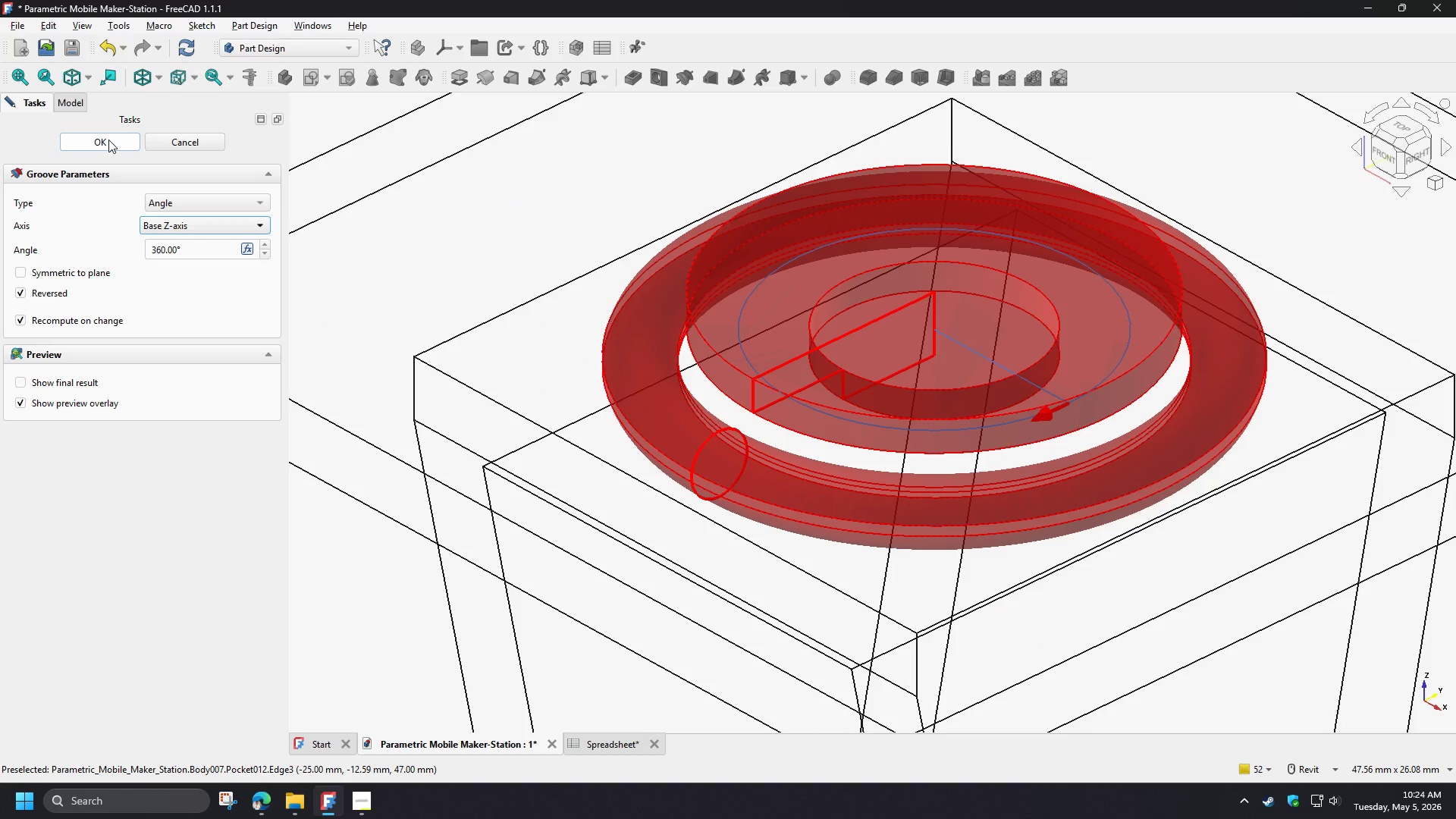 
wait(7.0)
 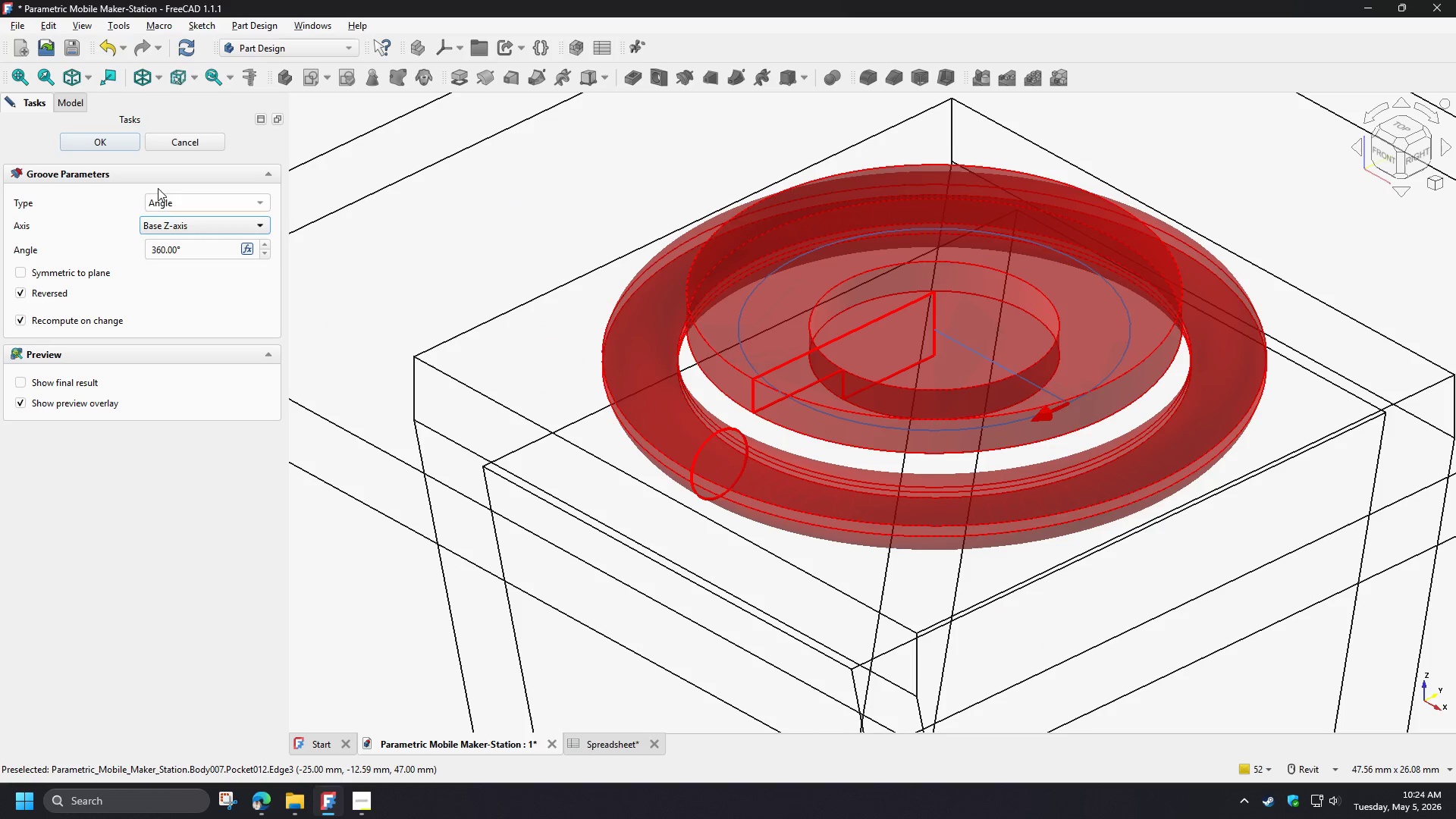 
left_click([216, 231])
 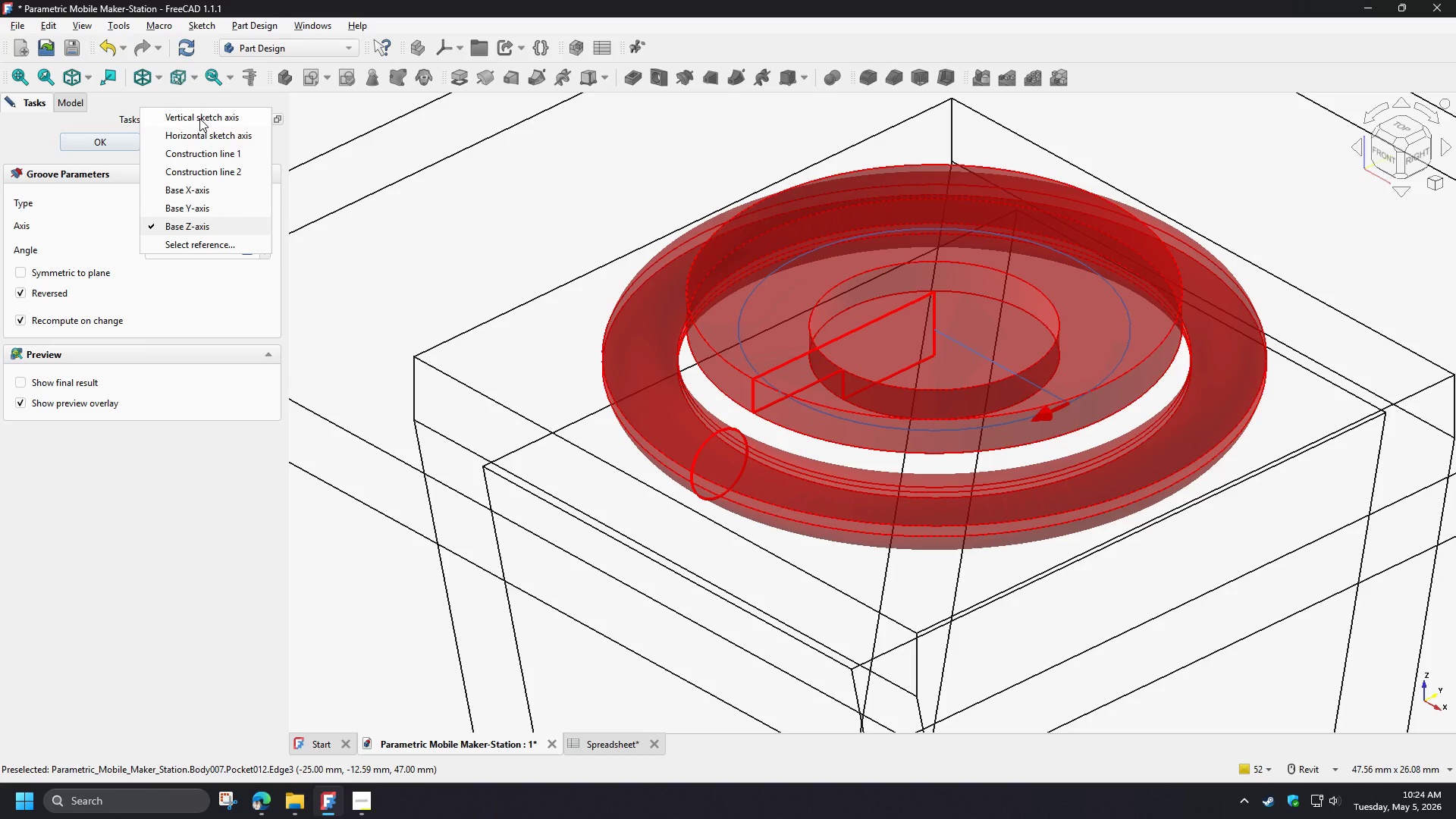 
left_click([199, 118])
 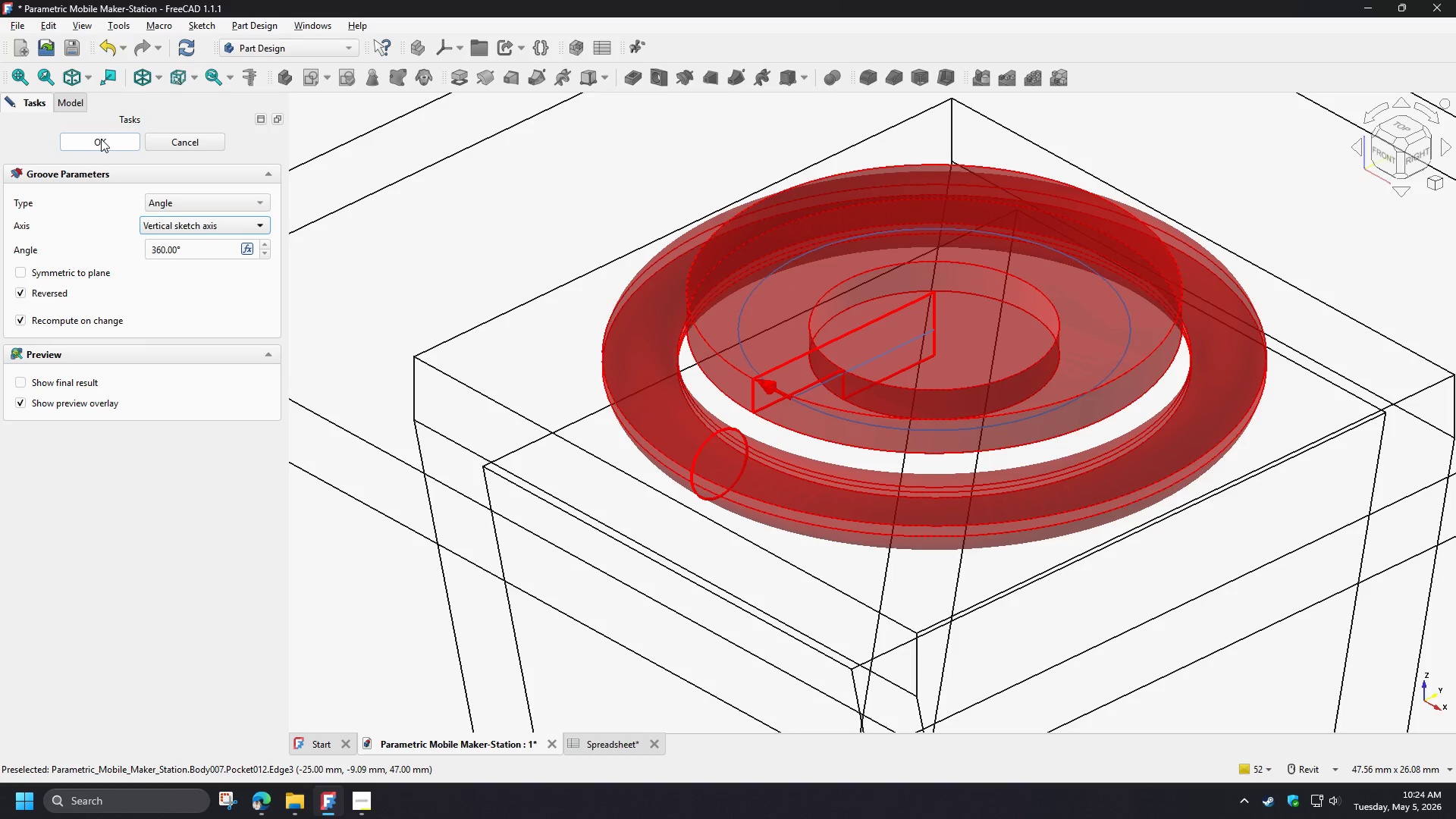 
left_click([101, 139])
 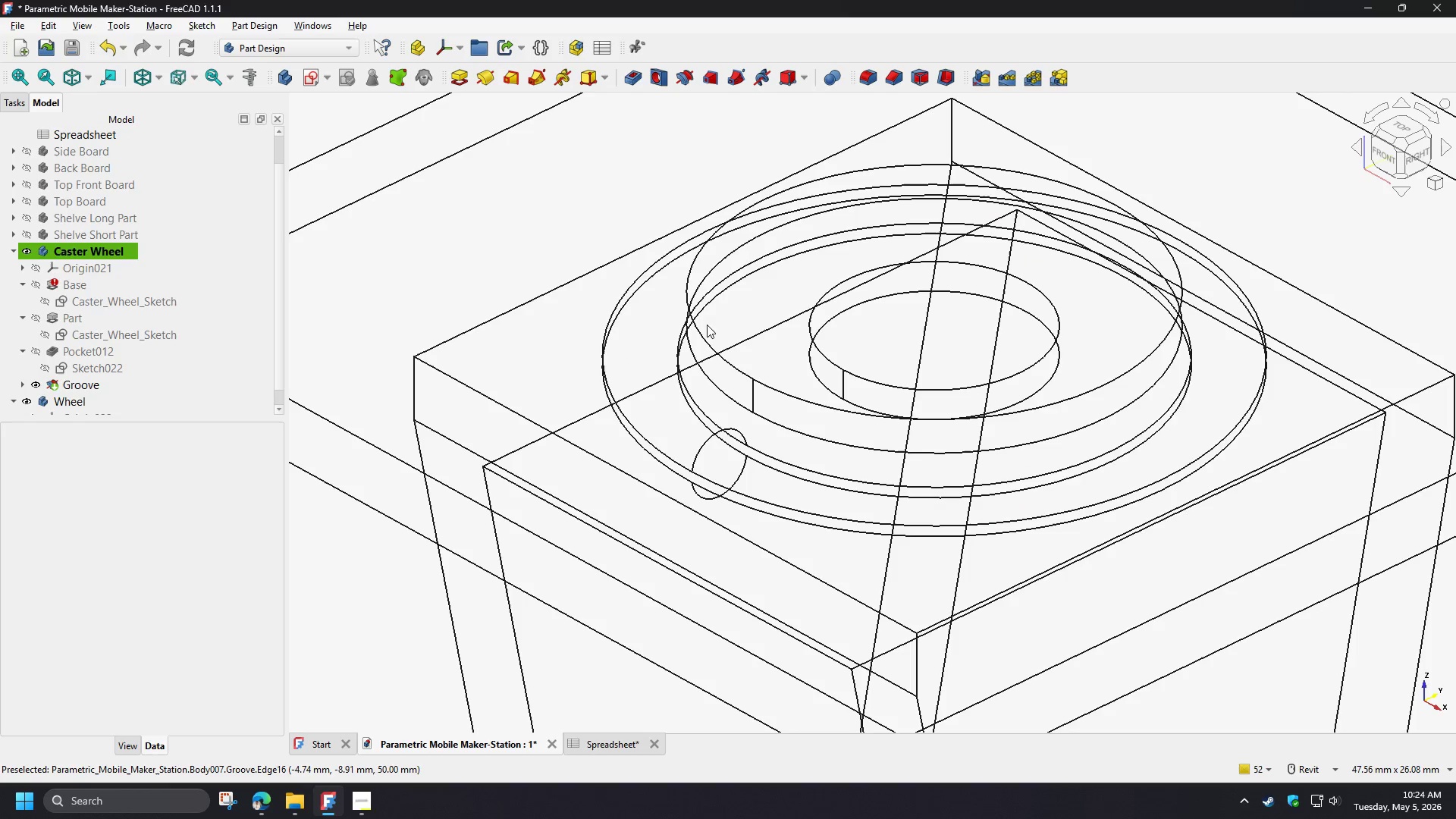 
hold_key(key=ShiftLeft, duration=1.5)
 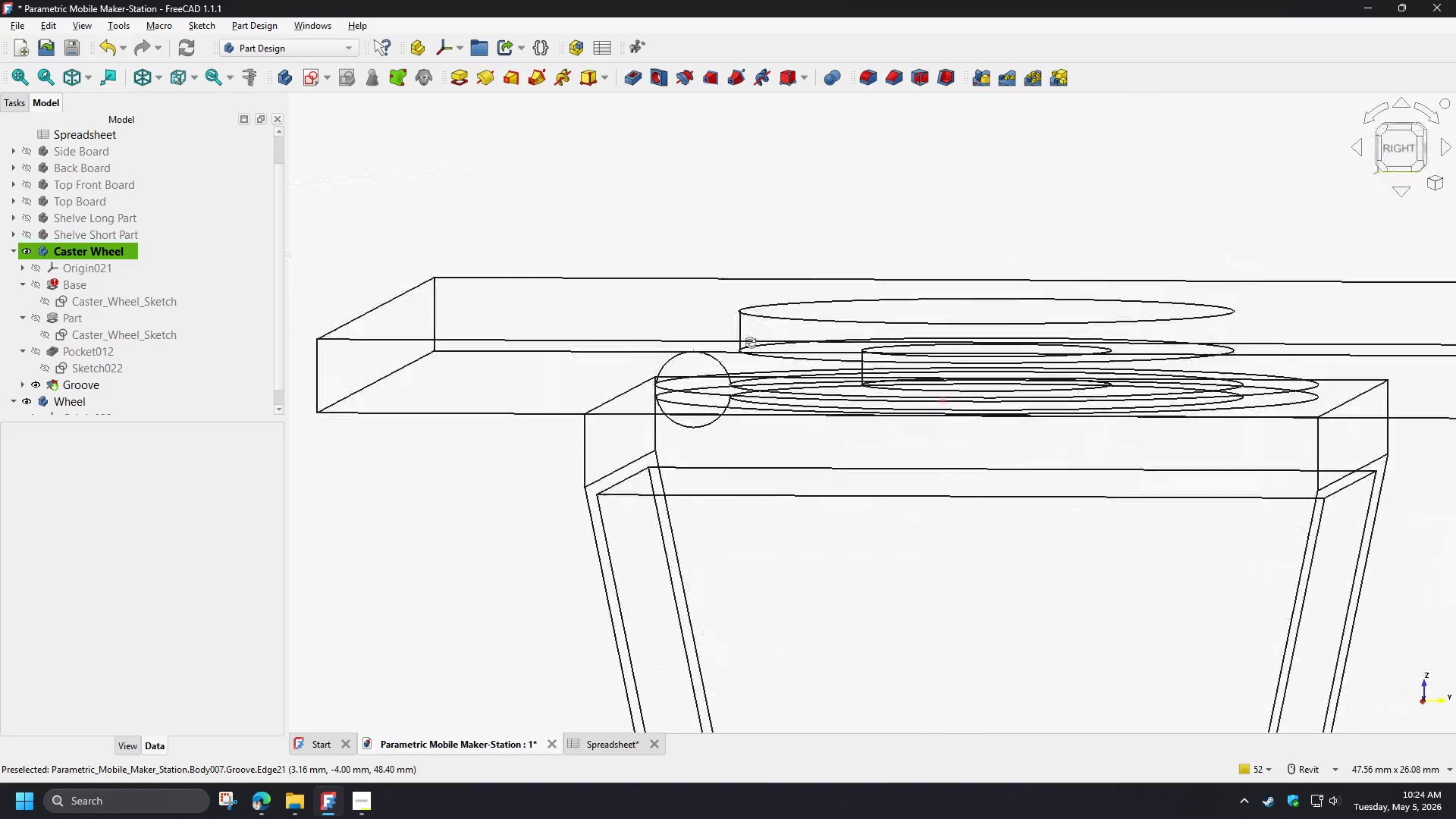 
hold_key(key=ShiftLeft, duration=1.5)
 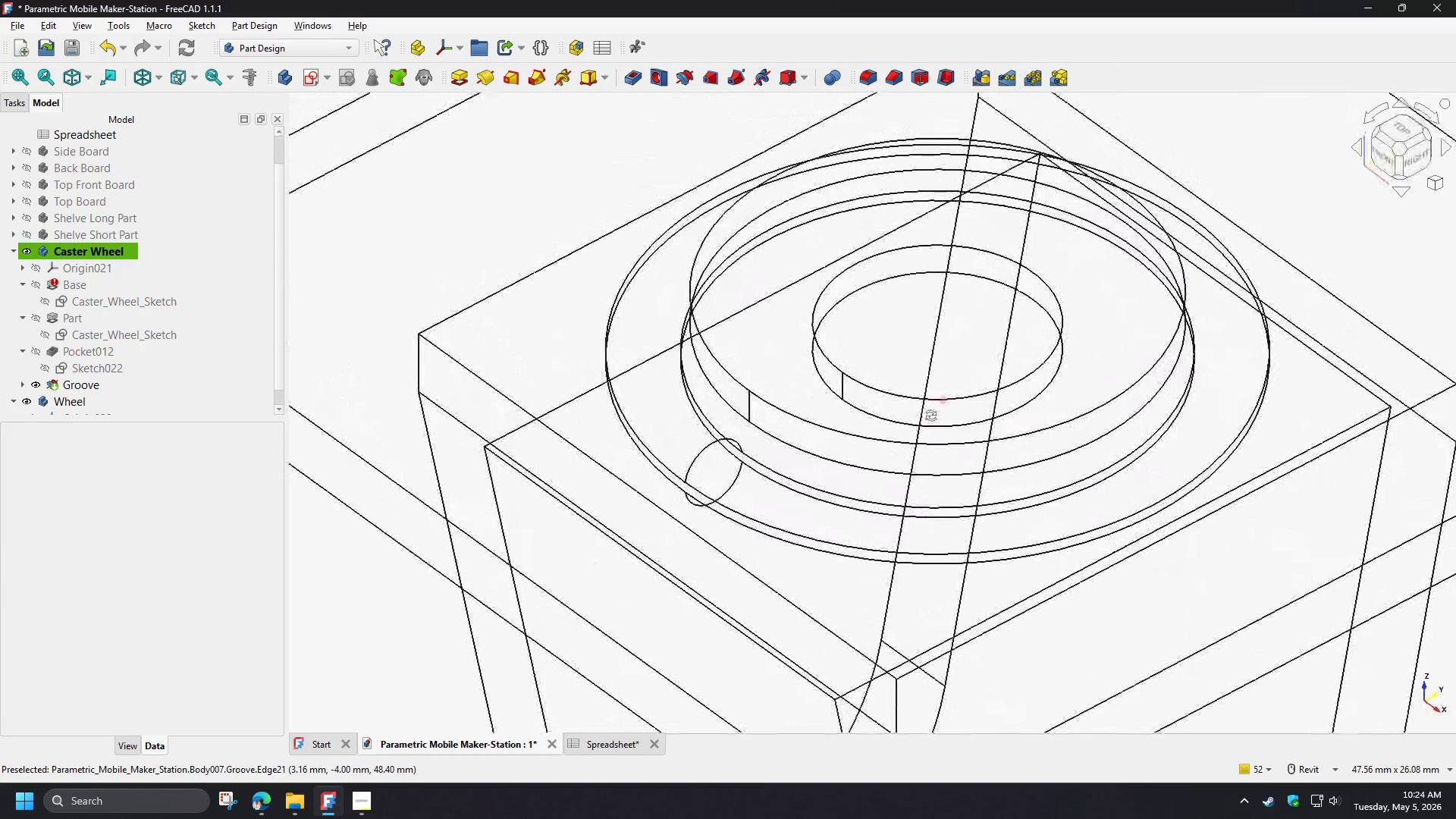 
hold_key(key=ShiftLeft, duration=1.05)
 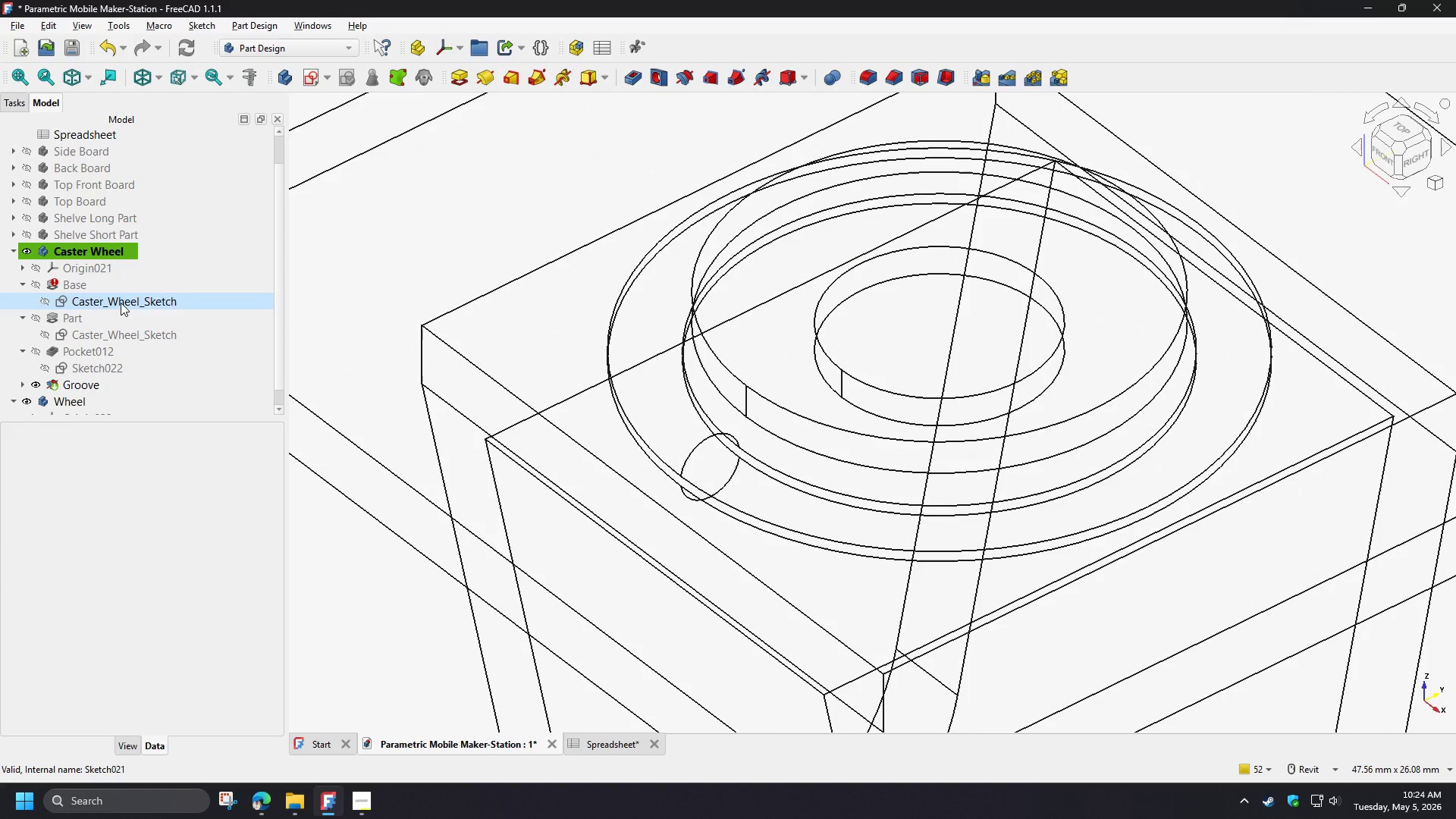 
double_click([121, 303])
 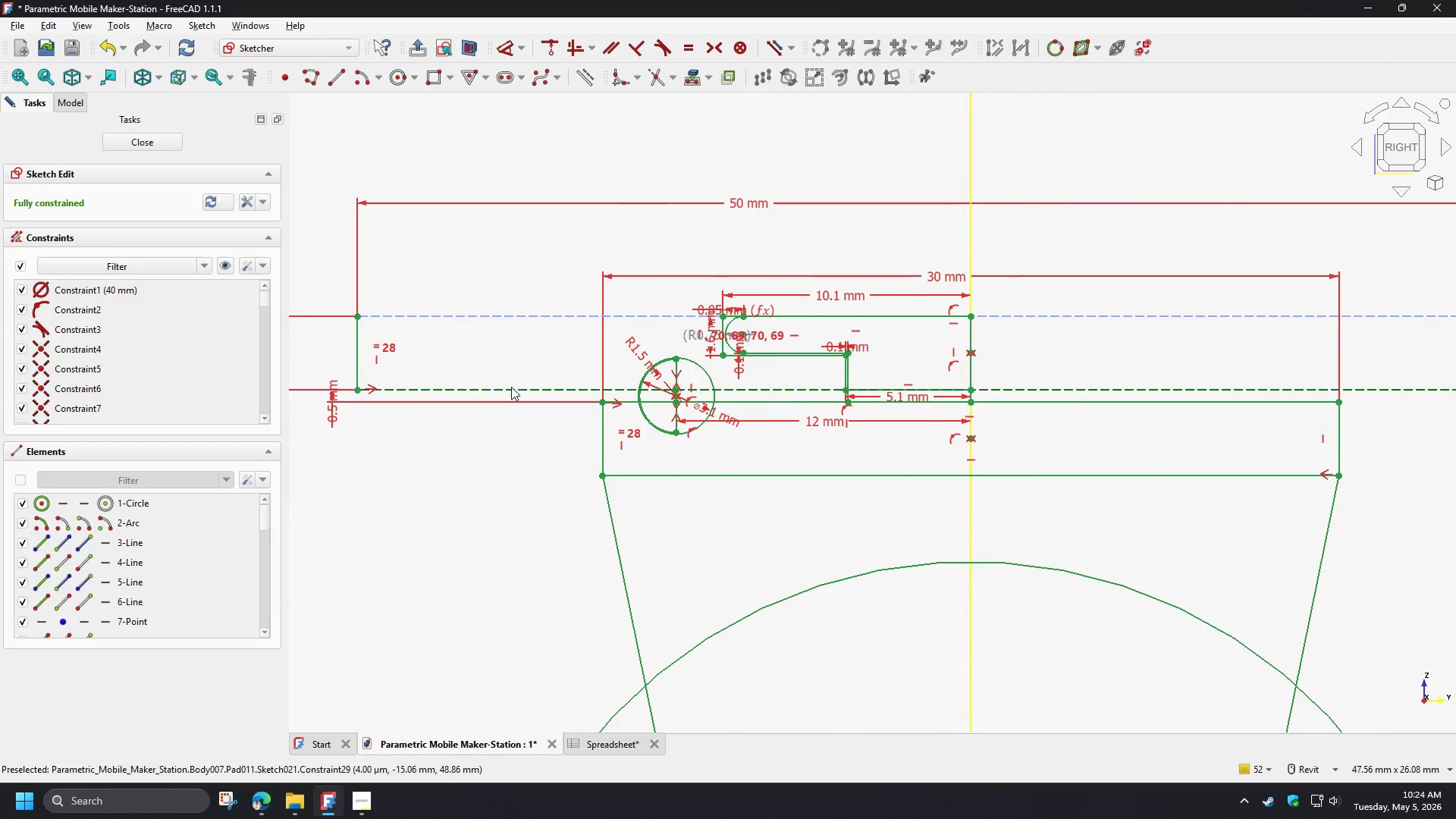 
left_click([510, 389])
 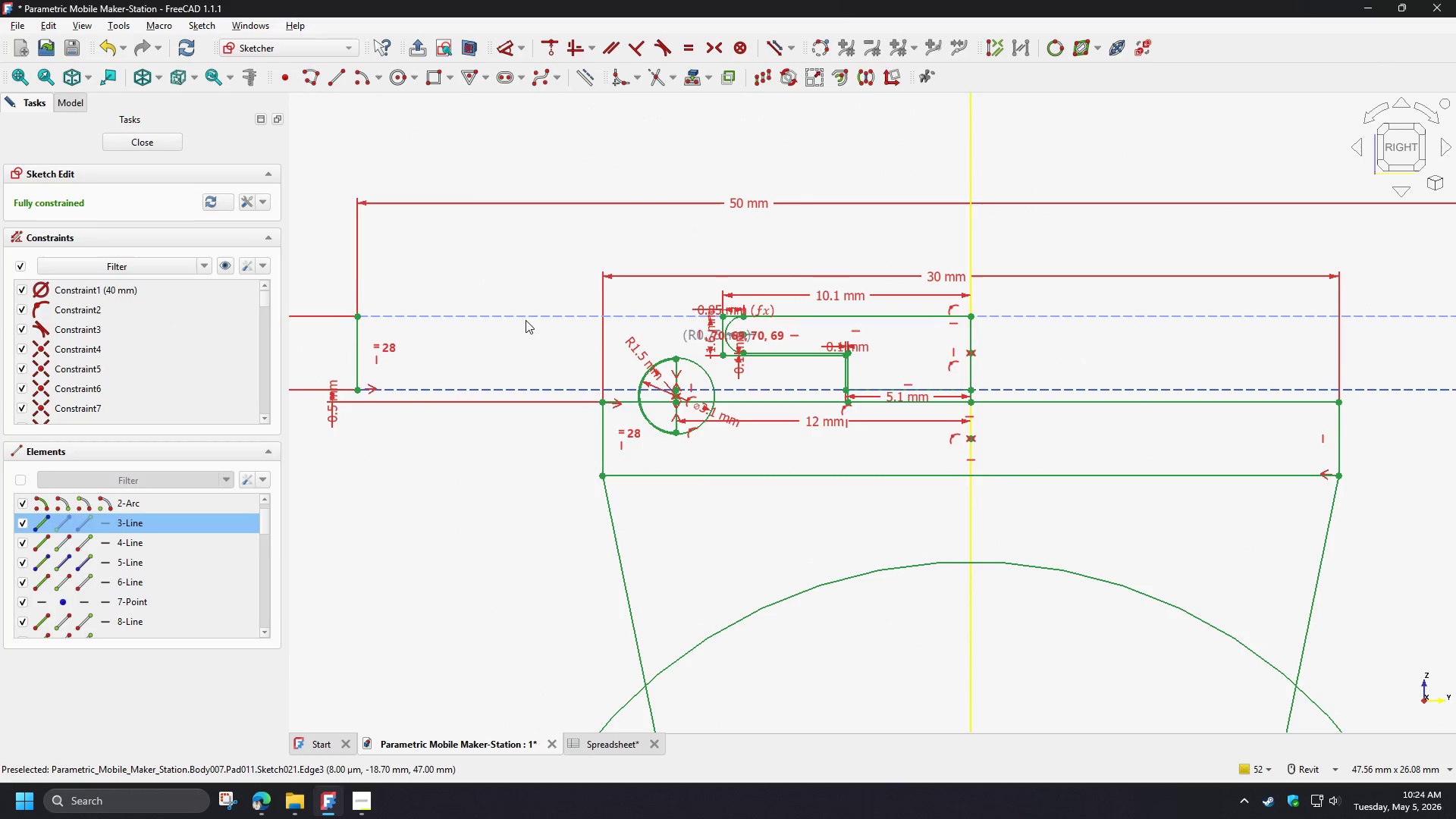 
hold_key(key=ControlLeft, duration=1.11)
left_click([513, 318])
 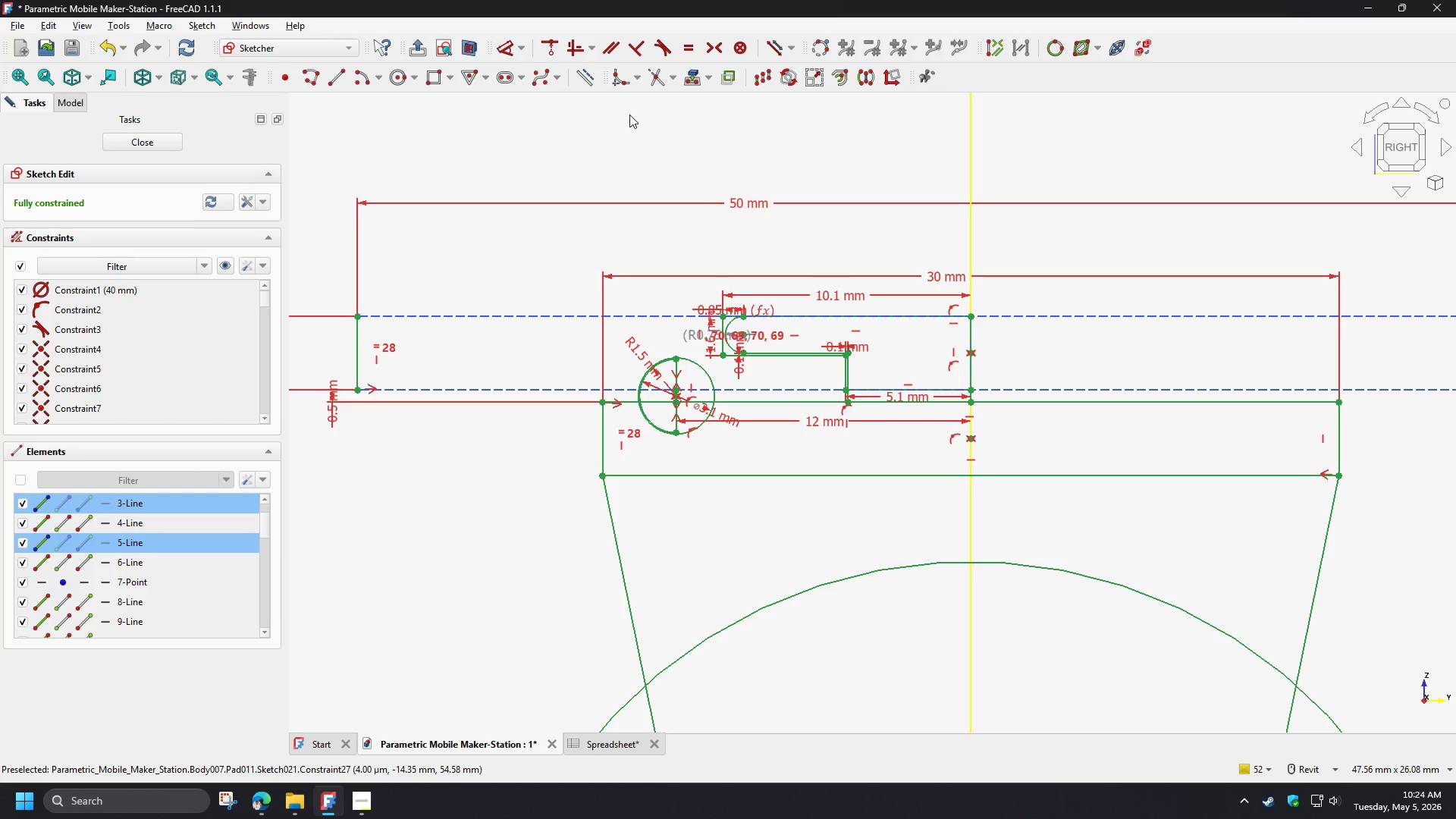 
left_click([585, 83])
 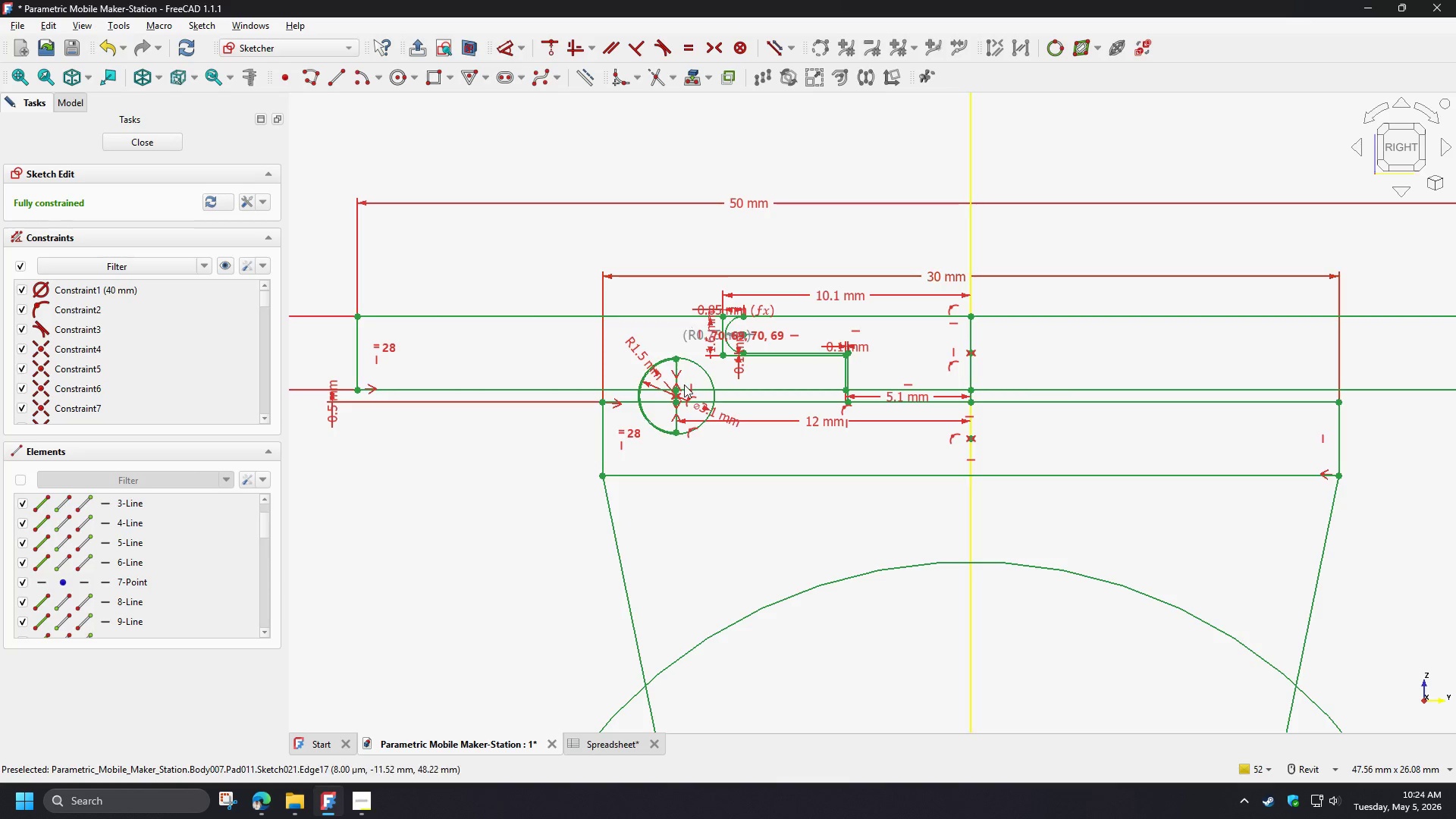 
scroll: coordinate [664, 402], scroll_direction: up, amount: 13.0
 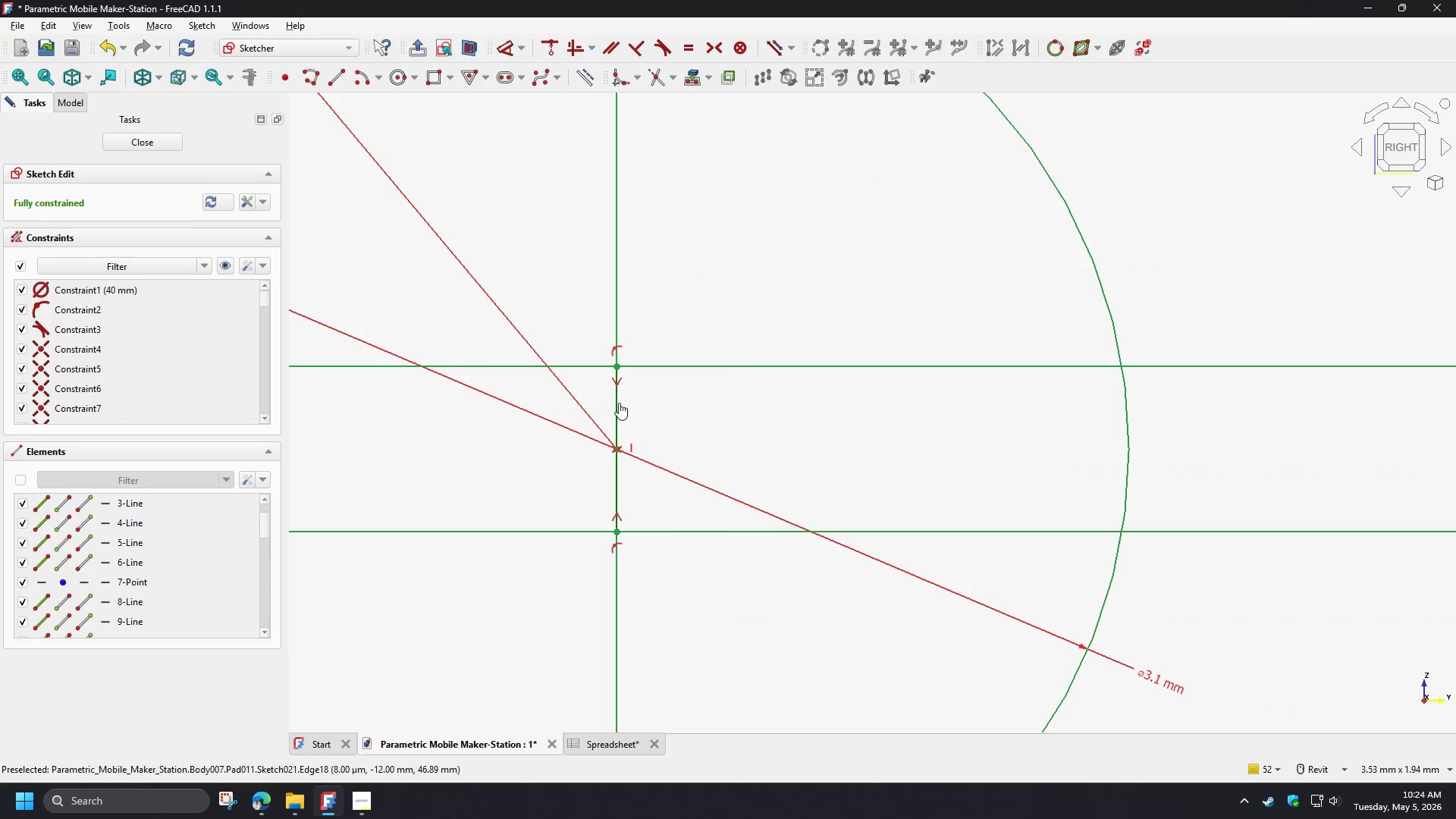 
left_click([619, 403])
 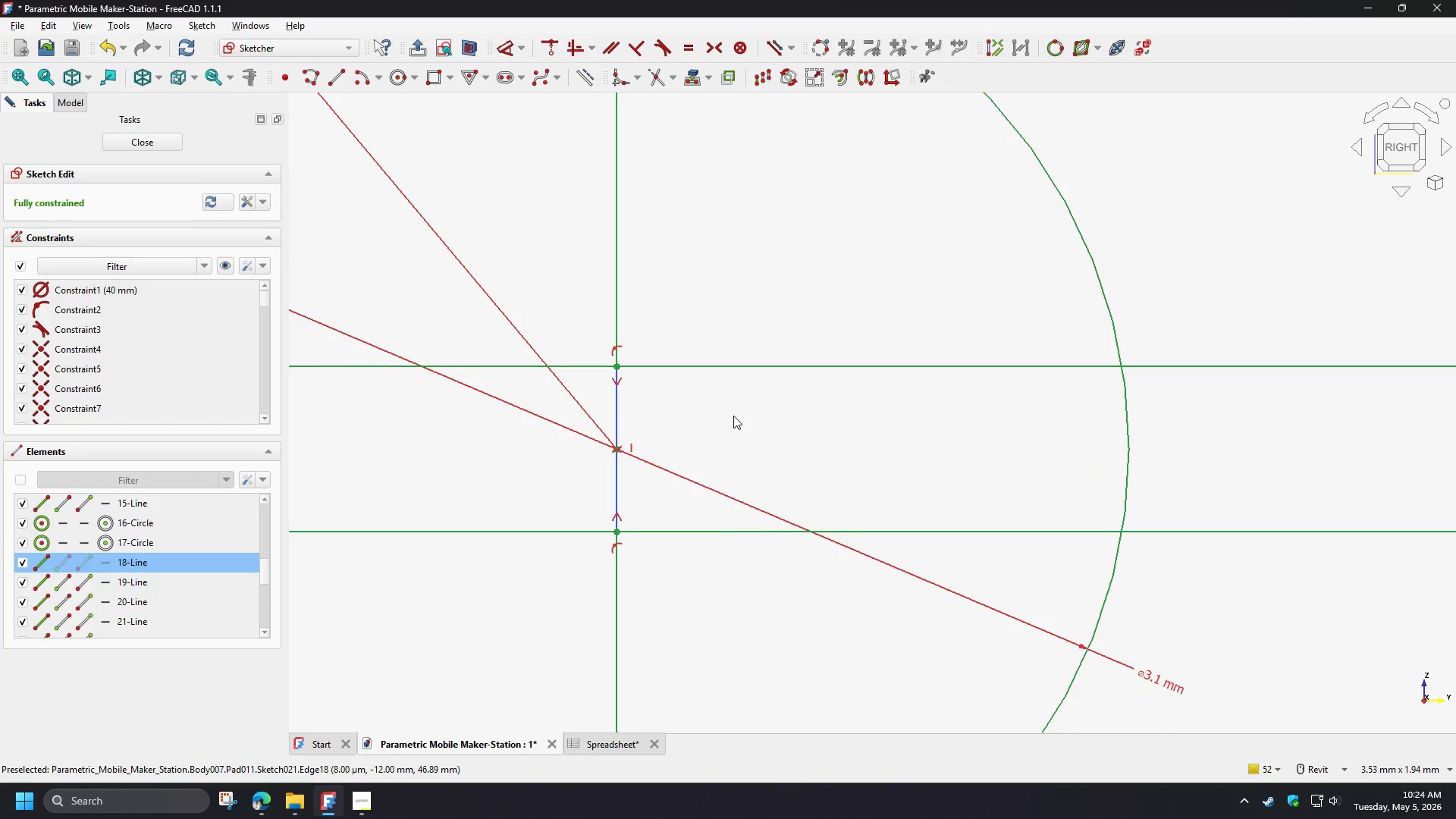 
scroll: coordinate [736, 416], scroll_direction: down, amount: 5.0
 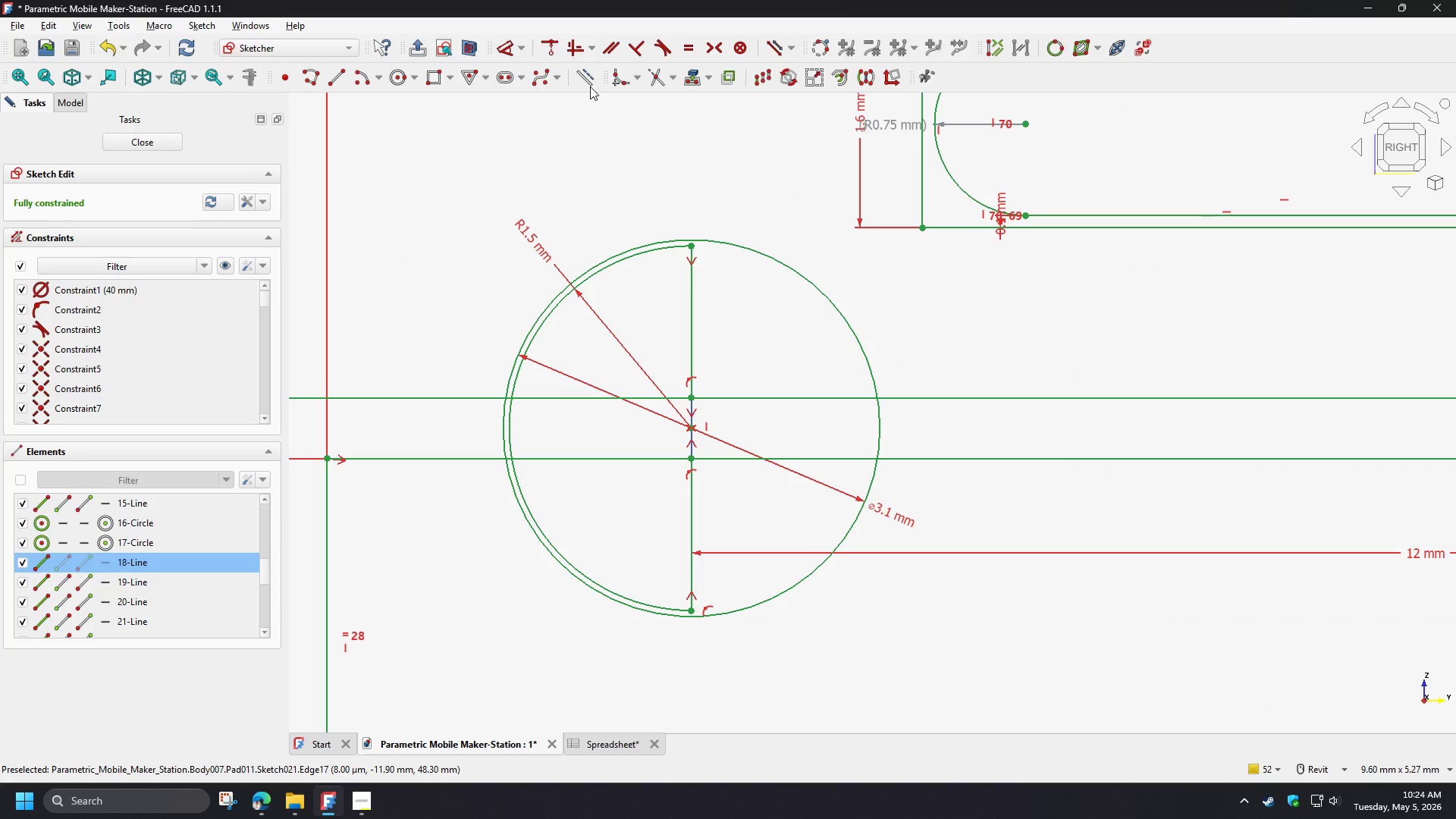 
left_click([589, 85])
 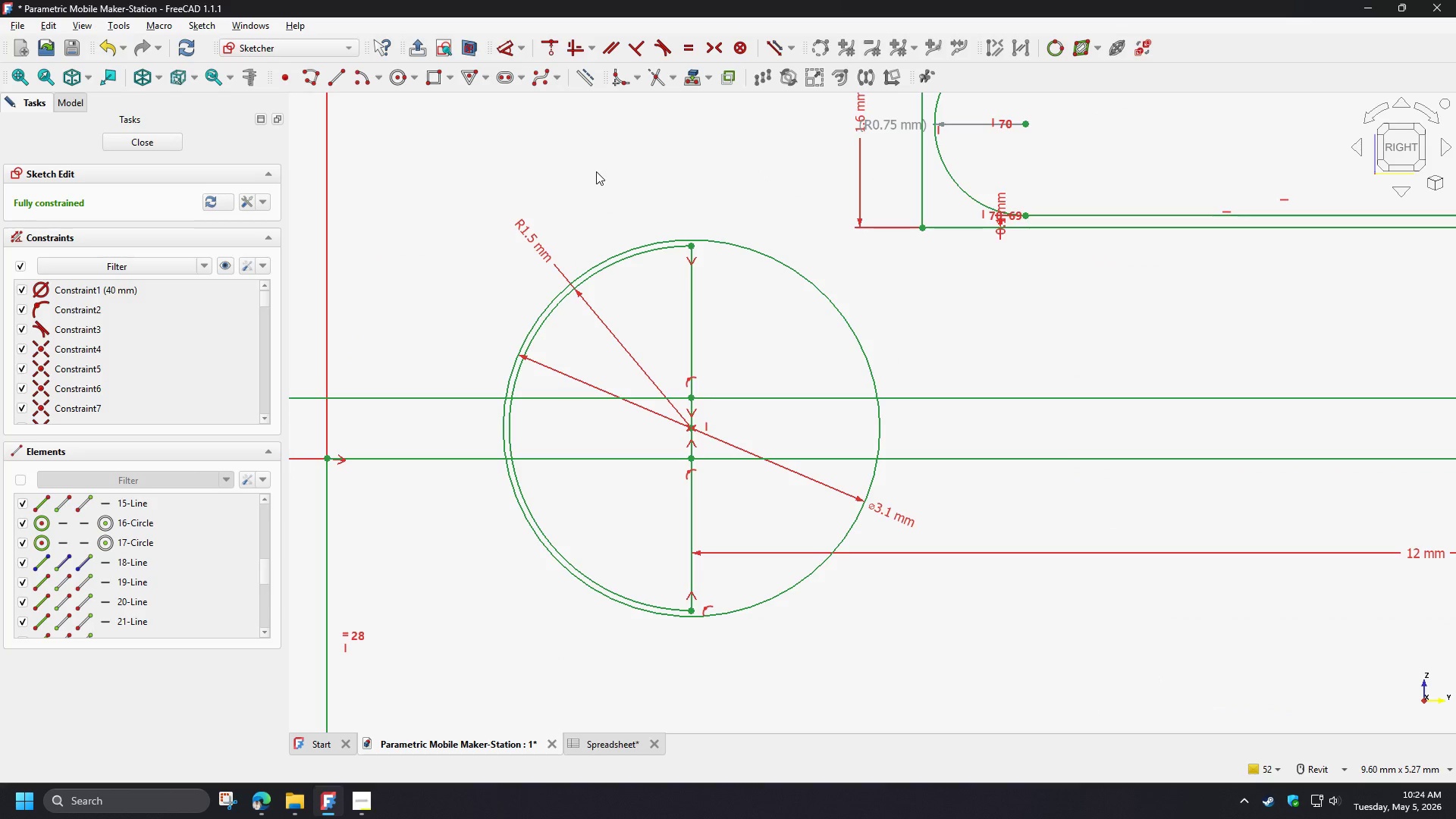 
left_click([596, 171])
 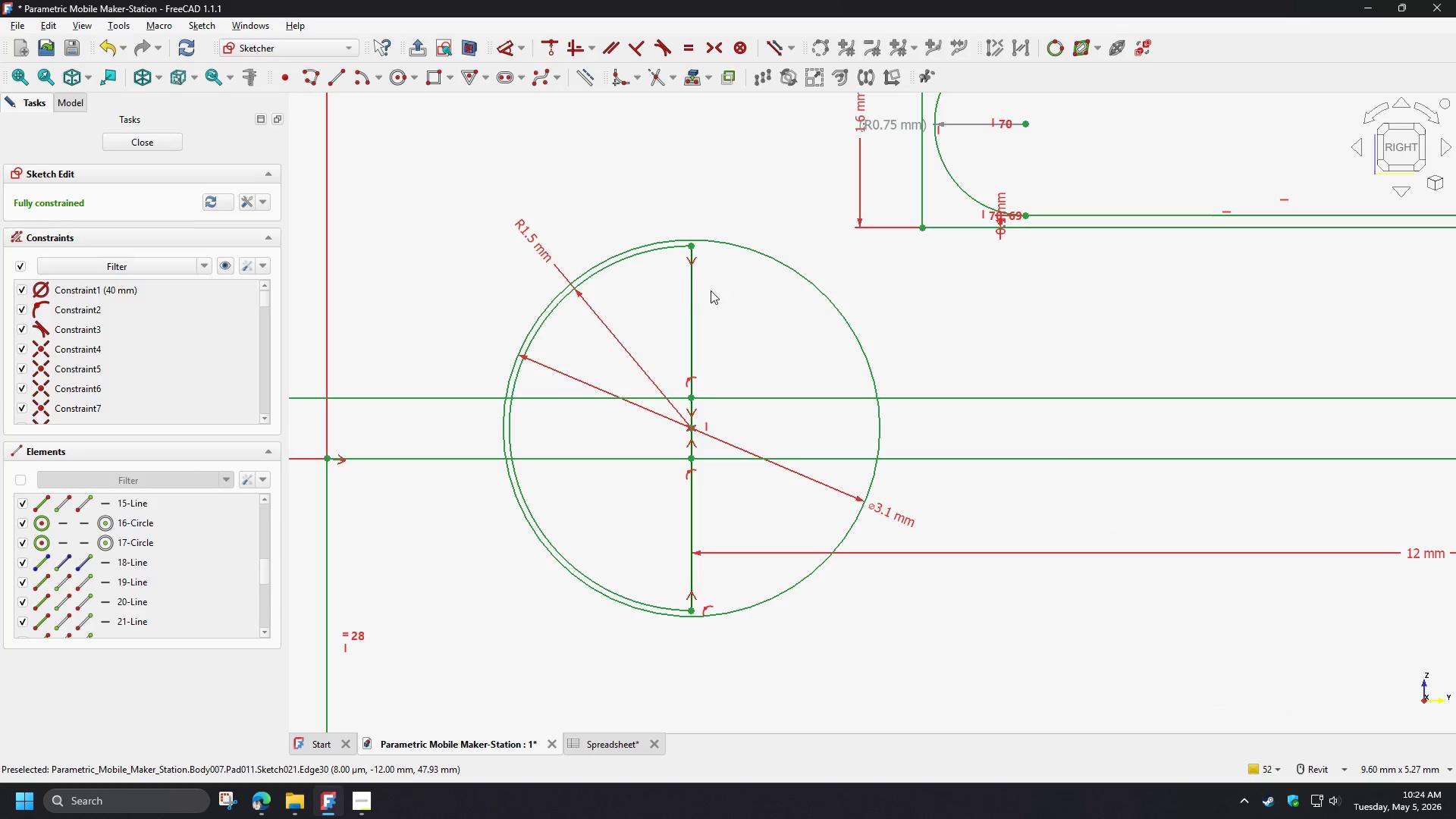 
scroll: coordinate [739, 349], scroll_direction: down, amount: 6.0
 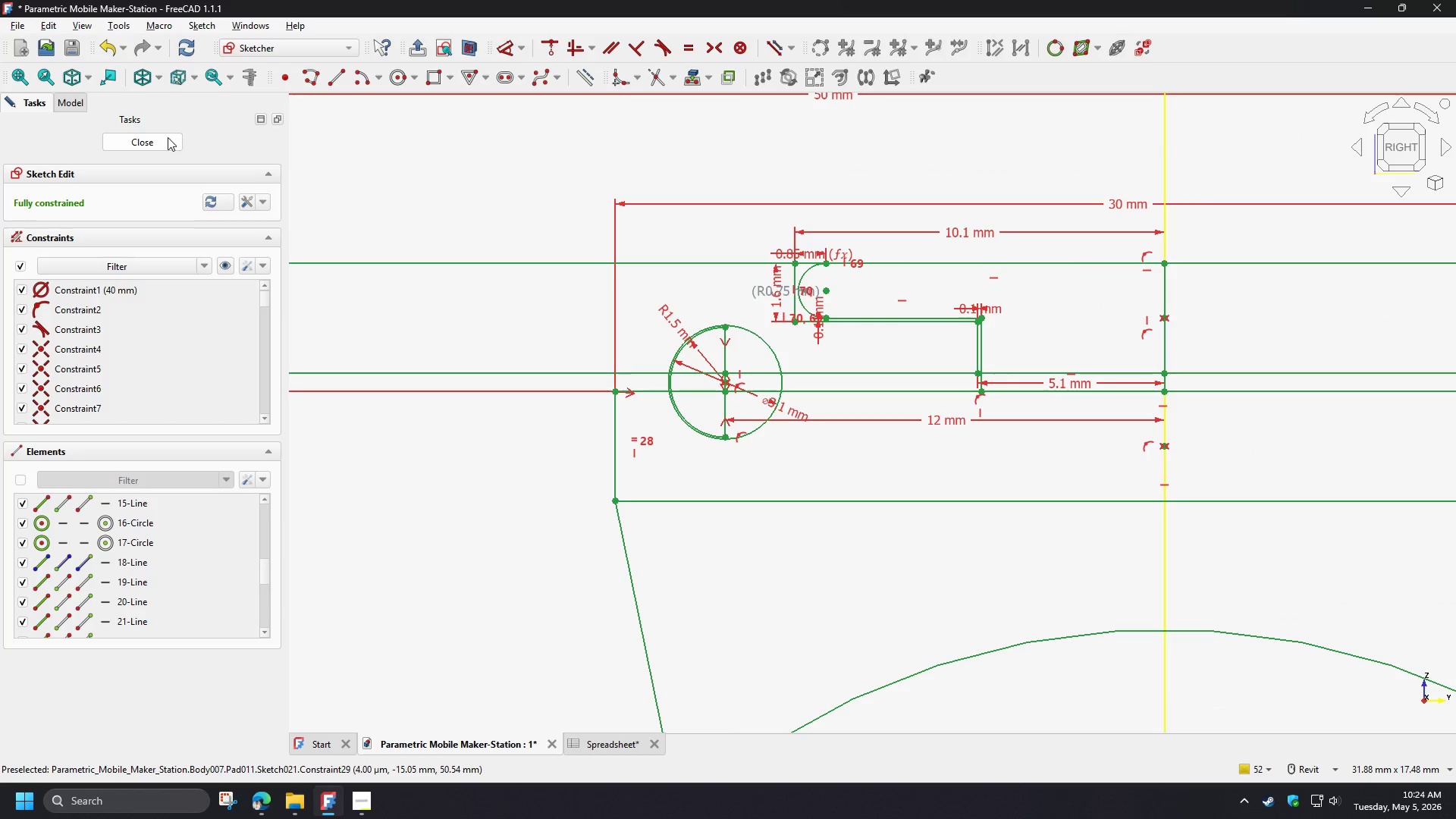 
left_click([158, 146])
 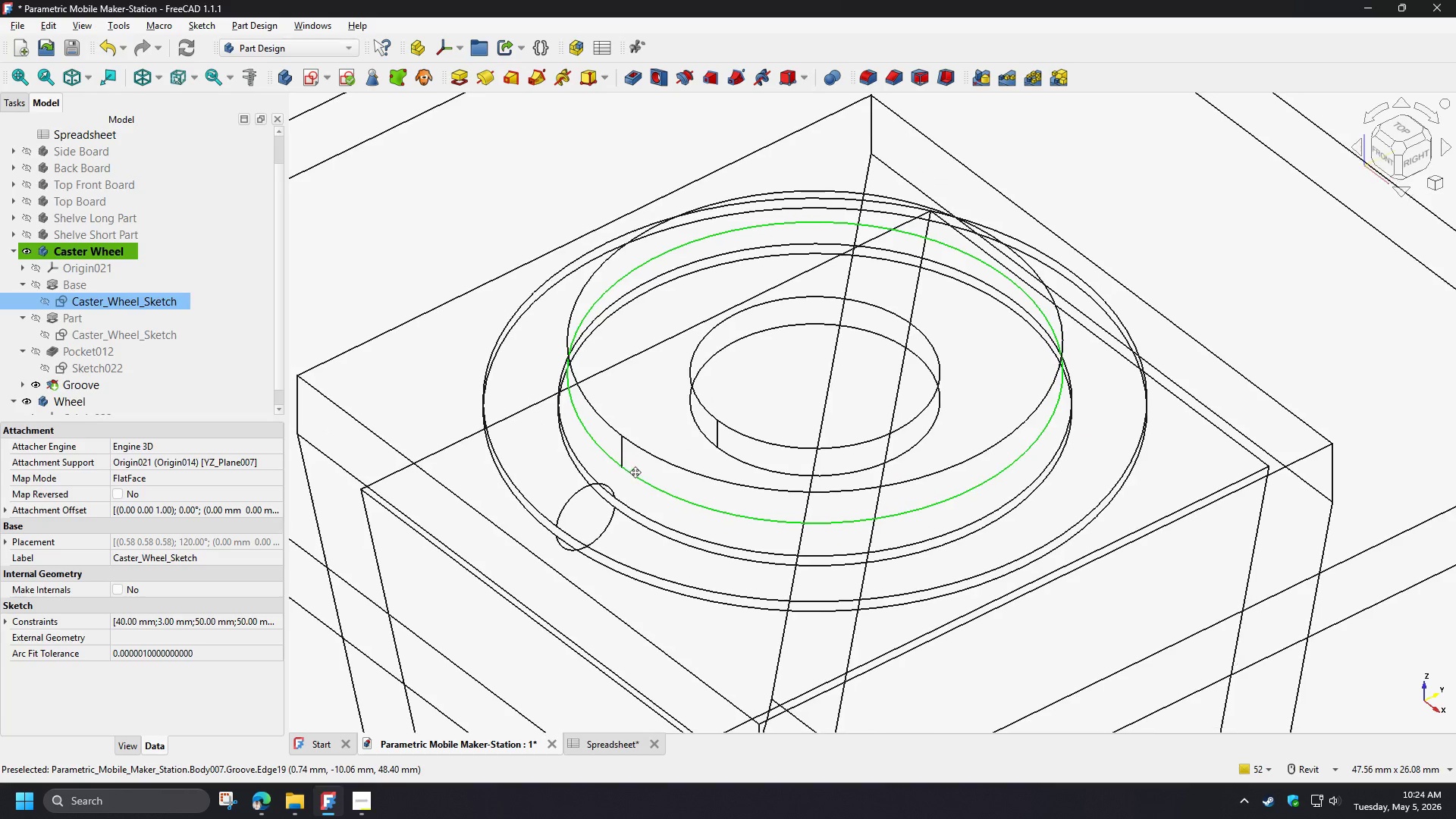 
scroll: coordinate [684, 413], scroll_direction: down, amount: 3.0
 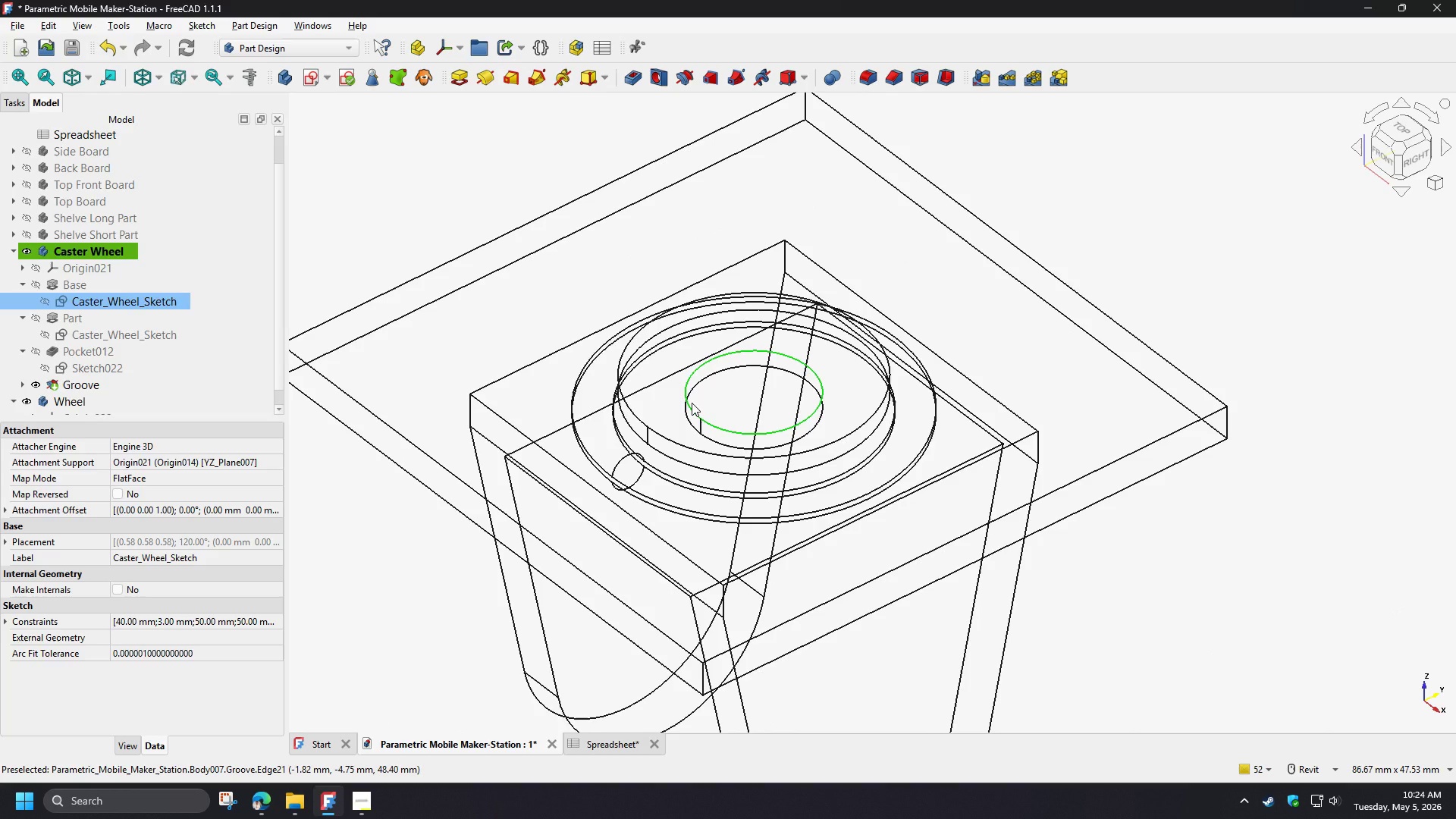 
type(v3v1)
 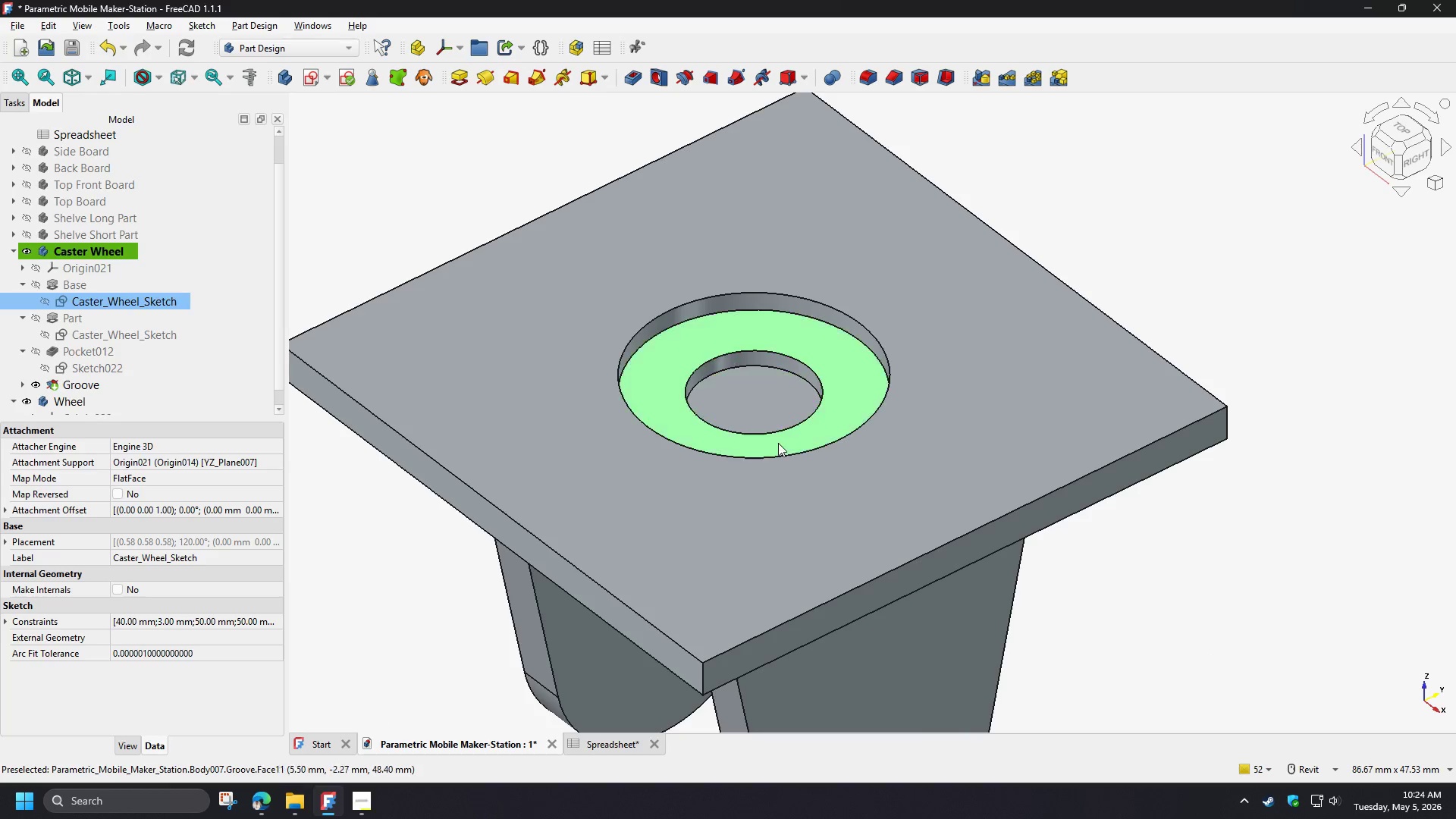 
hold_key(key=ShiftLeft, duration=1.53)
 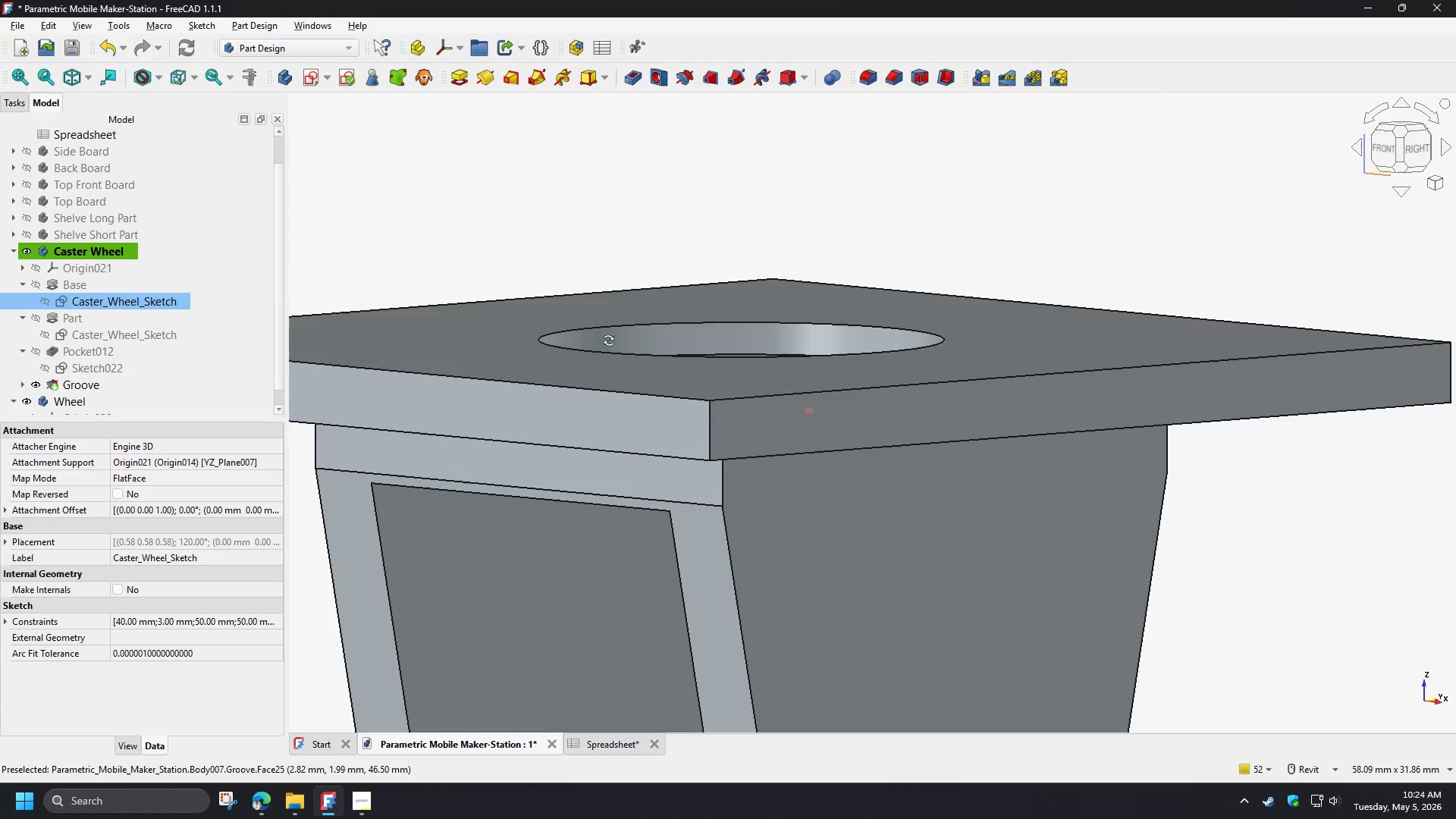 
scroll: coordinate [776, 436], scroll_direction: up, amount: 2.0
 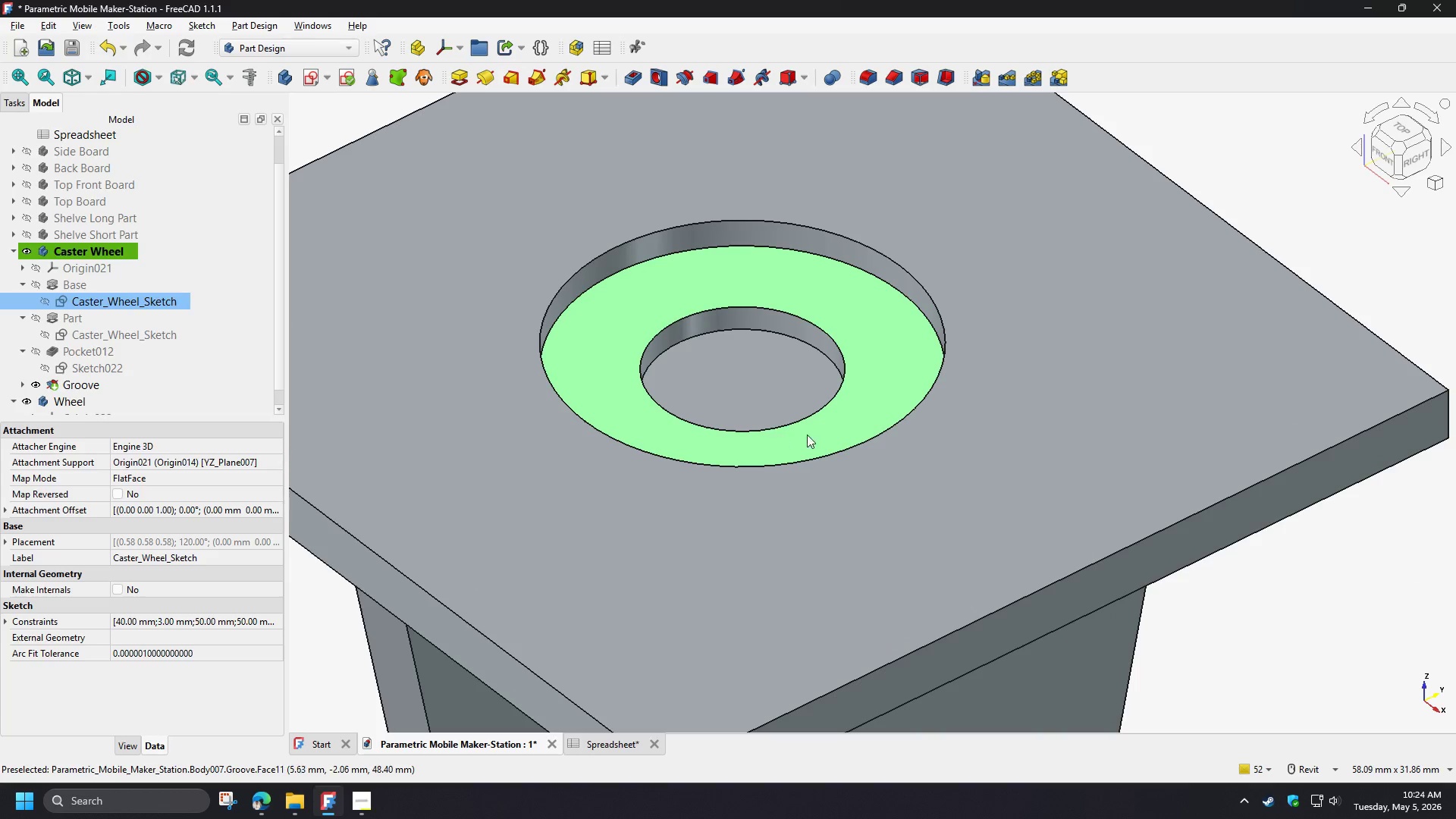 
hold_key(key=ShiftLeft, duration=1.52)
 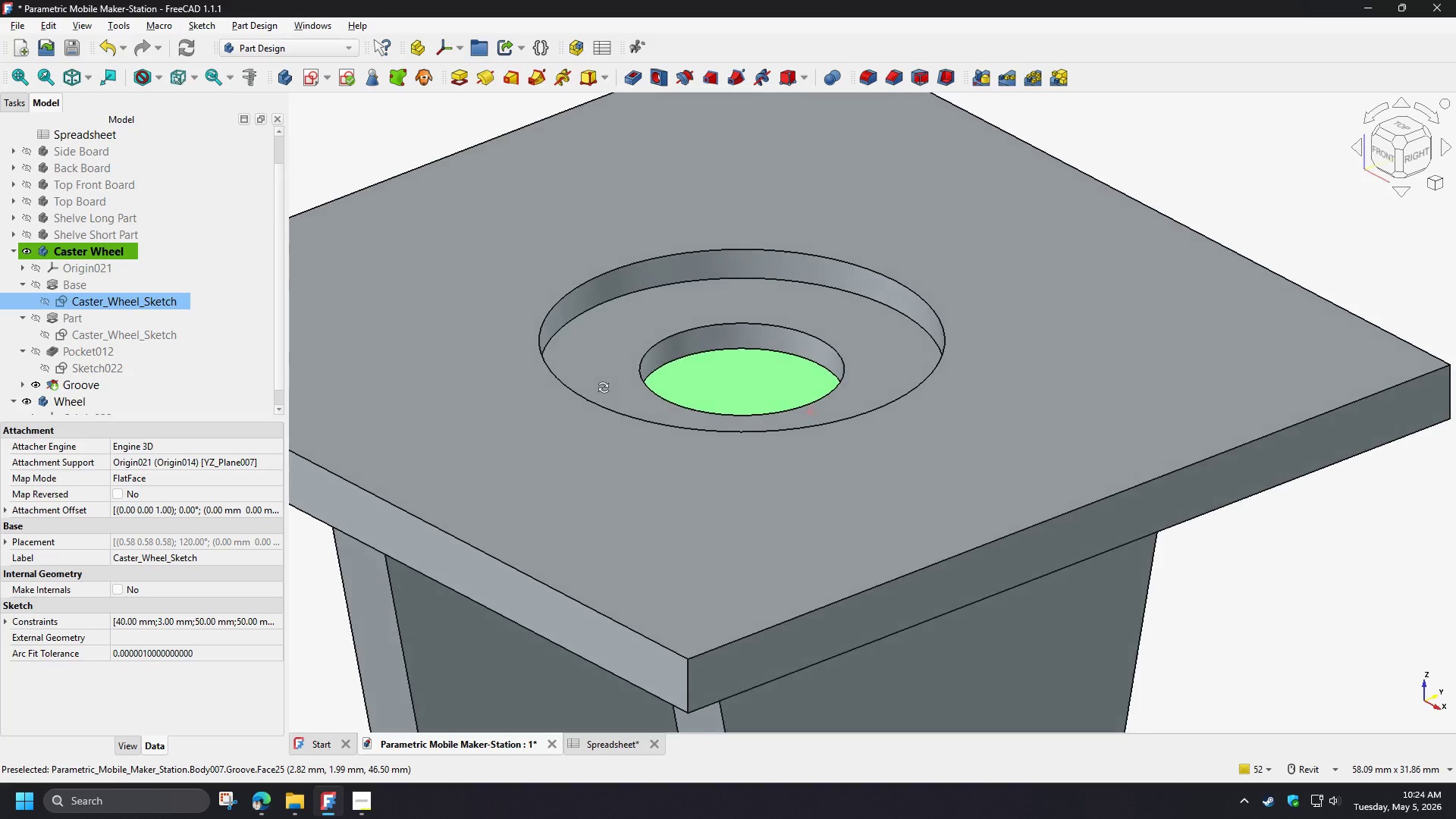 
hold_key(key=ShiftLeft, duration=1.53)
 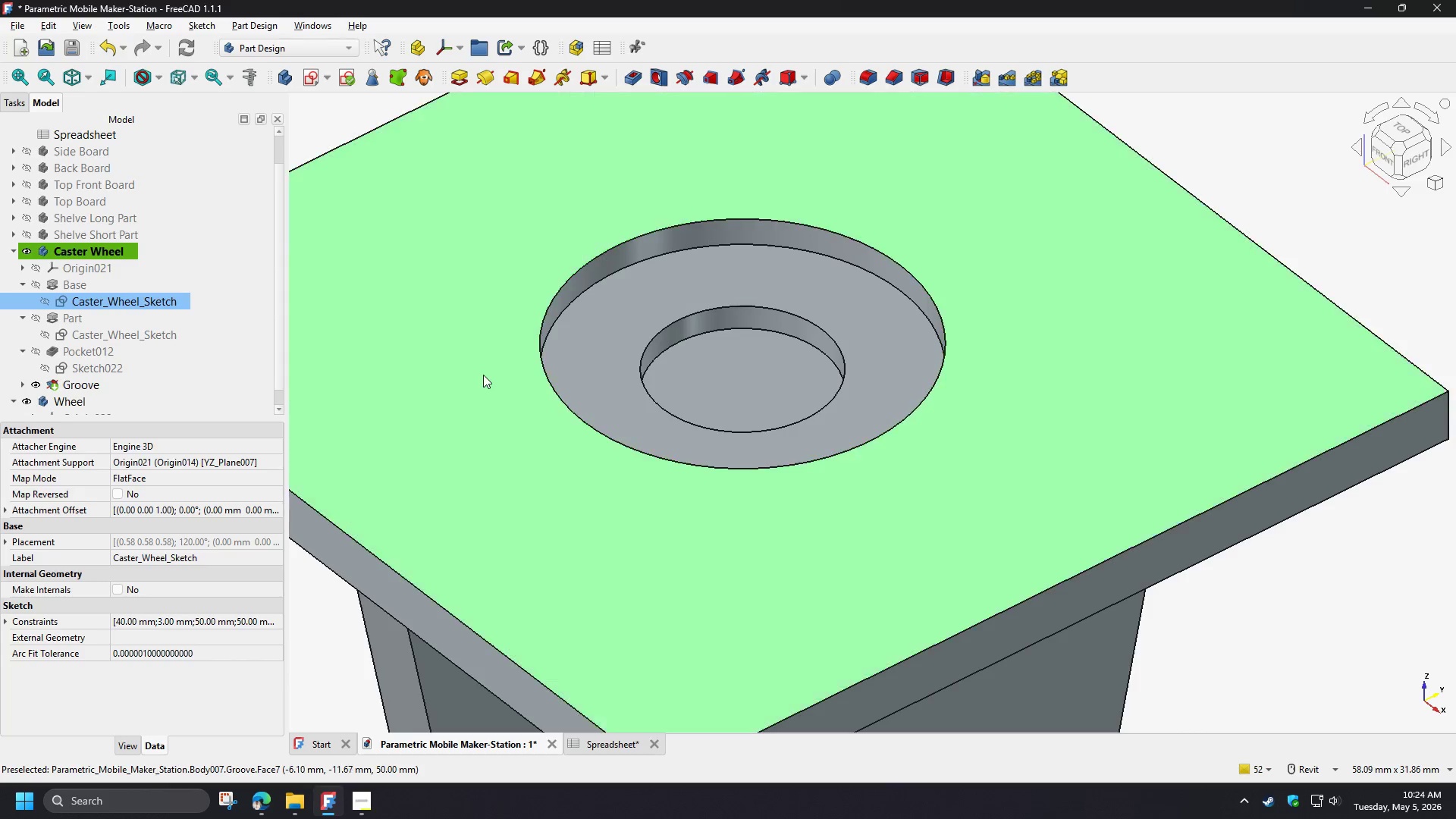 
hold_key(key=ShiftLeft, duration=0.44)
 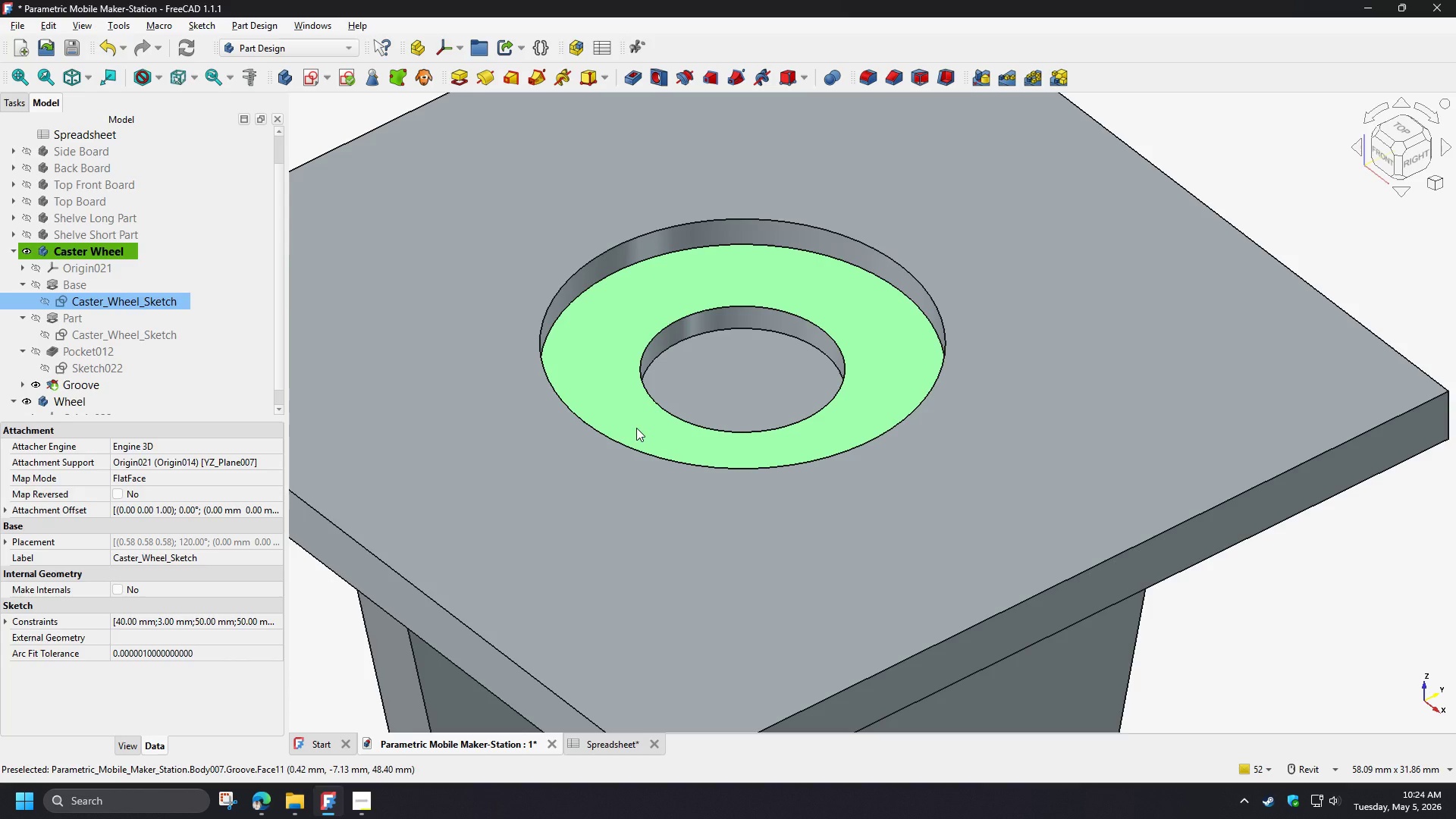 
type(v3)
 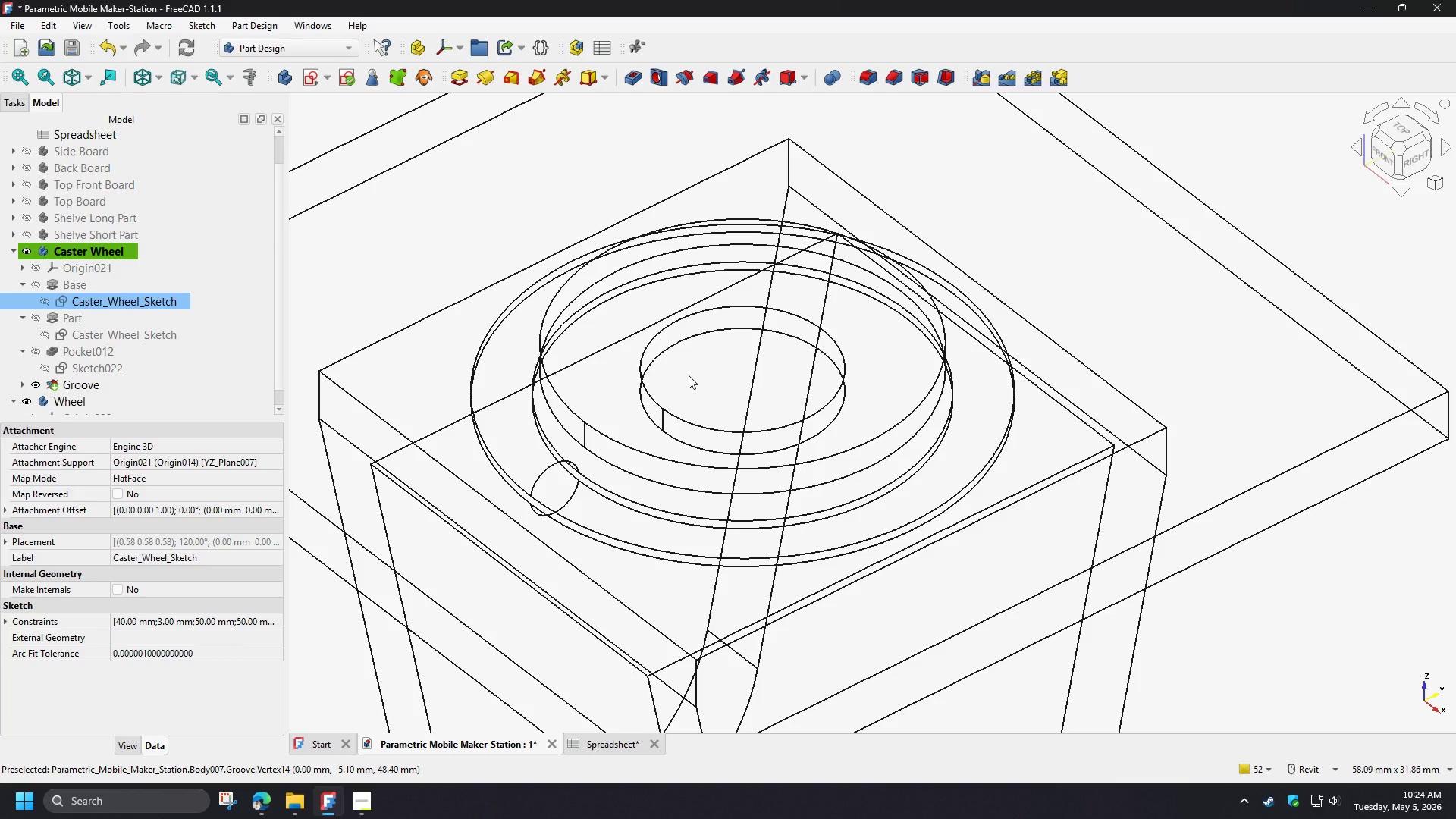 
wait(12.0)
 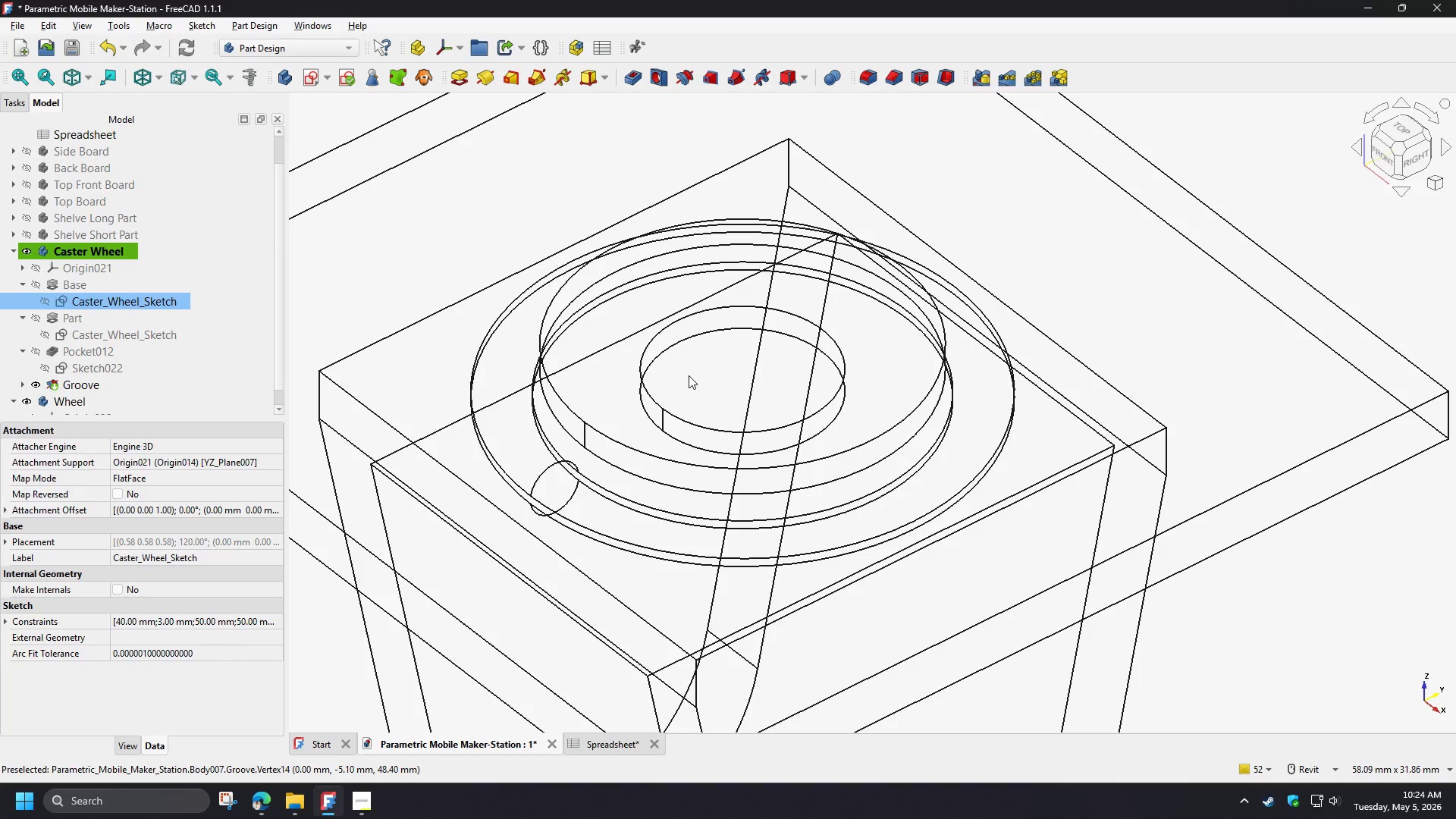 
left_click([77, 388])
 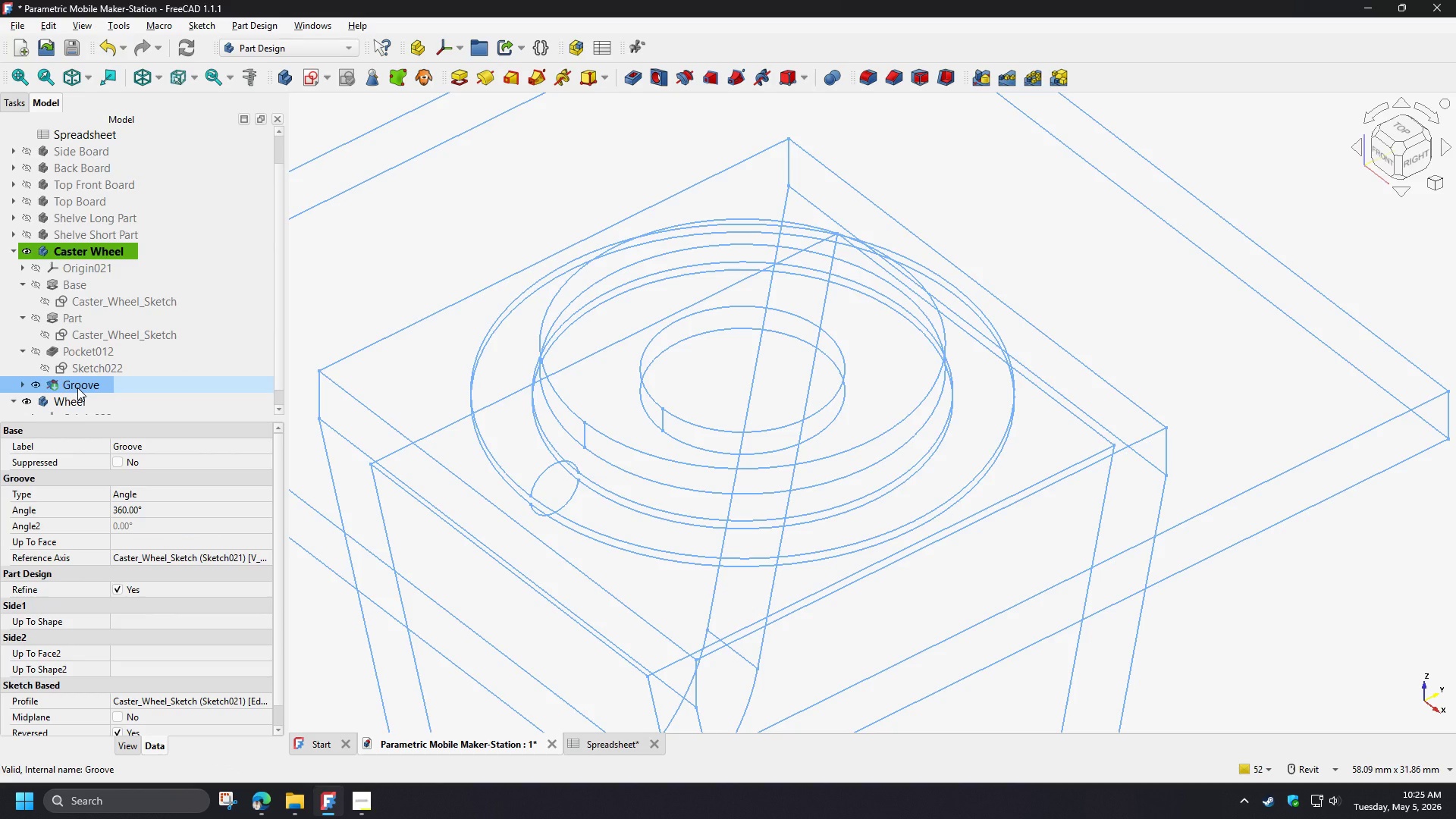 
key(F2)
 